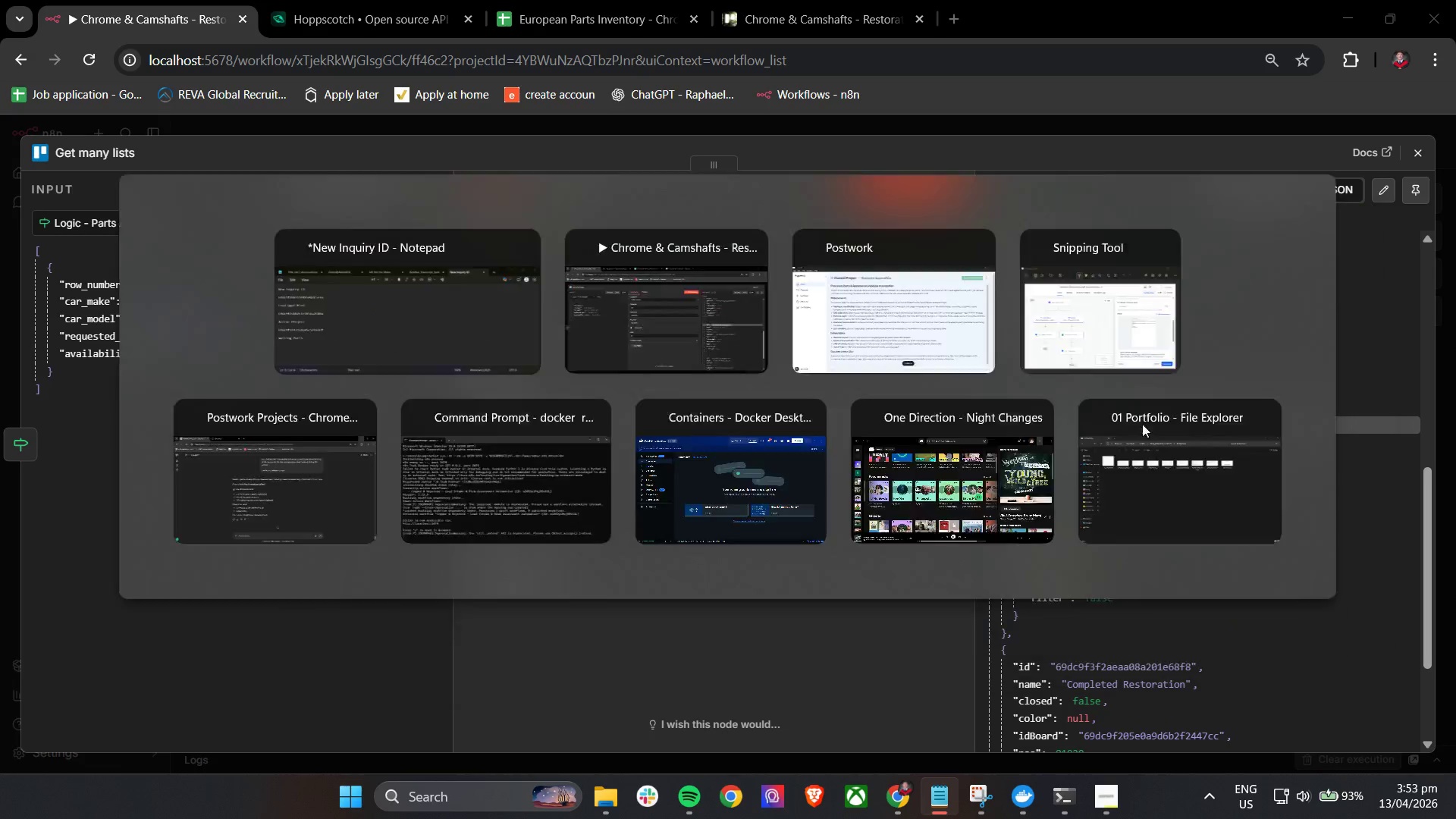 
key(Alt+Tab)
 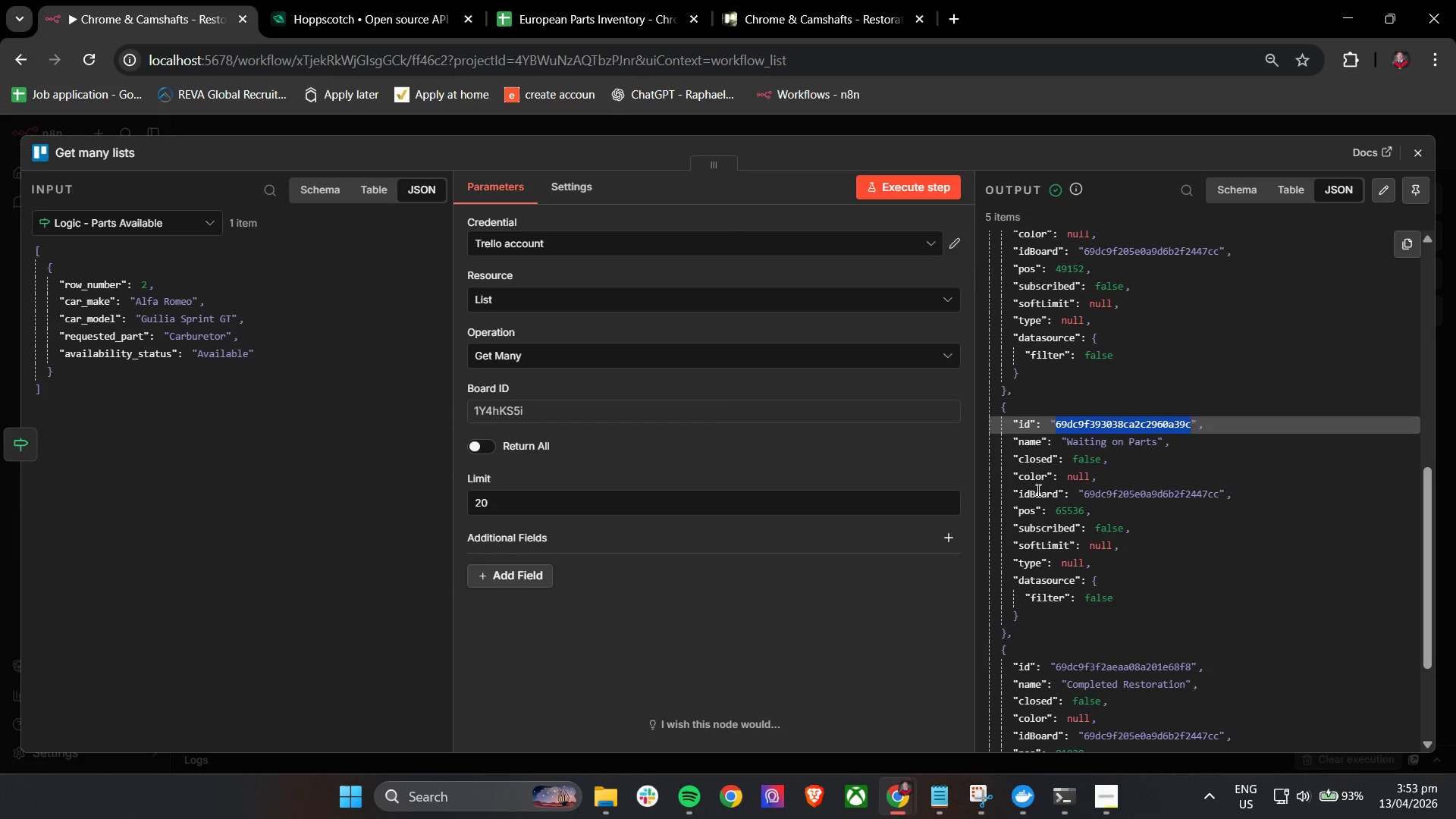 
key(Alt+AltLeft)
 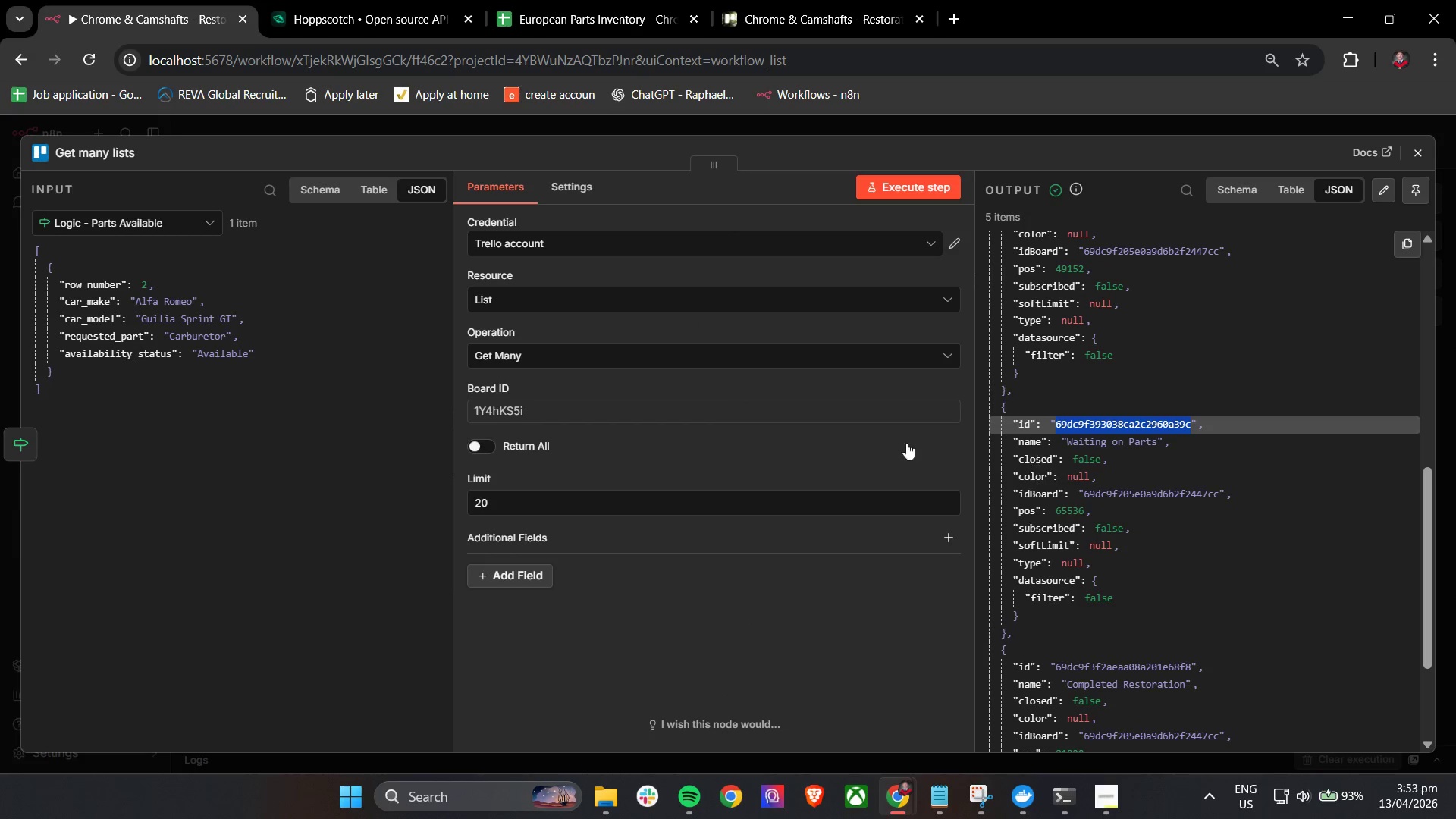 
key(Alt+Tab)
 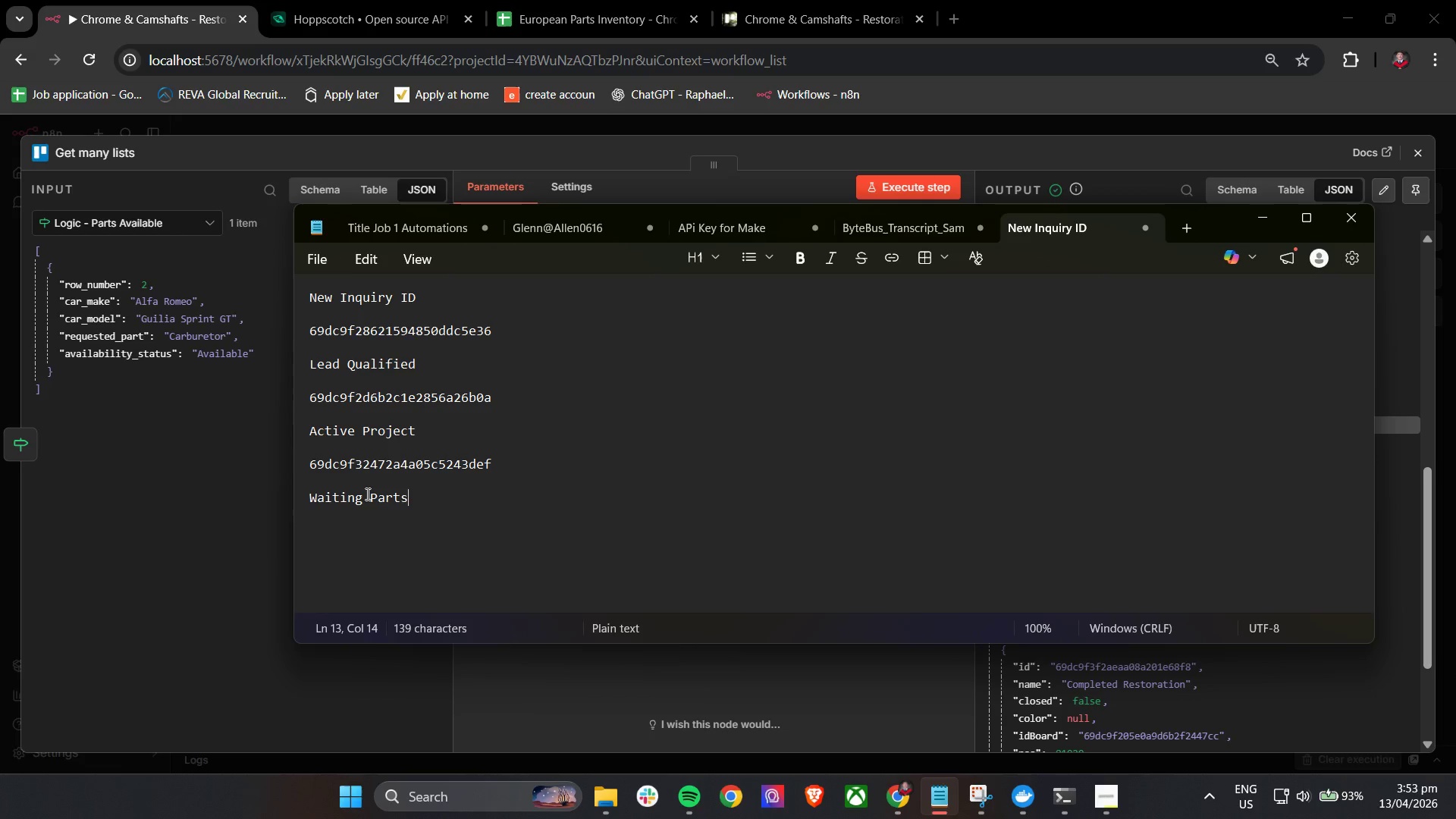 
left_click([366, 496])
 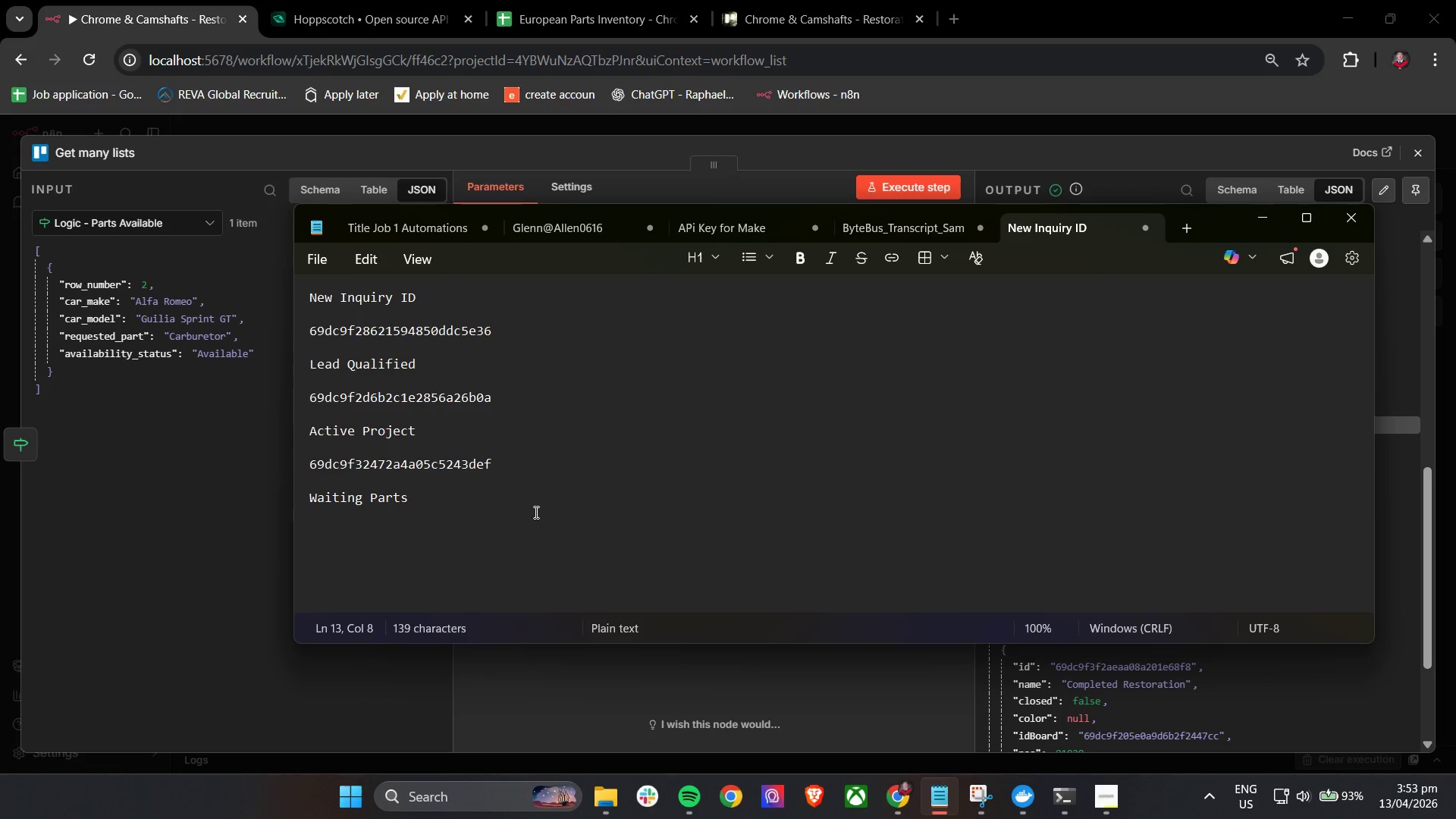 
type( on)
 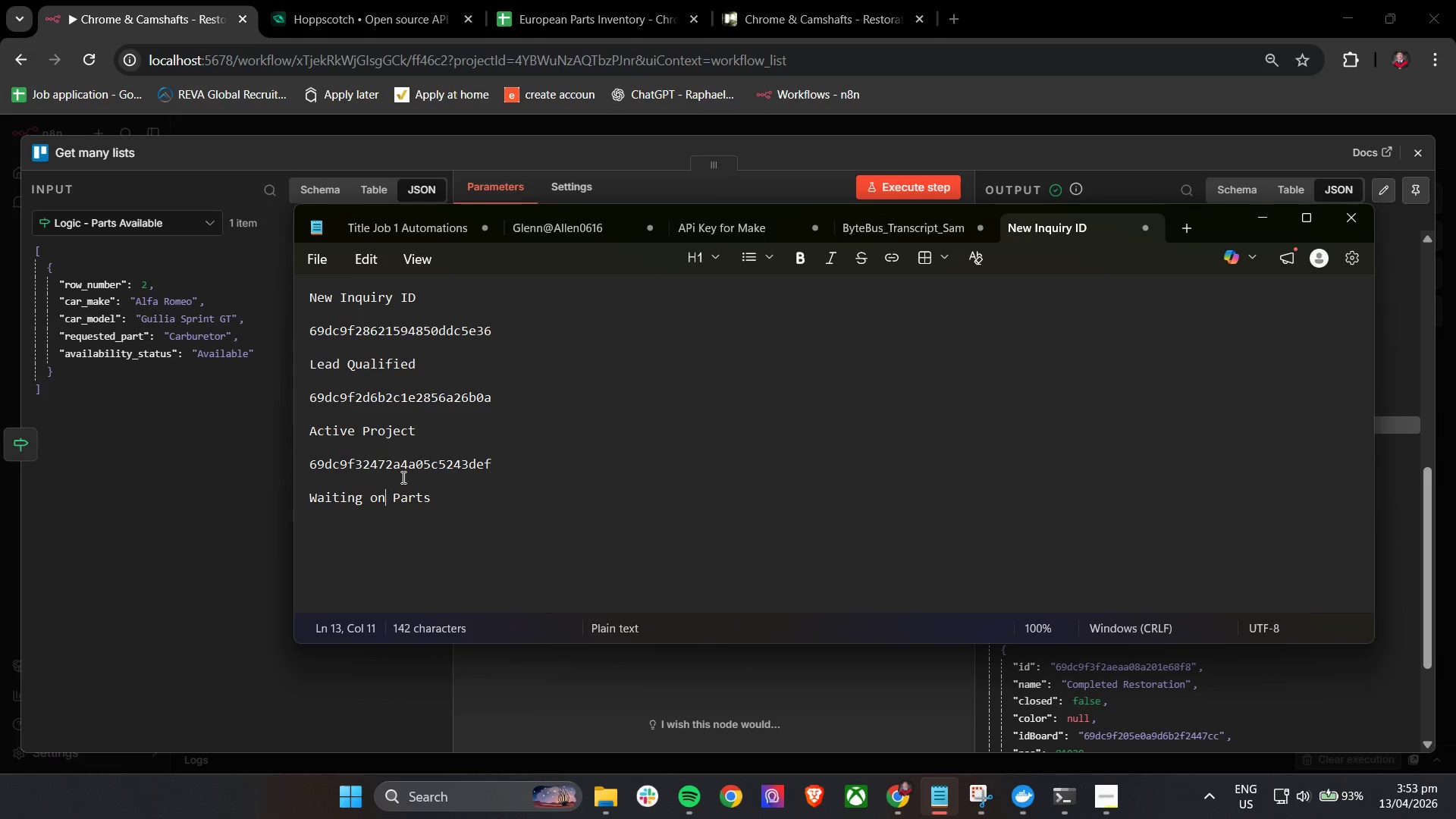 
key(ArrowDown)
 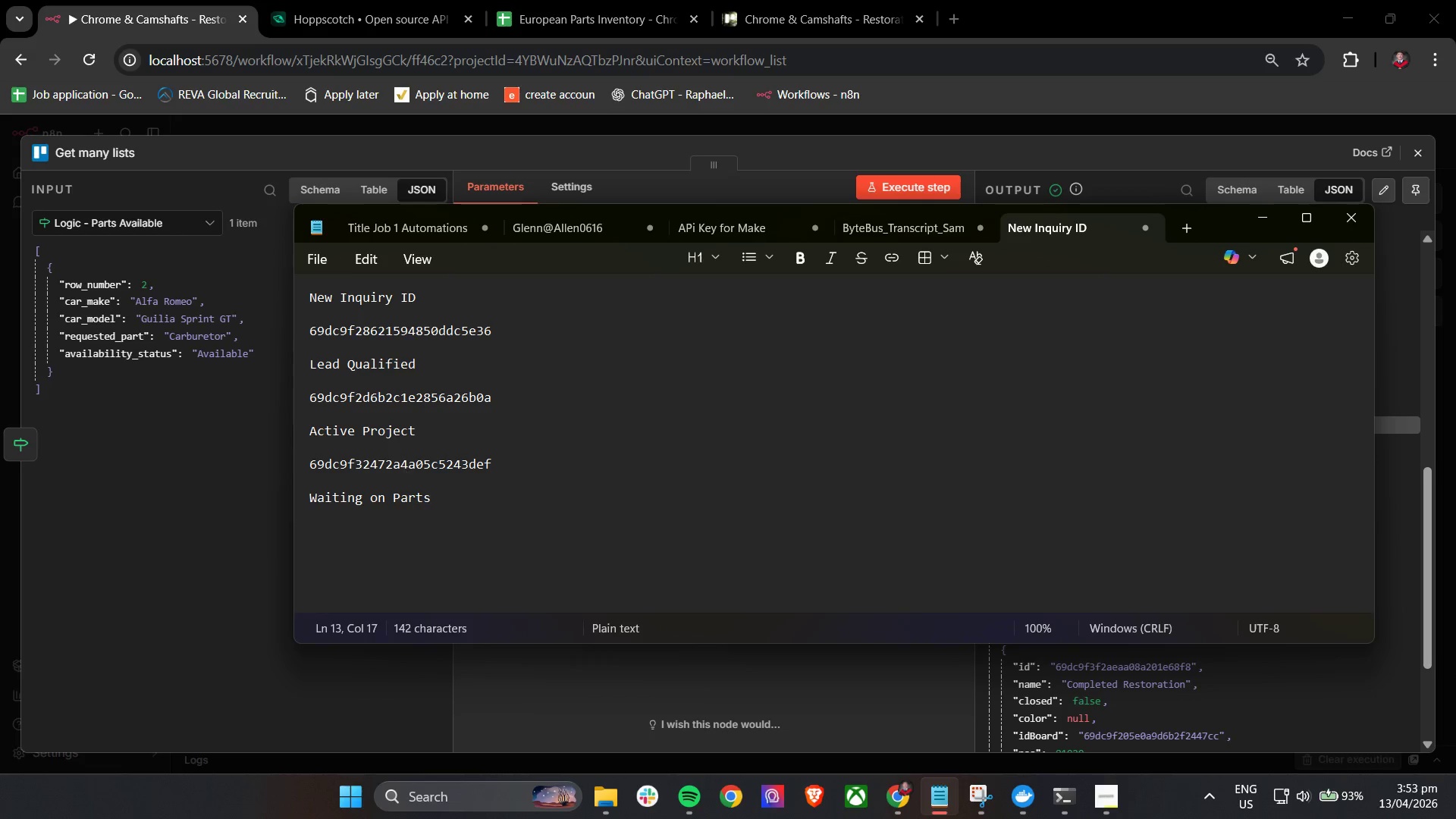 
key(Enter)
 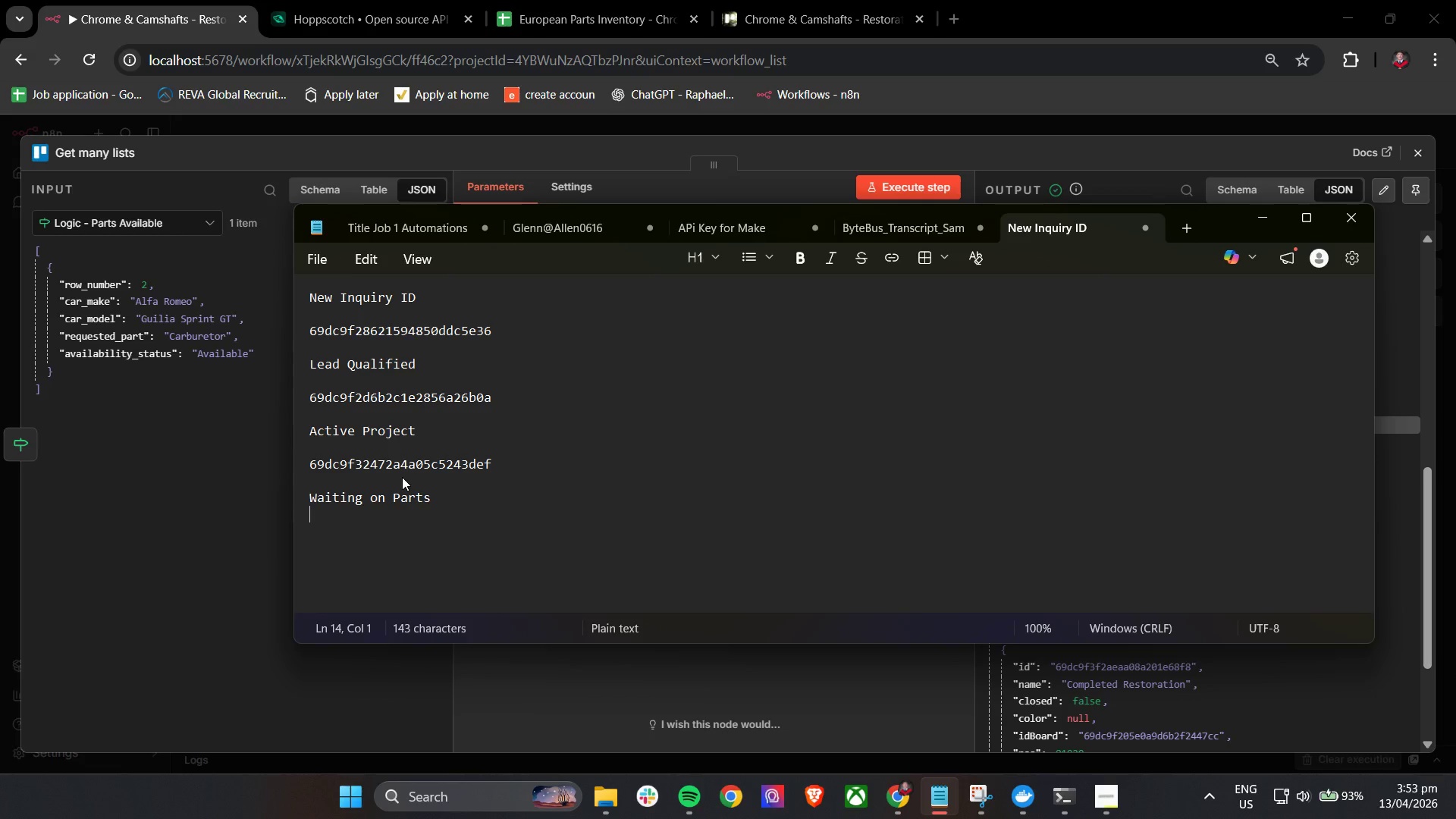 
hold_key(key=ControlLeft, duration=0.31)
 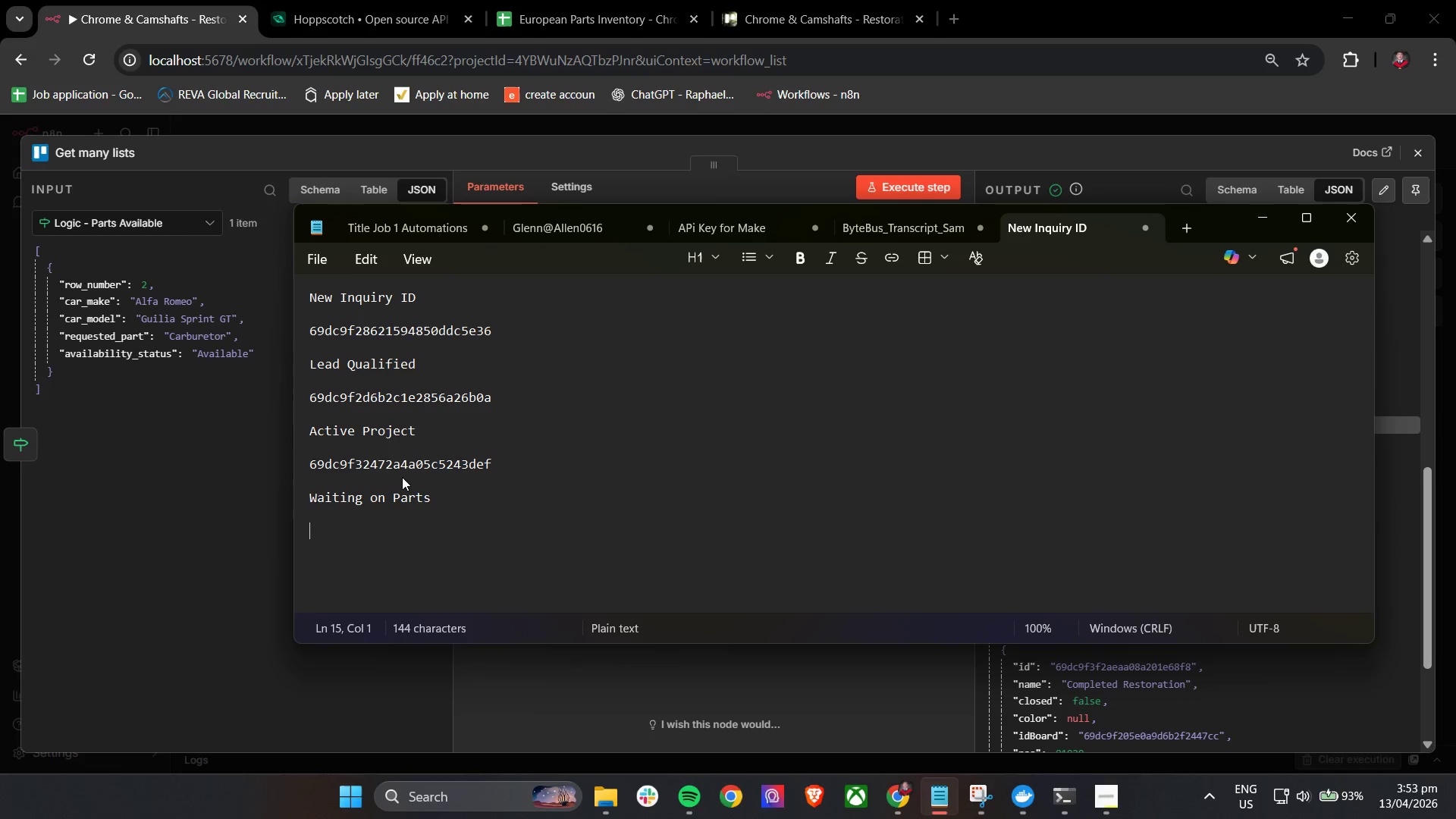 
key(Enter)
 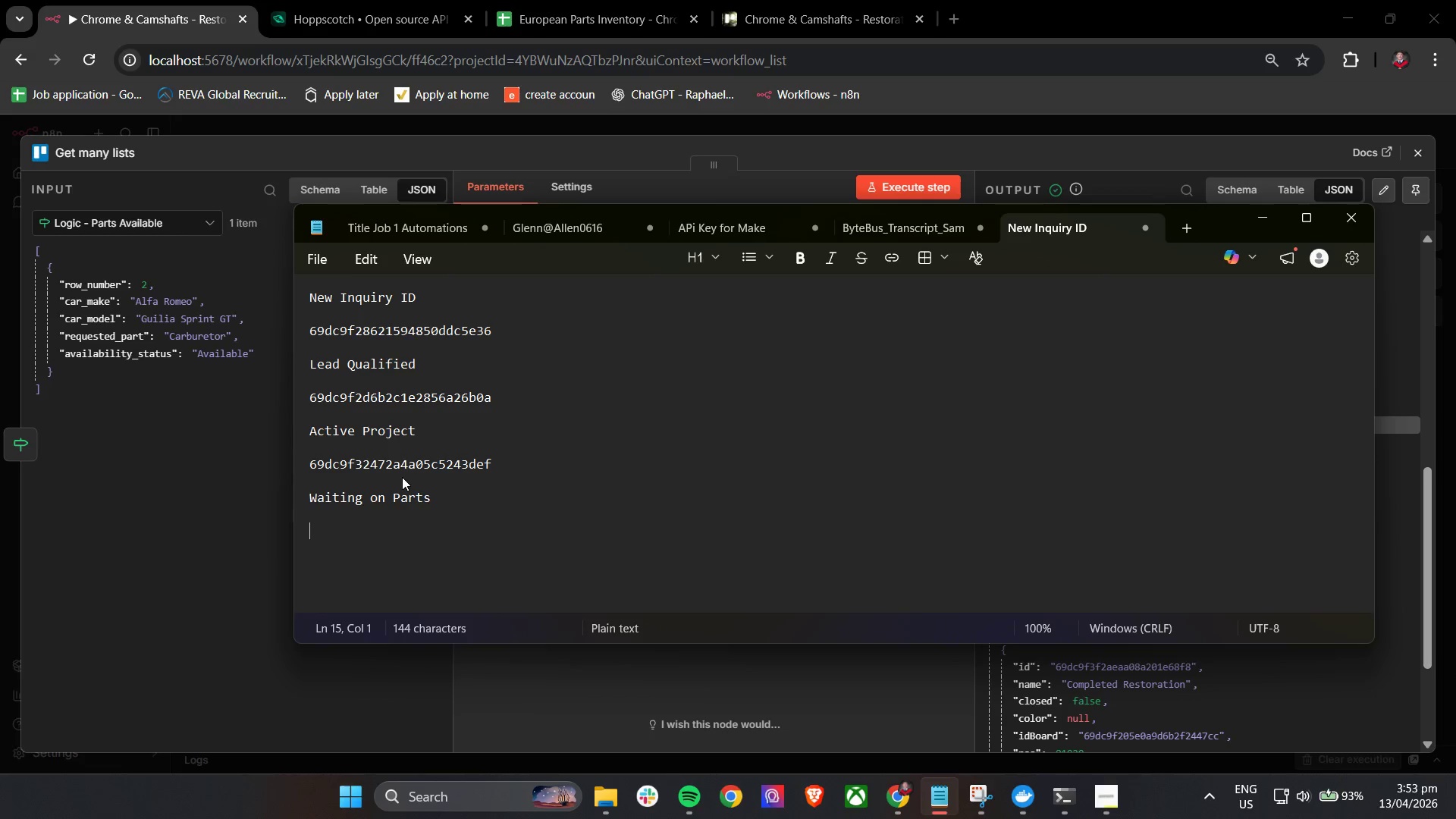 
key(Control+ControlLeft)
 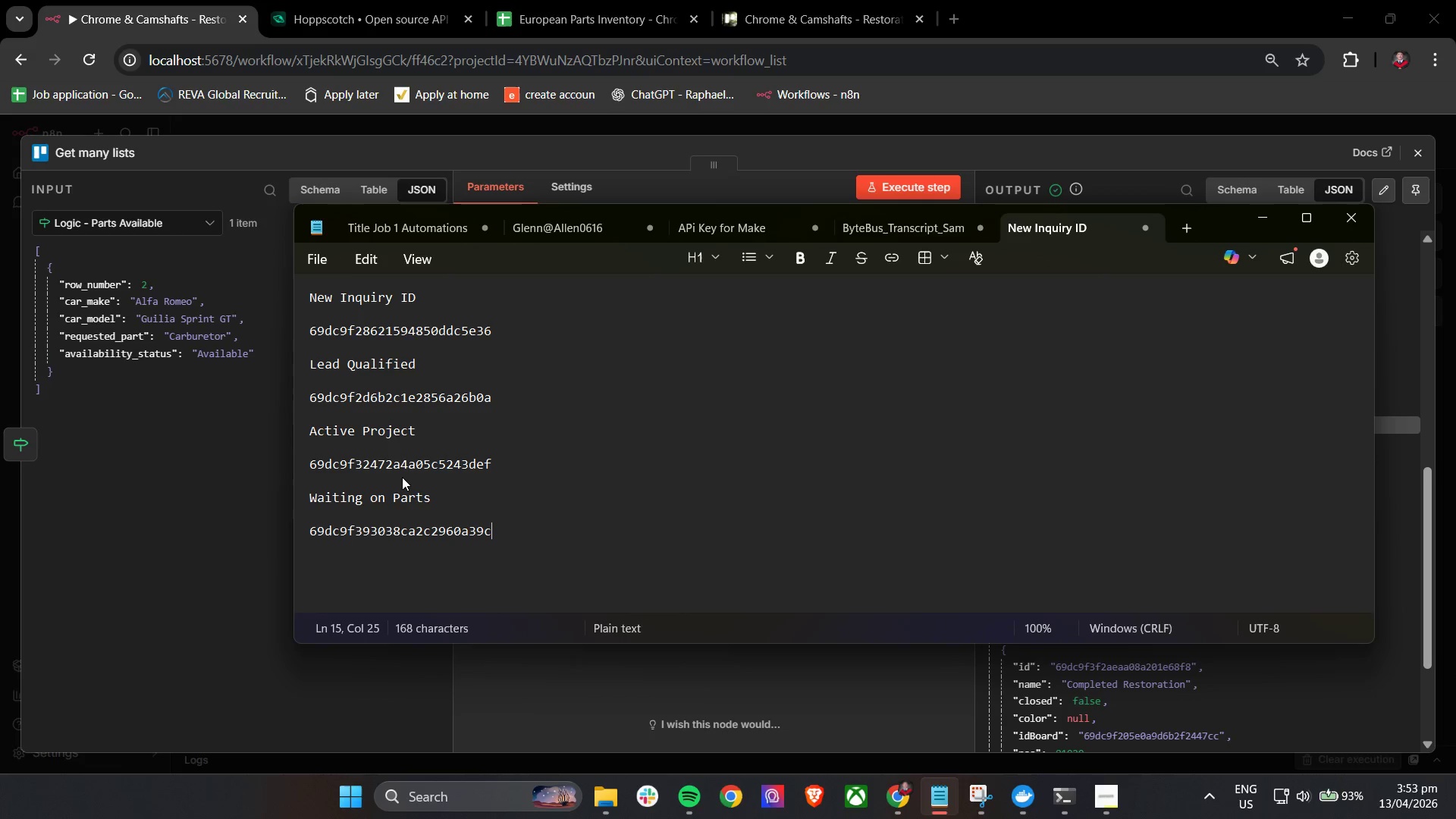 
key(Control+V)
 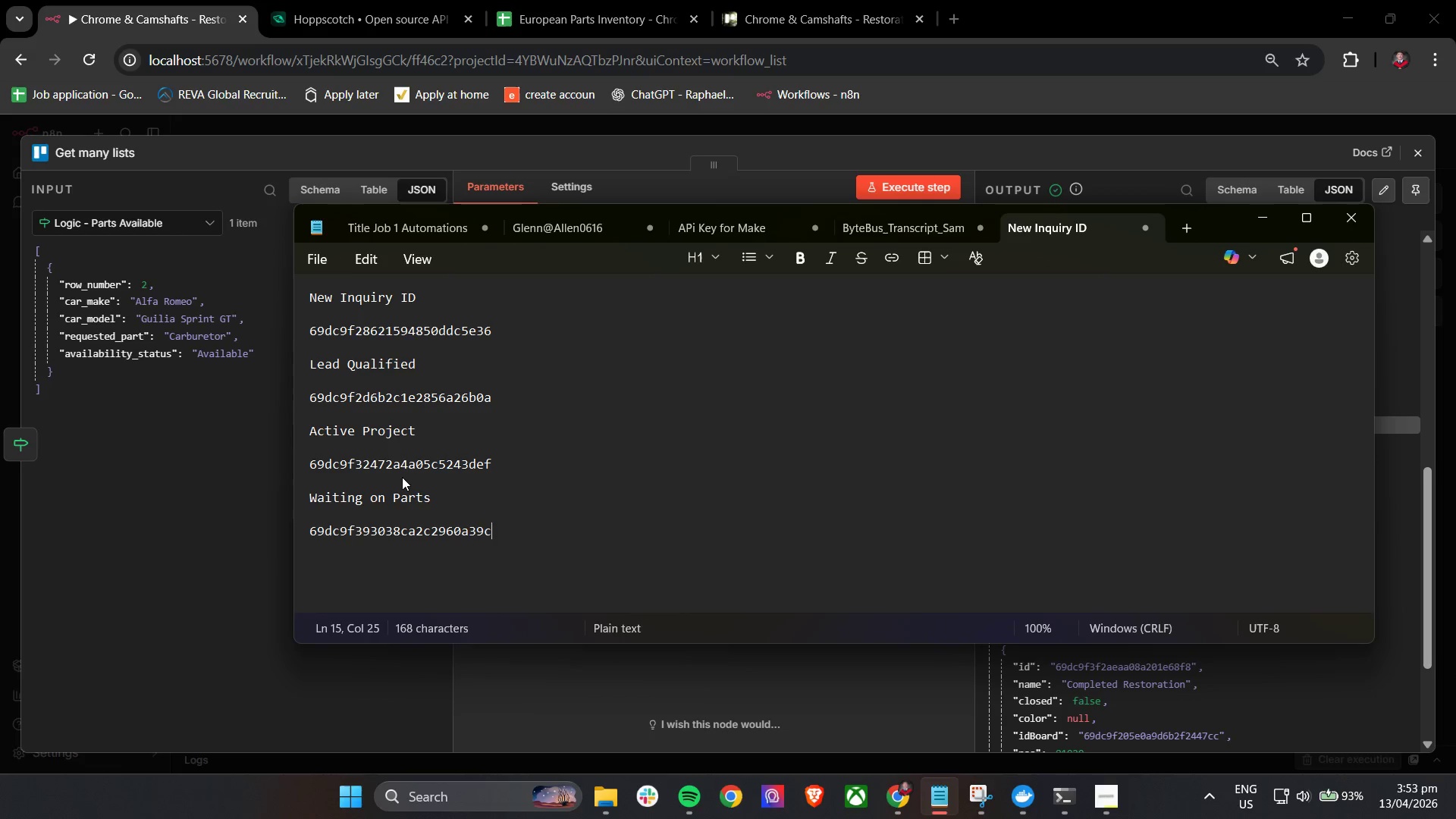 
key(Alt+AltLeft)
 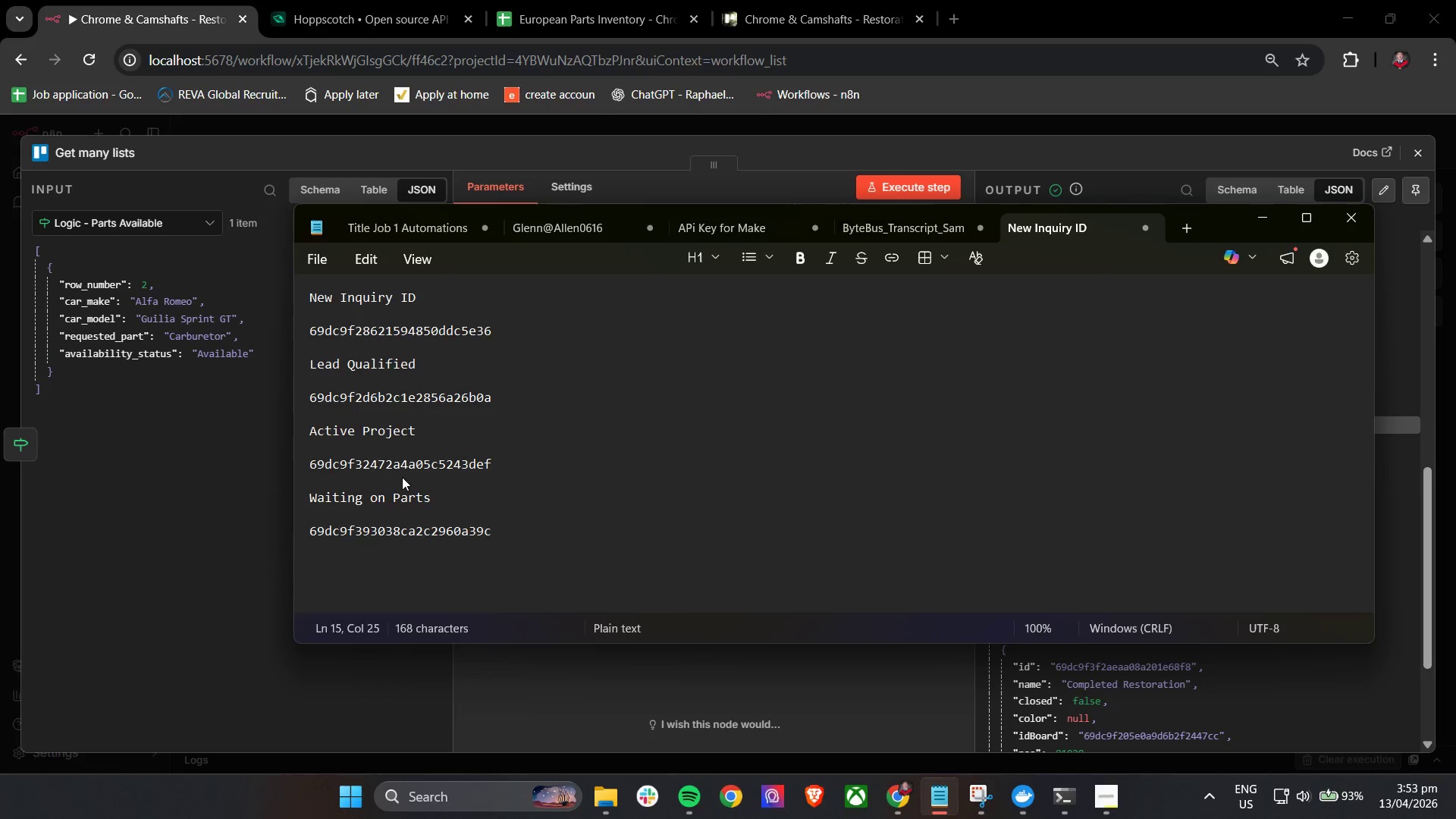 
key(Alt+Tab)
 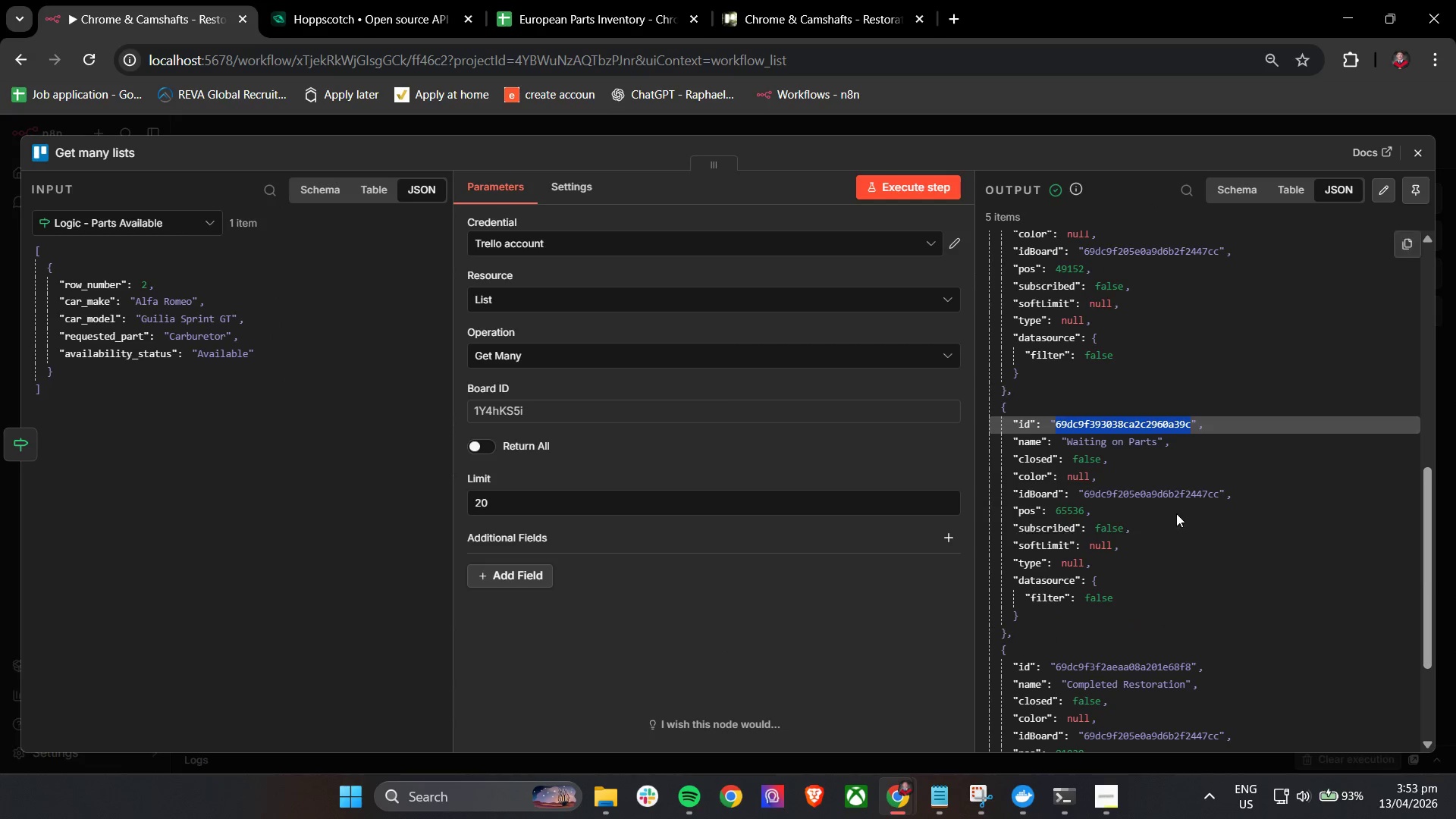 
scroll: coordinate [1178, 526], scroll_direction: down, amount: 4.0
 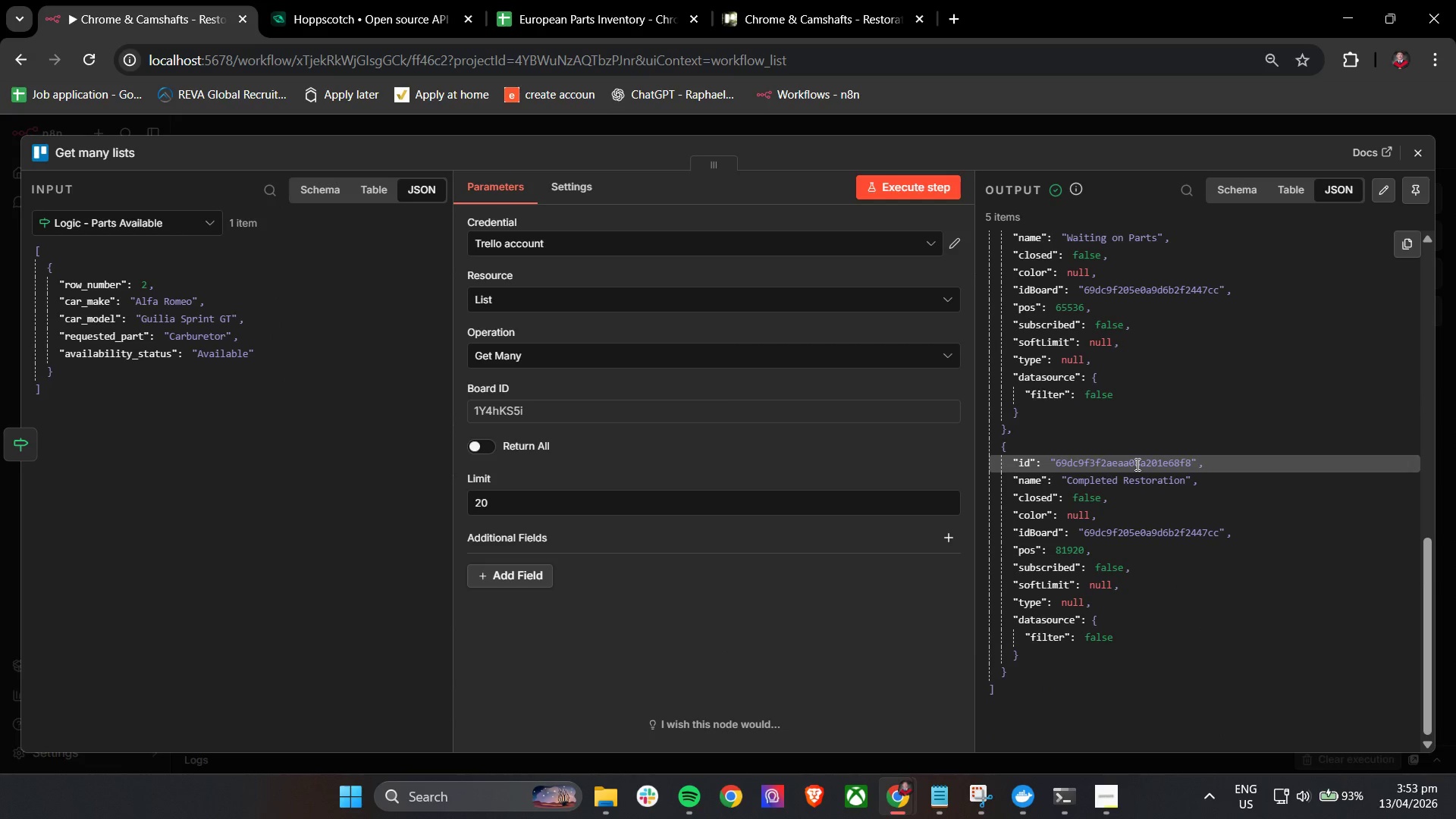 
double_click([1136, 464])
 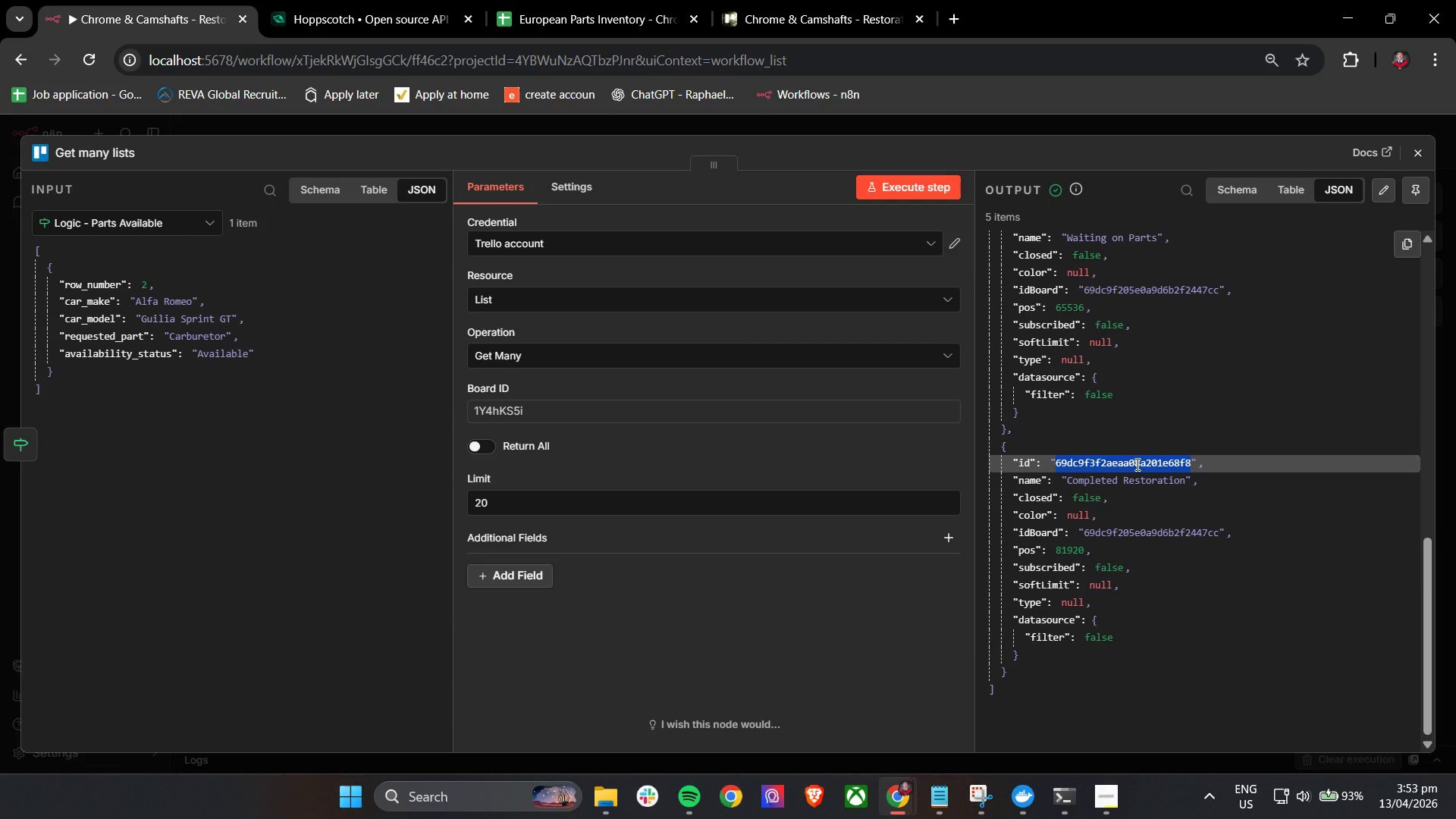 
key(Control+C)
 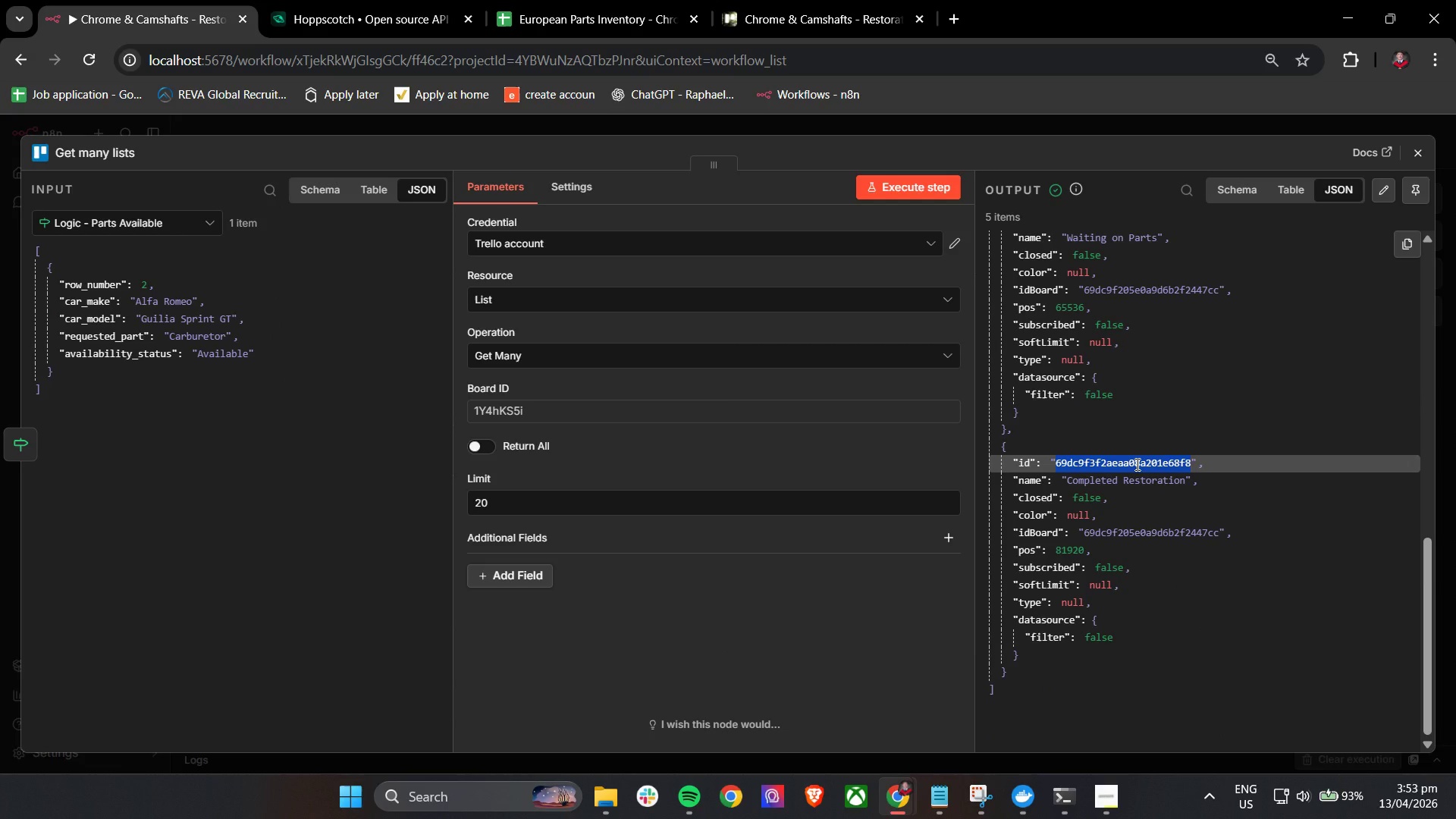 
key(Control+C)
 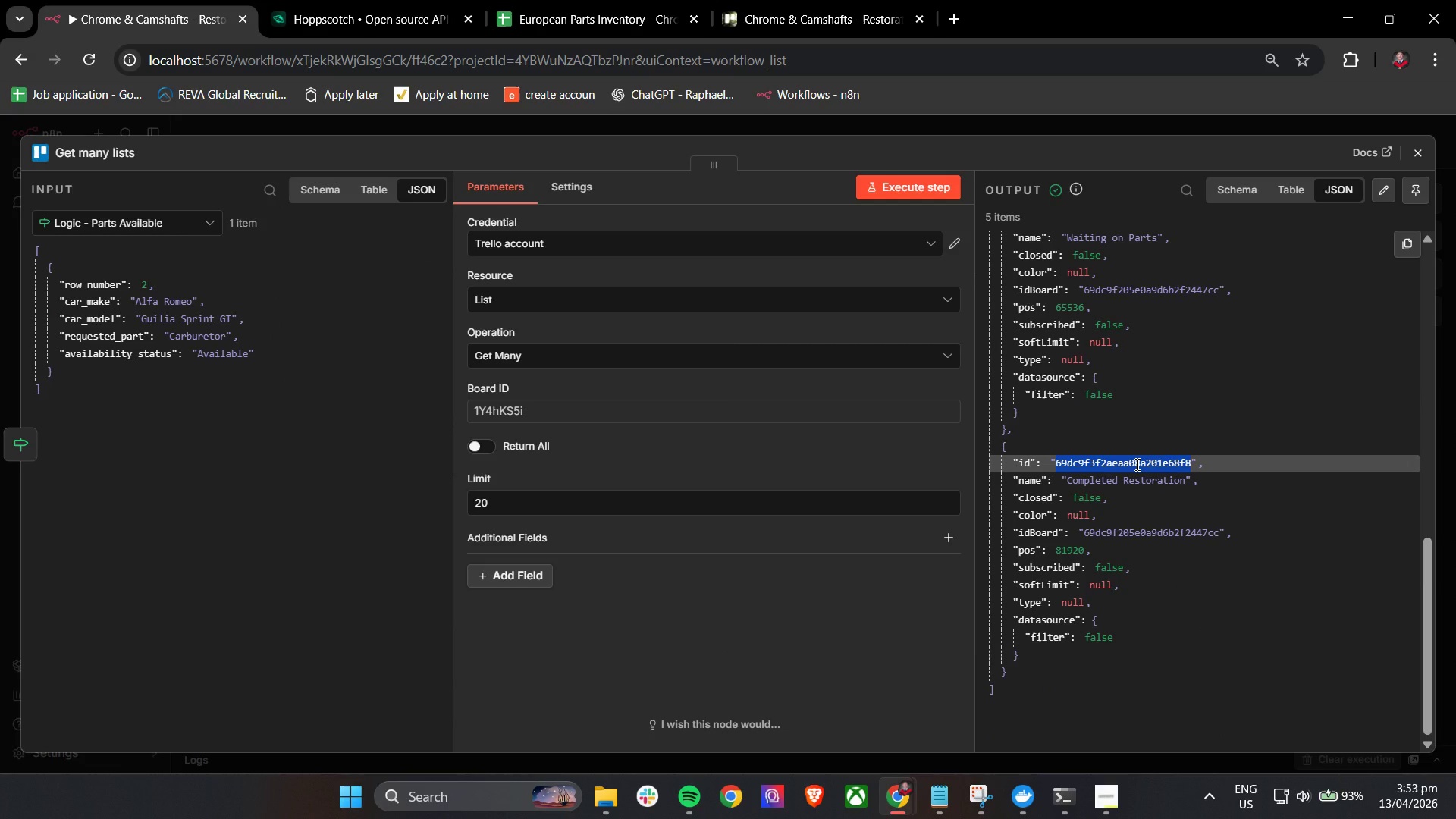 
key(Control+C)
 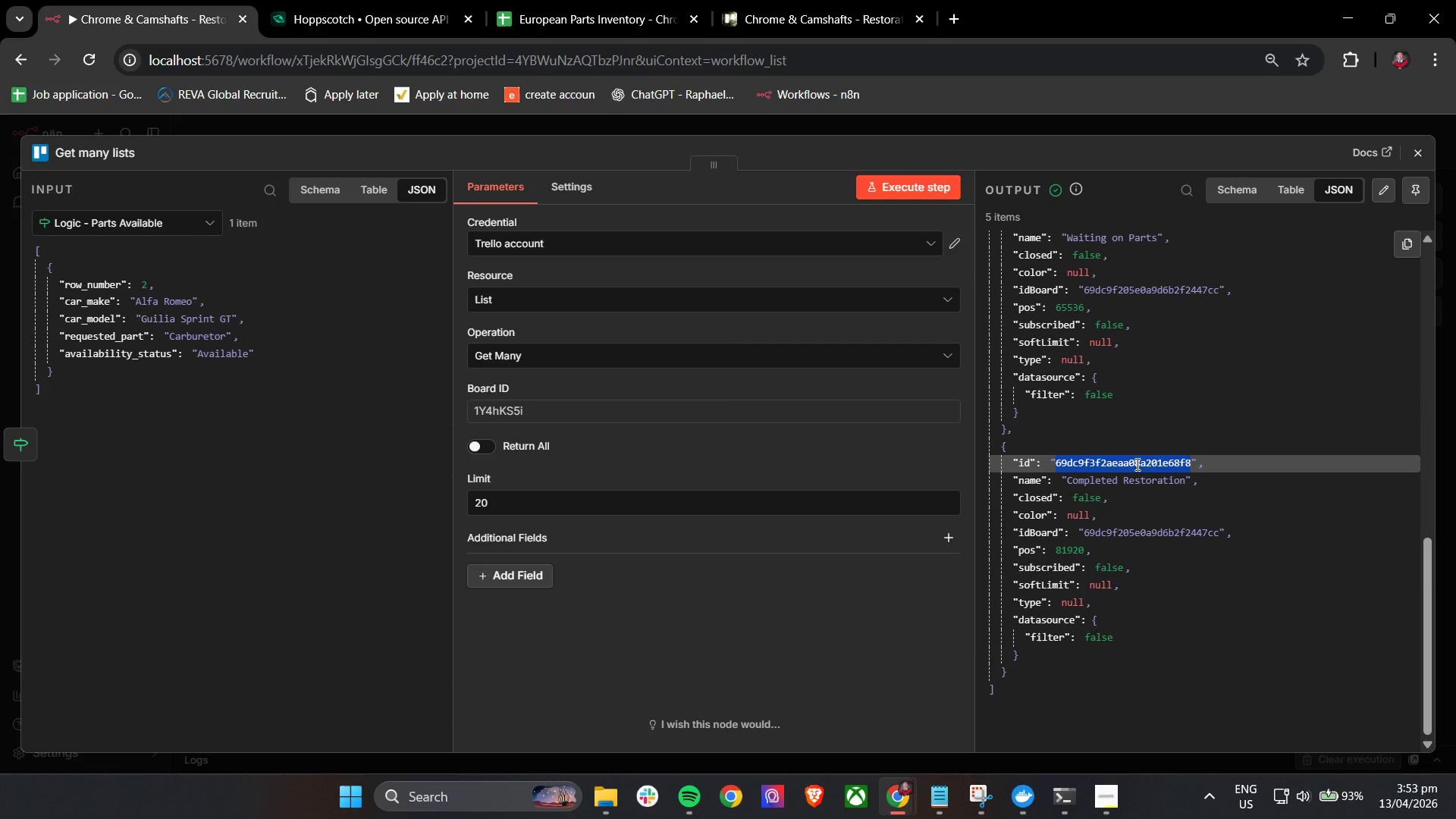 
key(Control+C)
 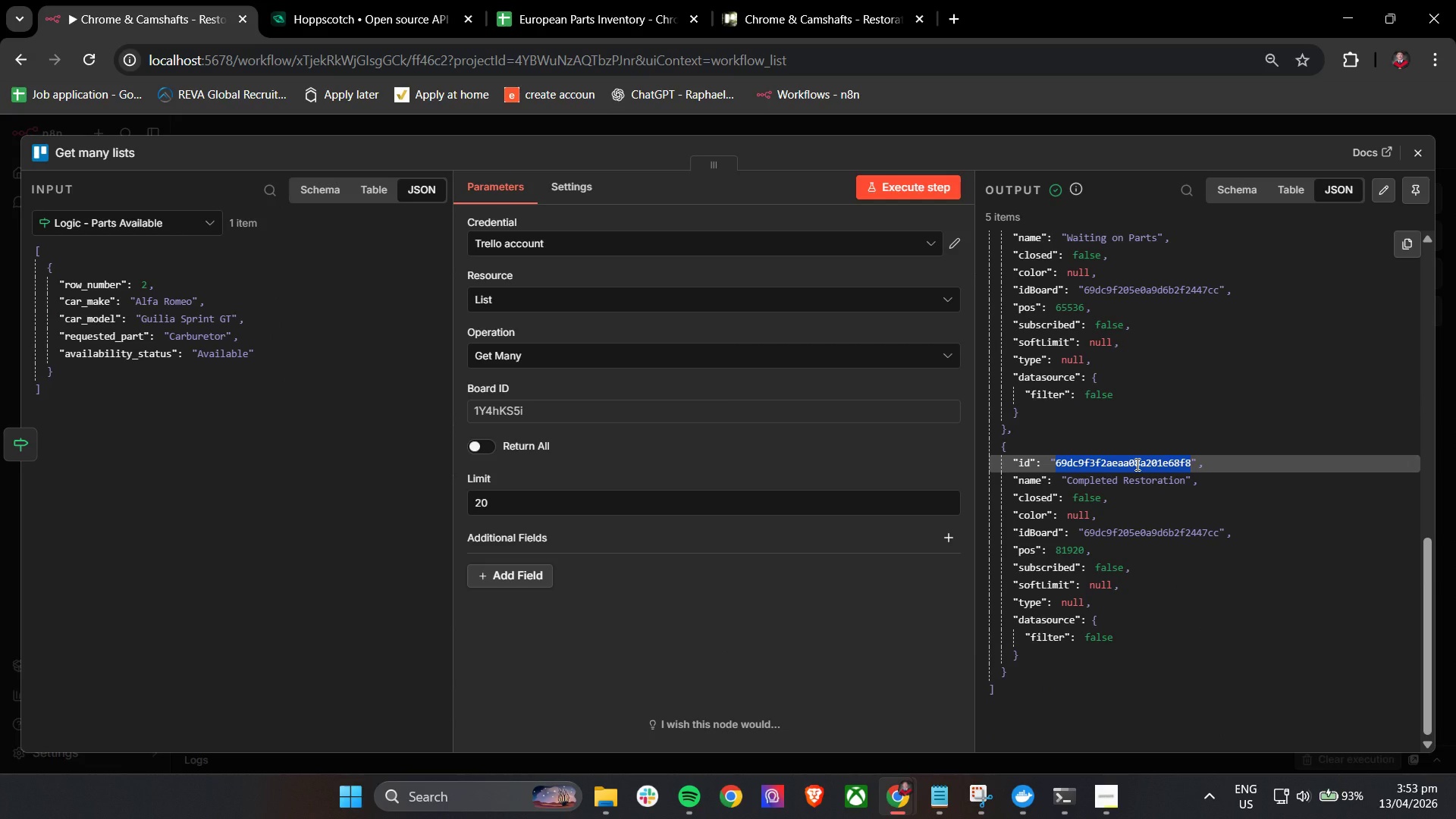 
key(Control+C)
 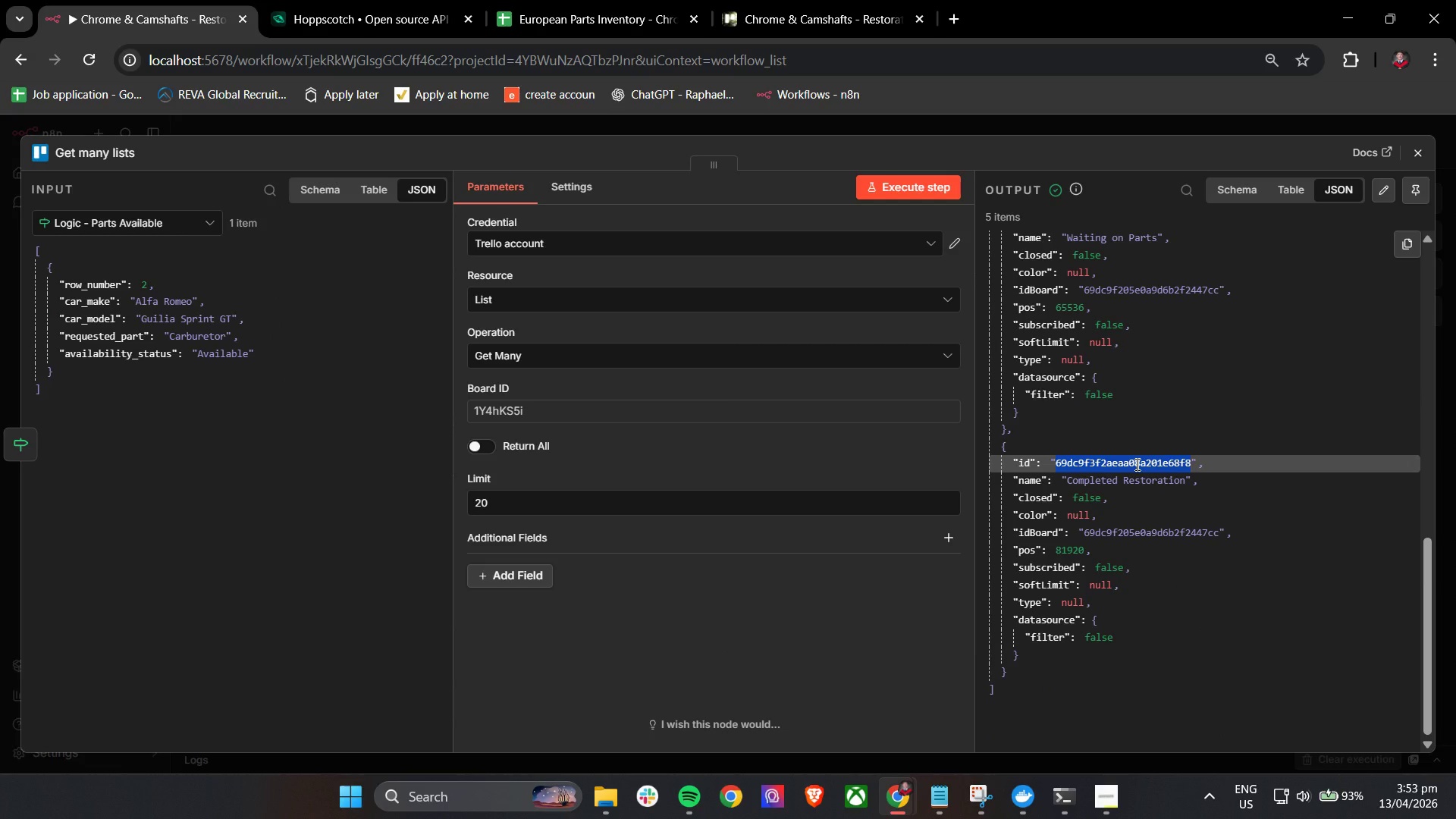 
key(Alt+AltLeft)
 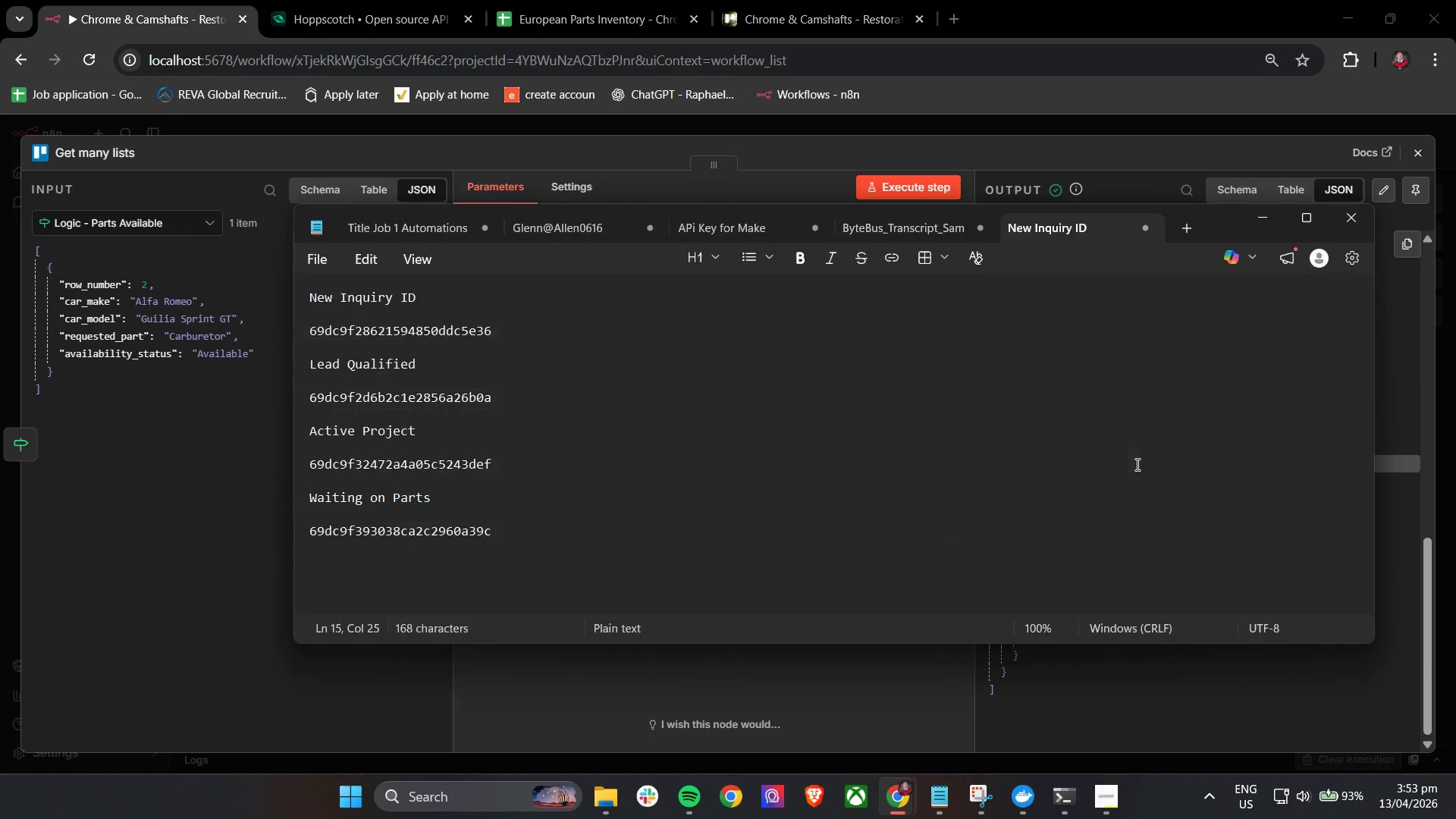 
key(Alt+Tab)
 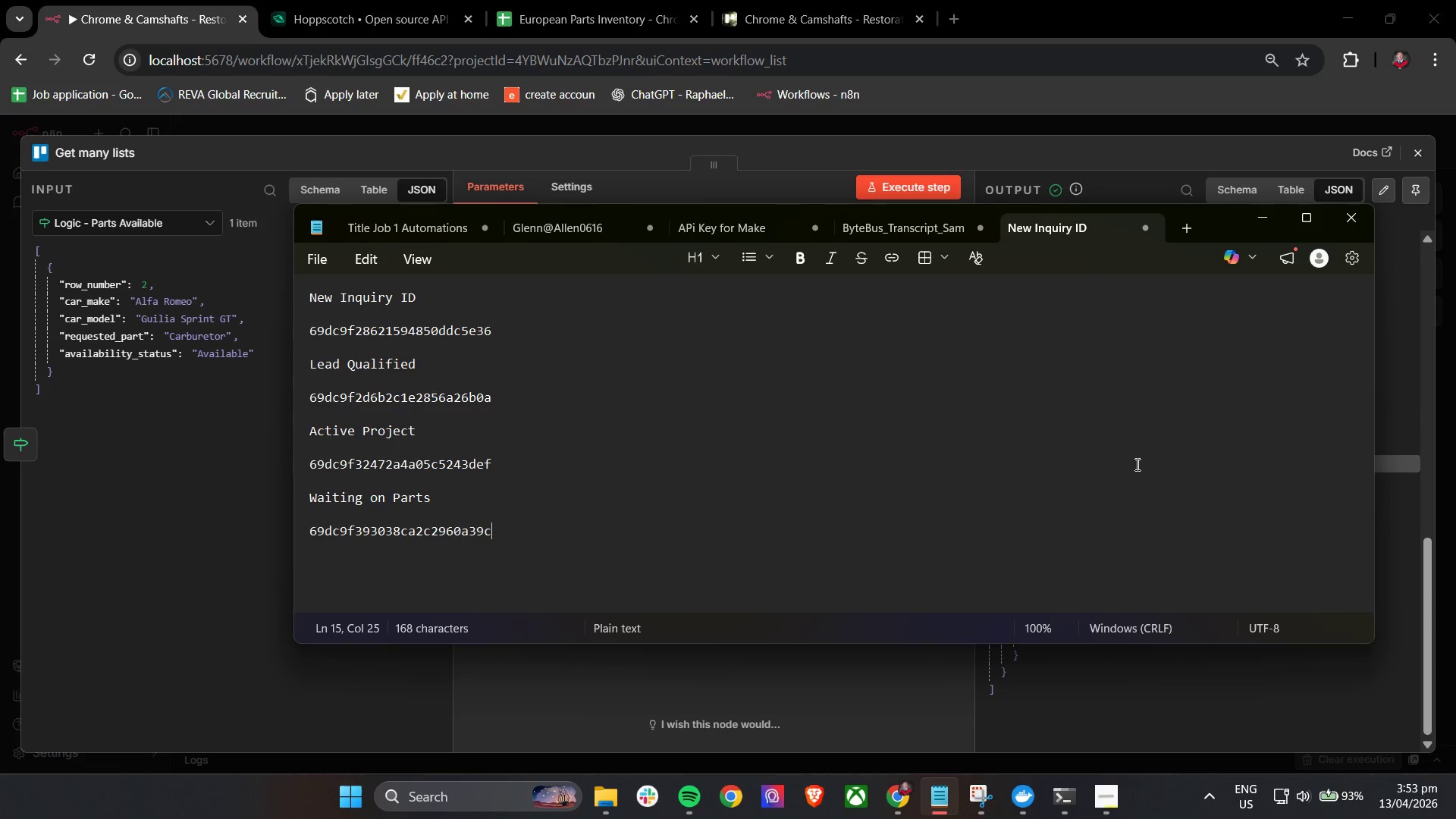 
key(Enter)
 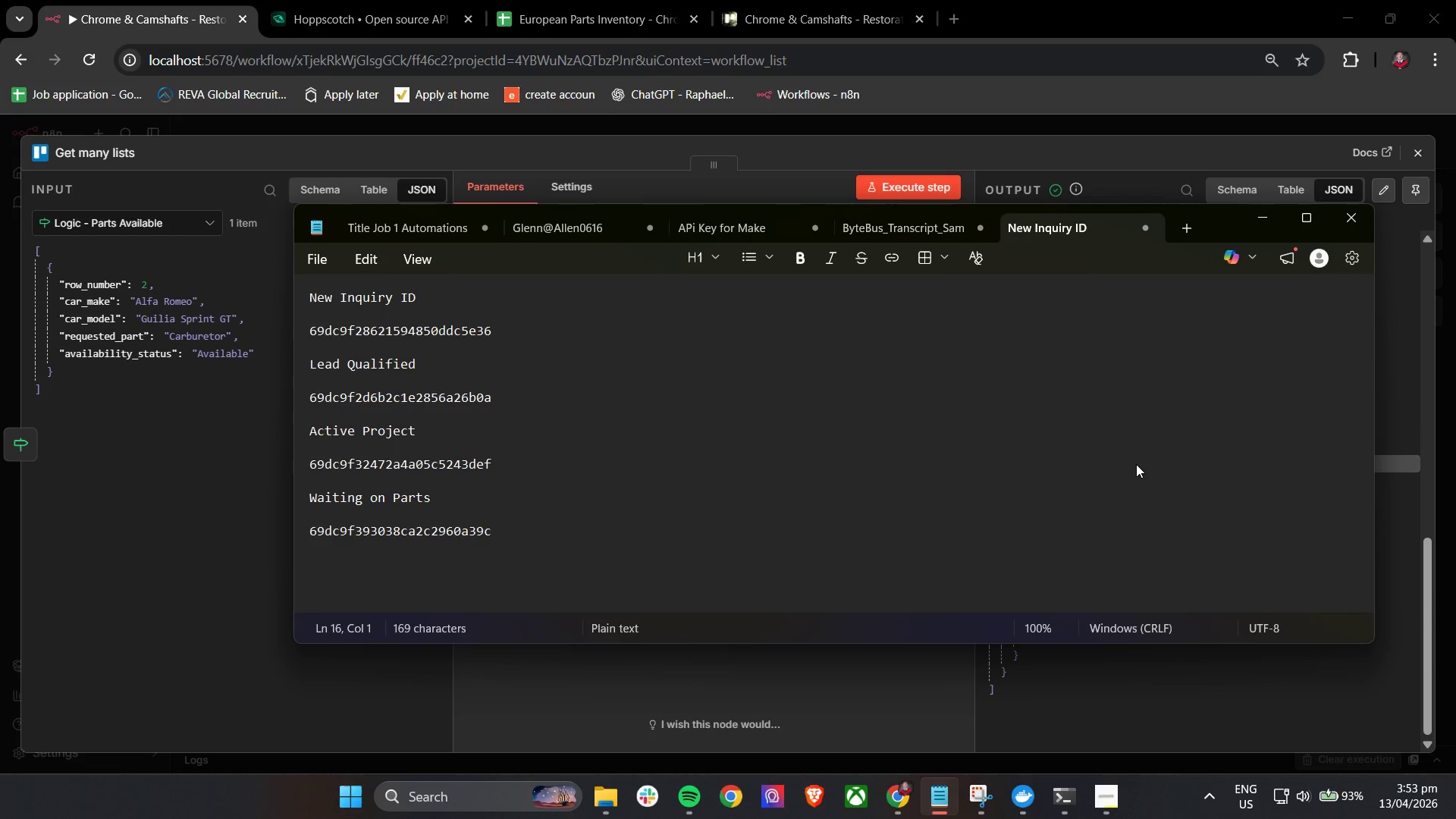 
key(Enter)
 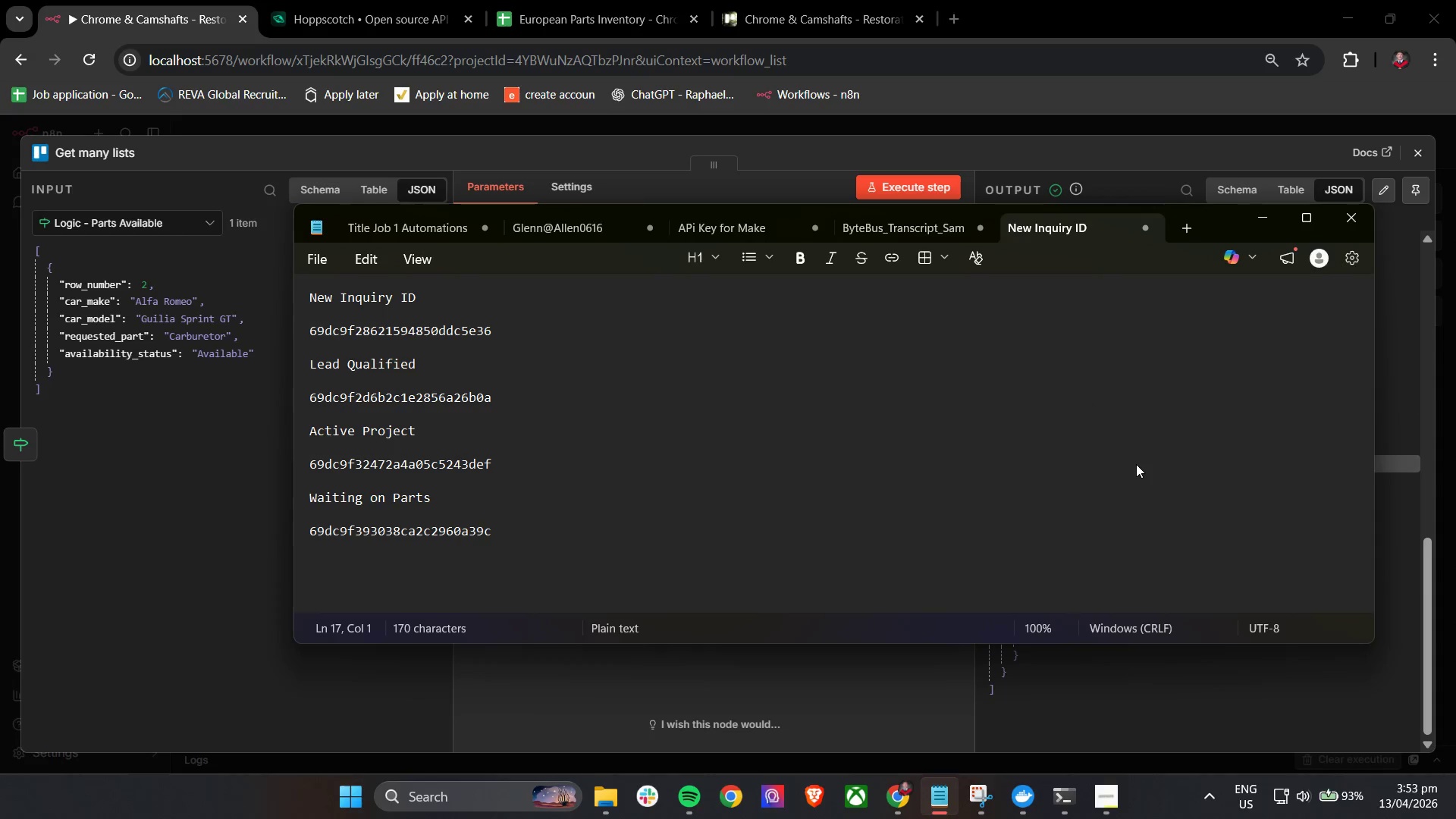 
type(Completed Restoration)
 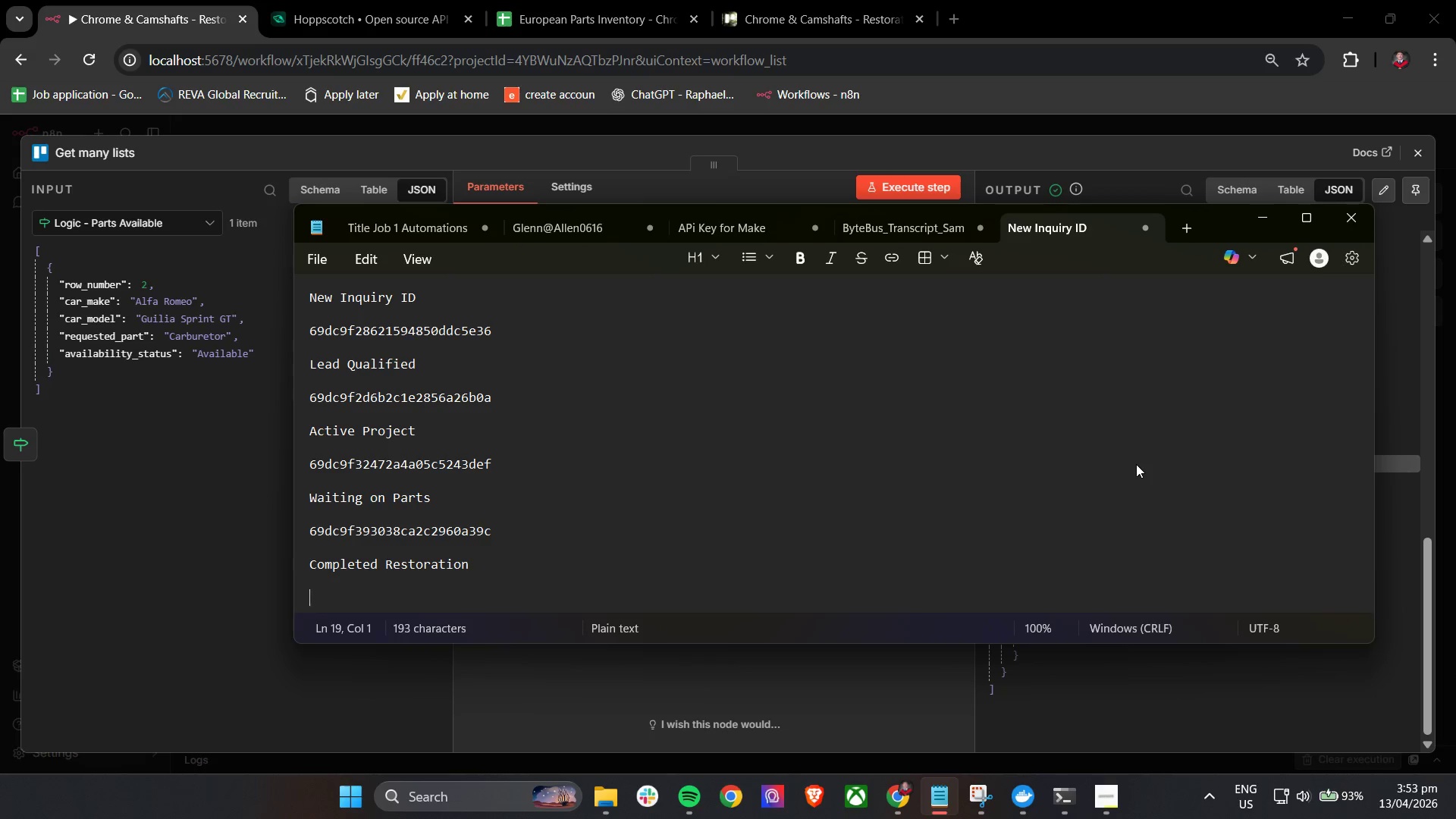 
 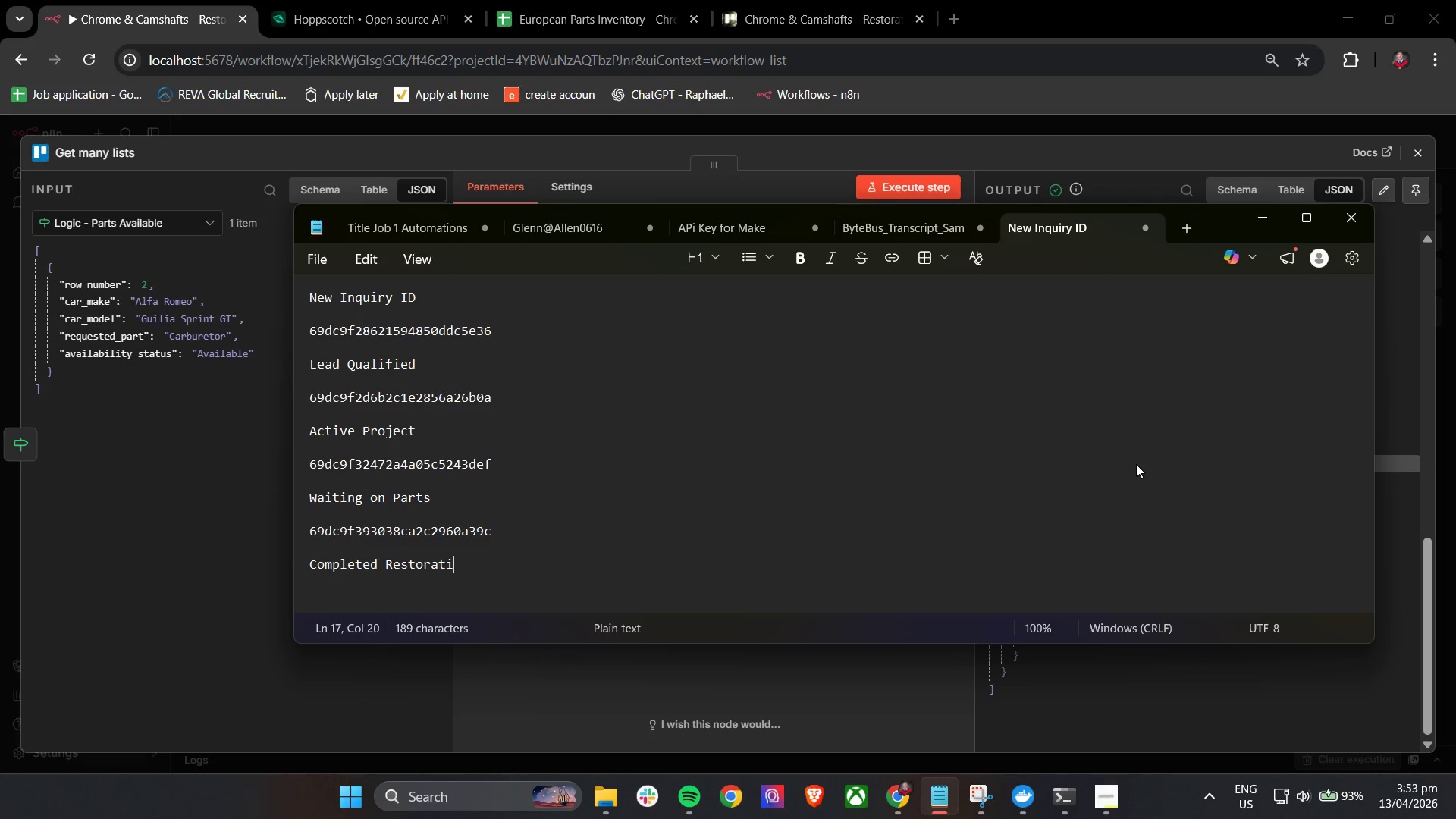 
key(Enter)
 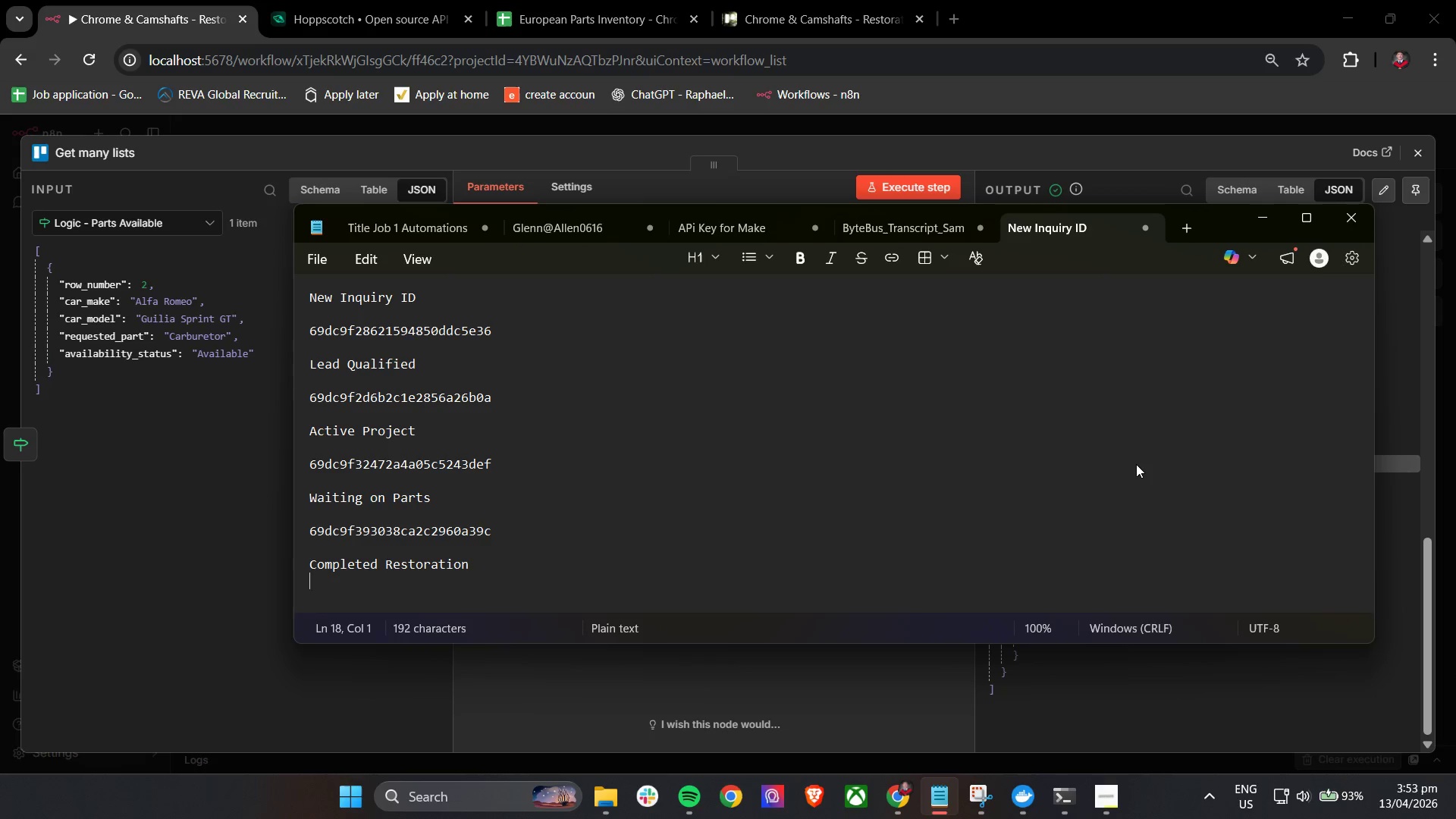 
key(Enter)
 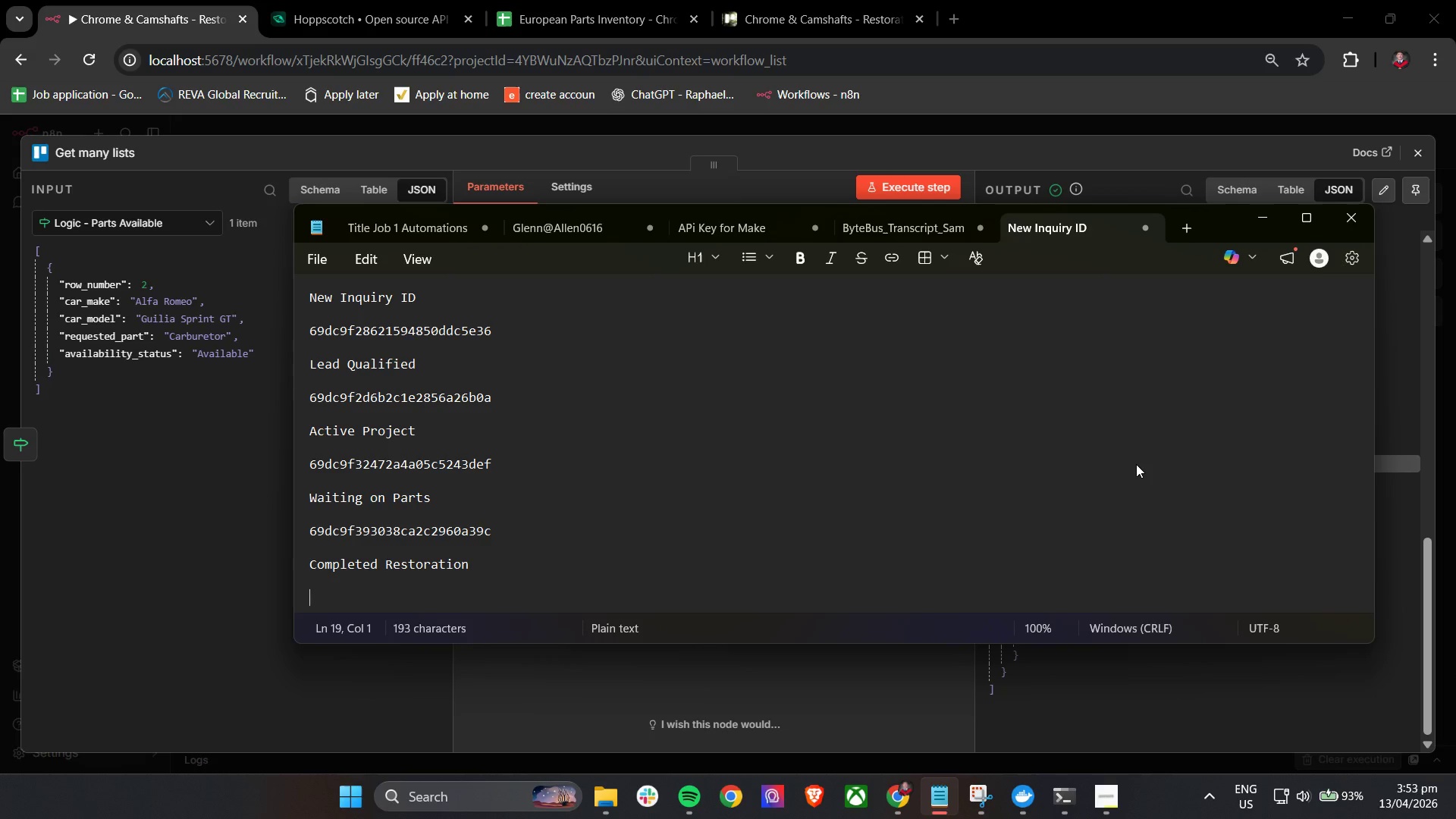 
key(Control+V)
 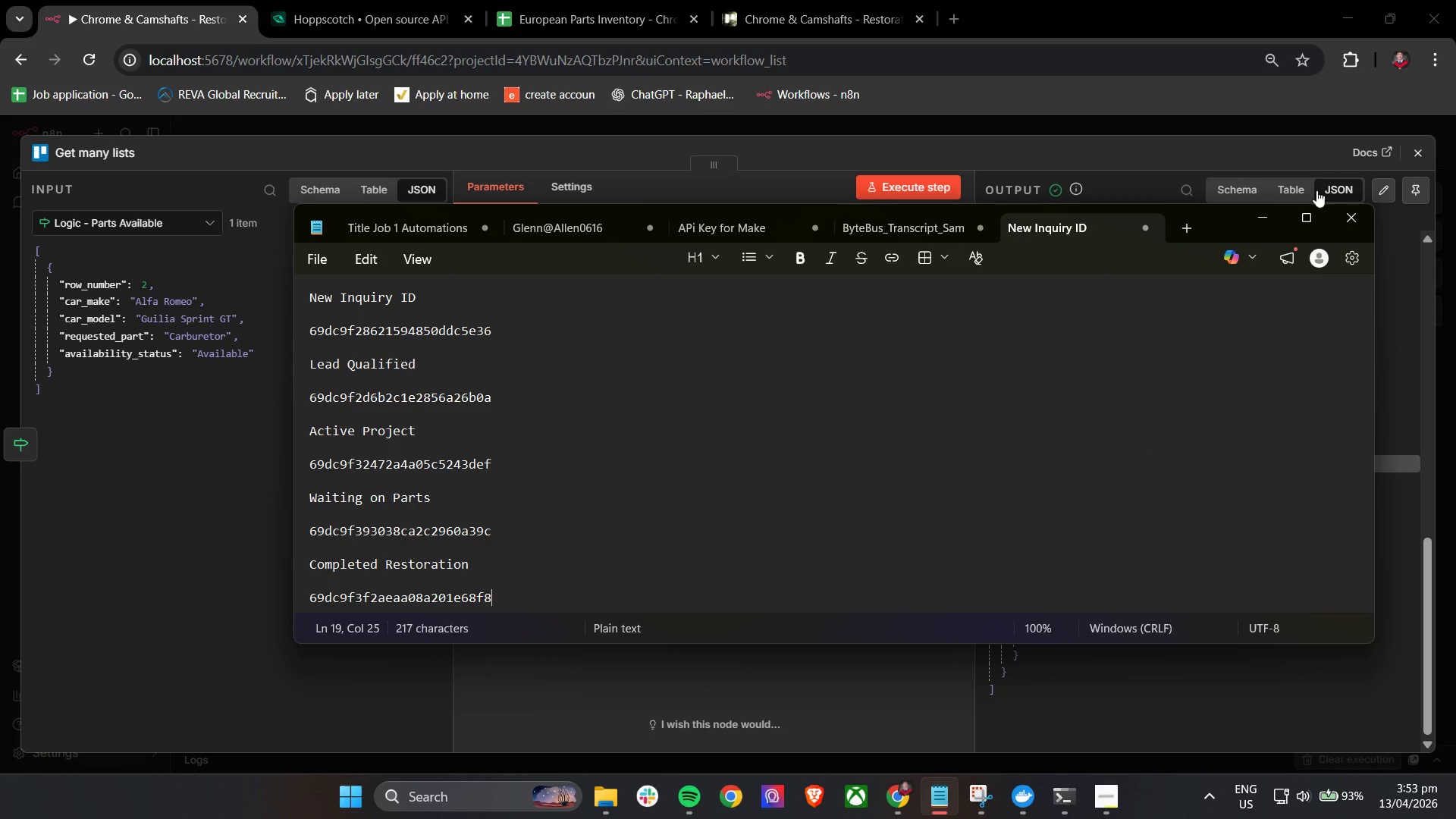 
left_click([1272, 217])
 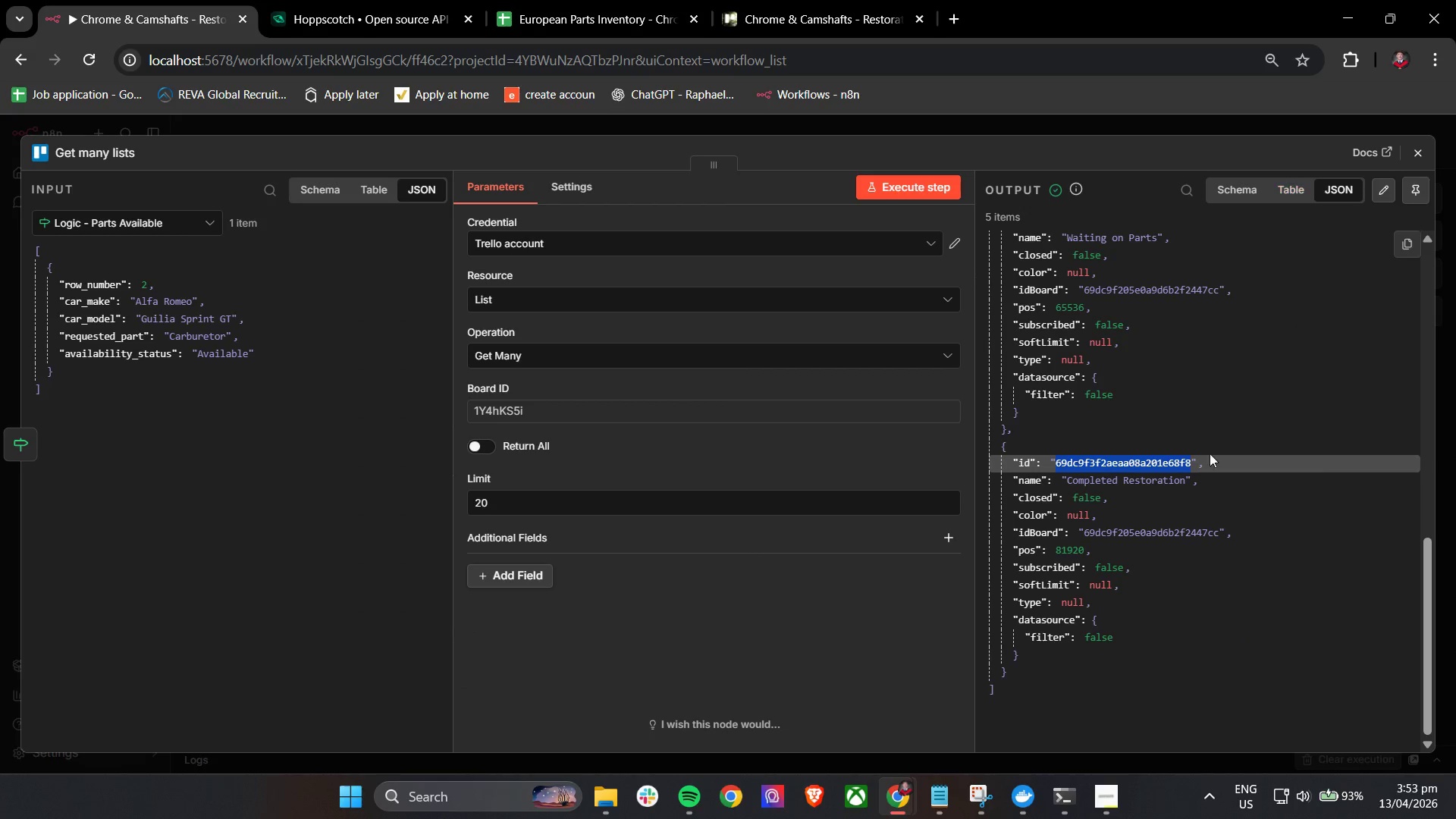 
scroll: coordinate [1200, 559], scroll_direction: down, amount: 8.0
 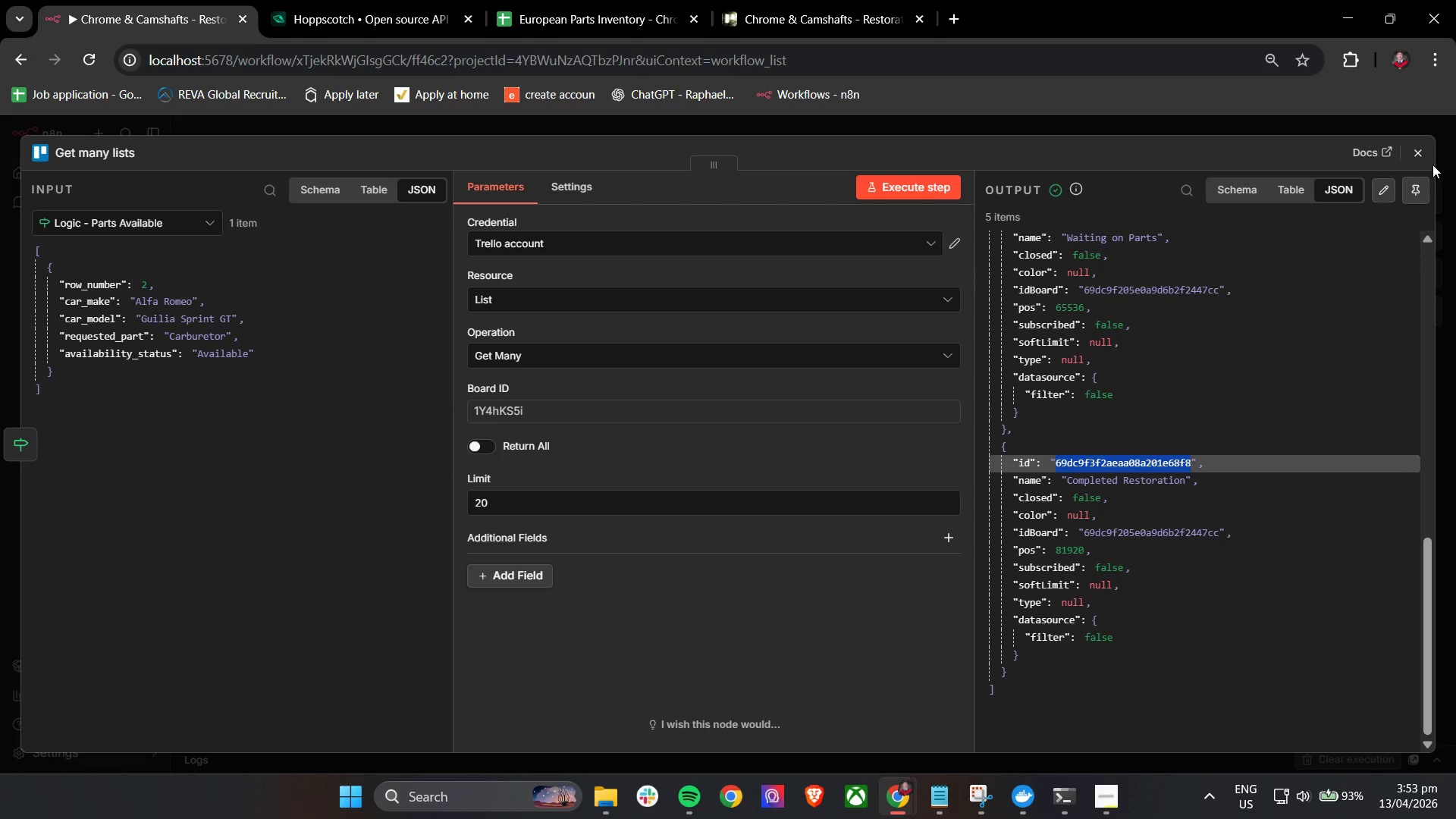 
left_click([1420, 152])
 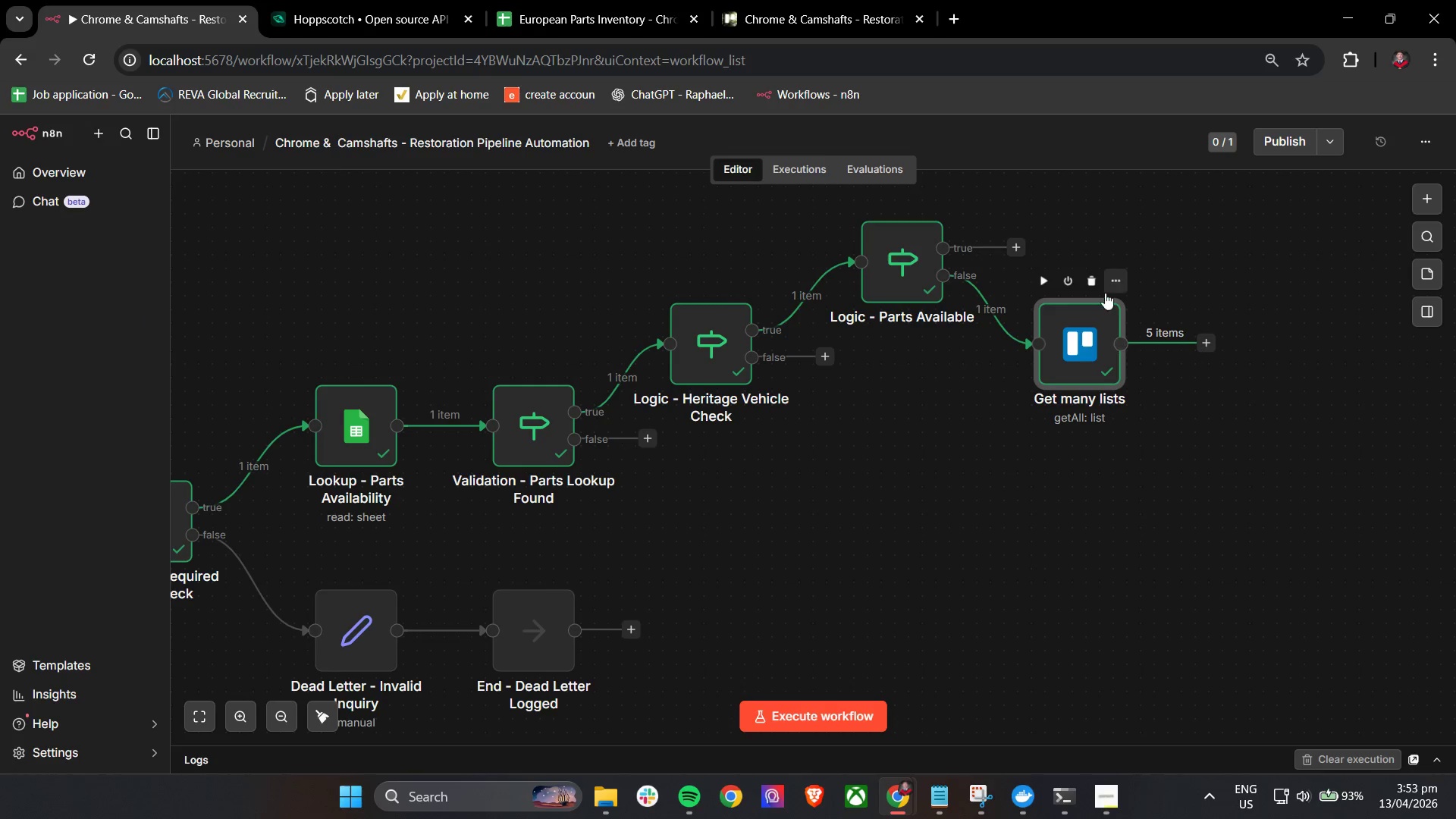 
left_click([1090, 282])
 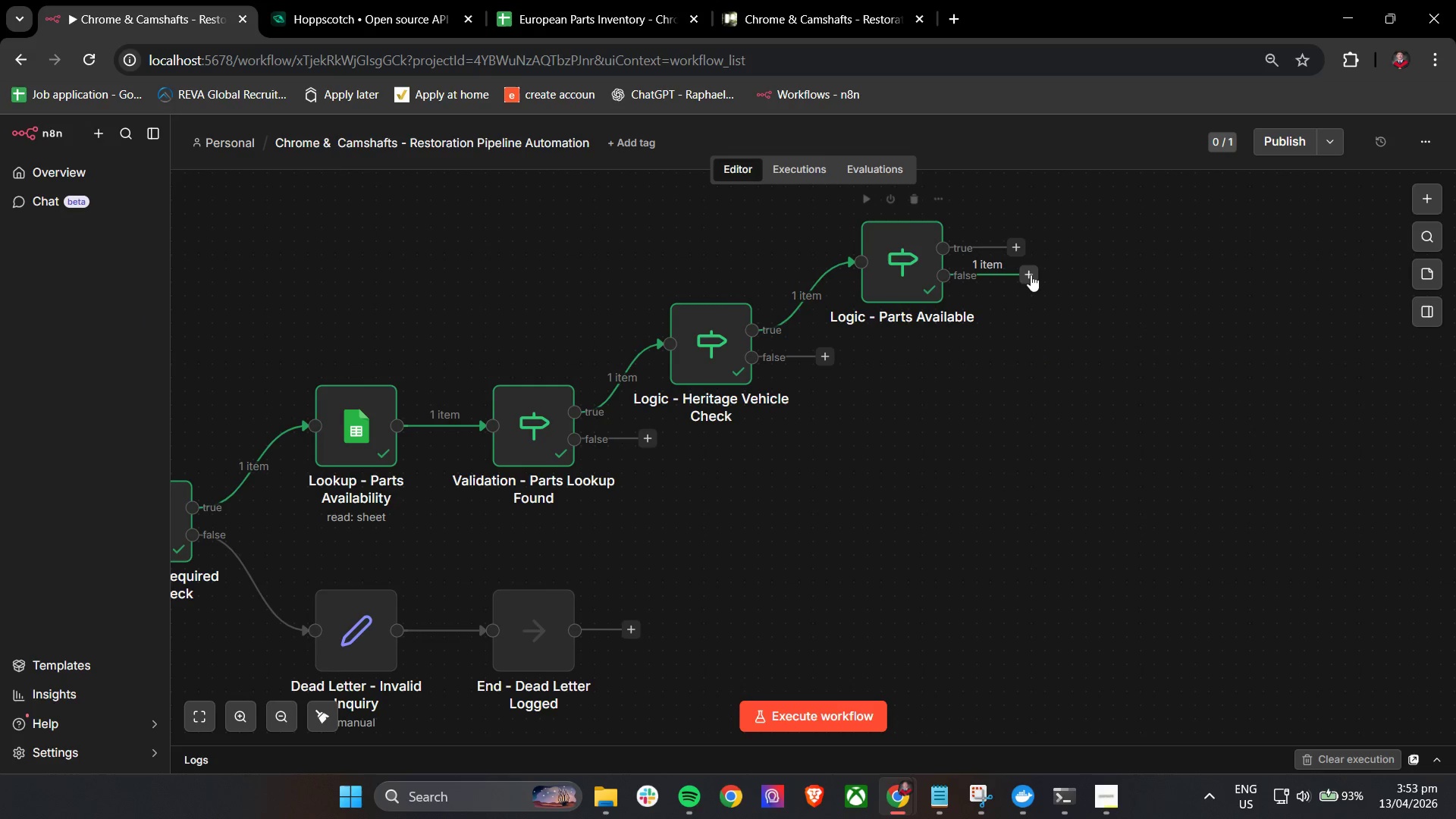 
left_click([1030, 272])
 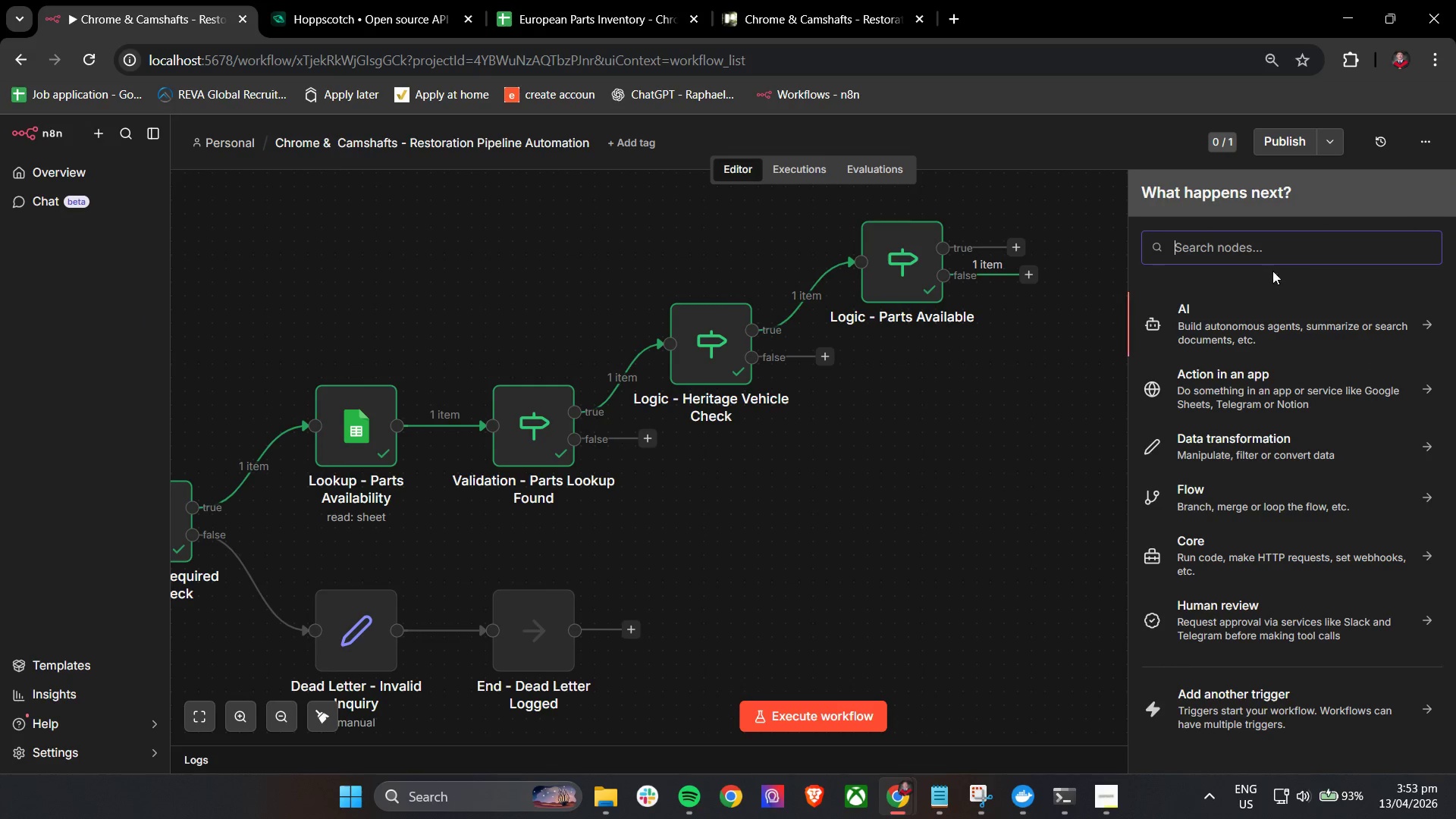 
type(c)
key(Backspace)
key(Backspace)
type(t)
key(Backspace)
type(re)
 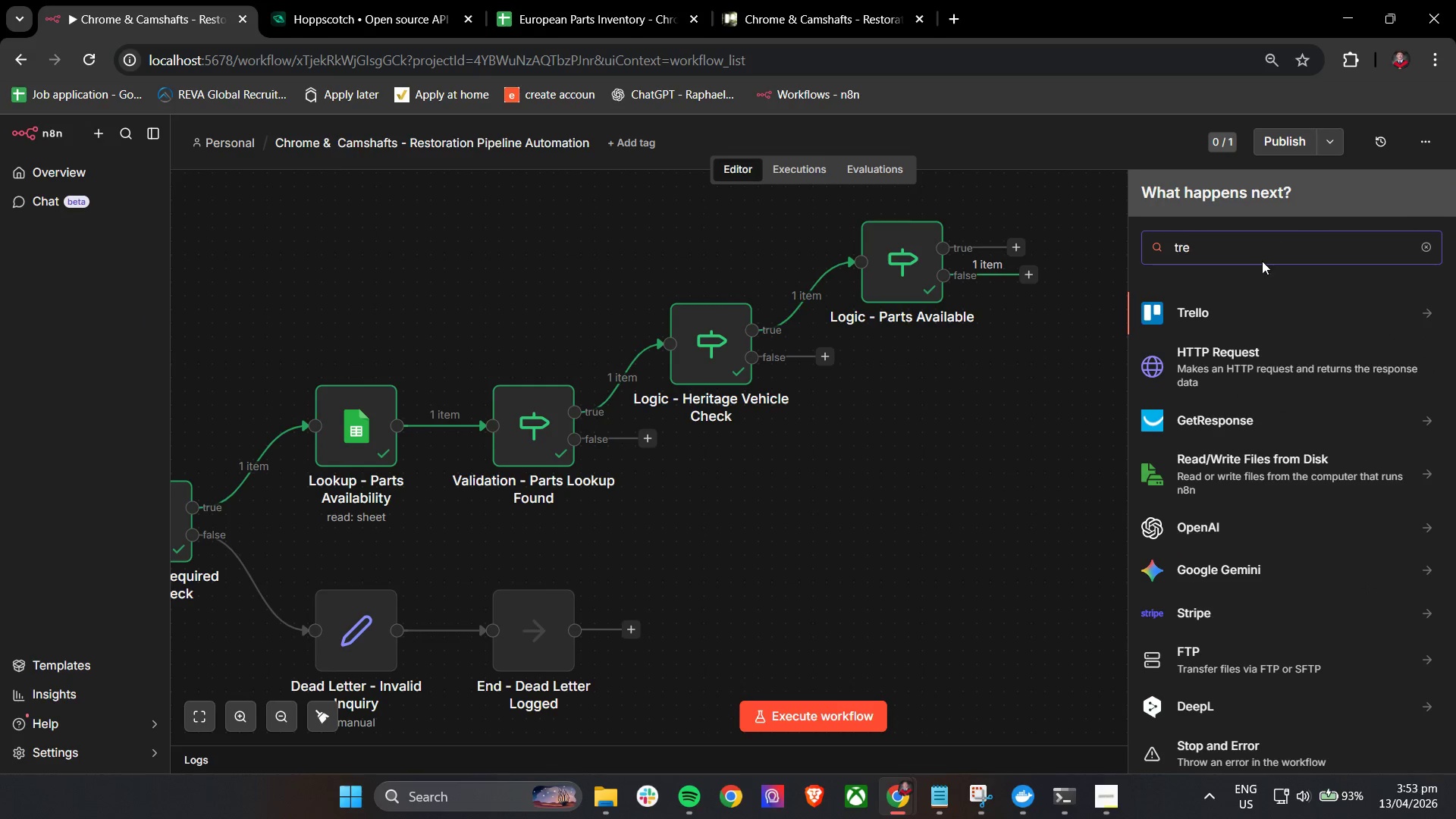 
left_click([1222, 307])
 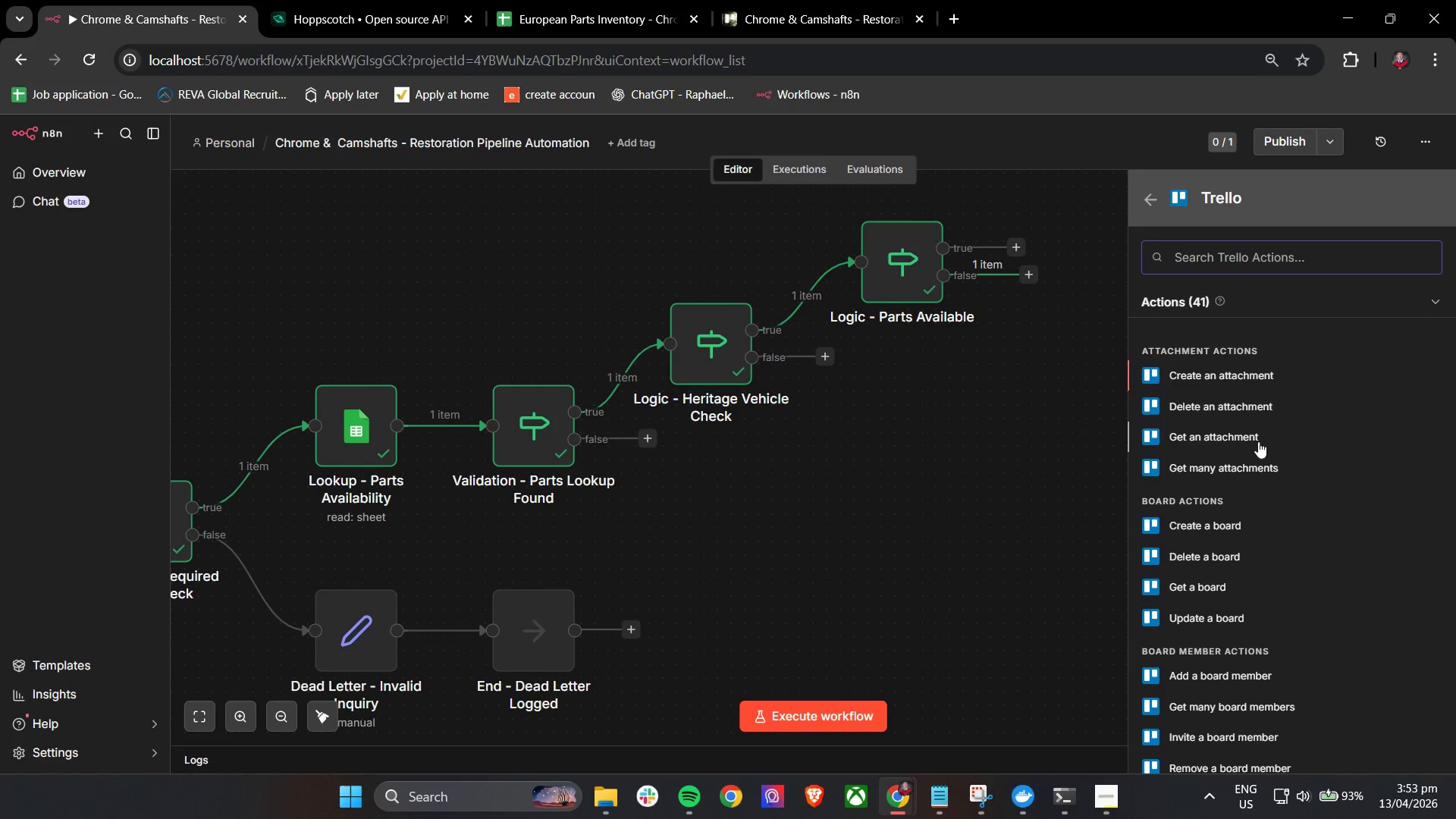 
type(create)
 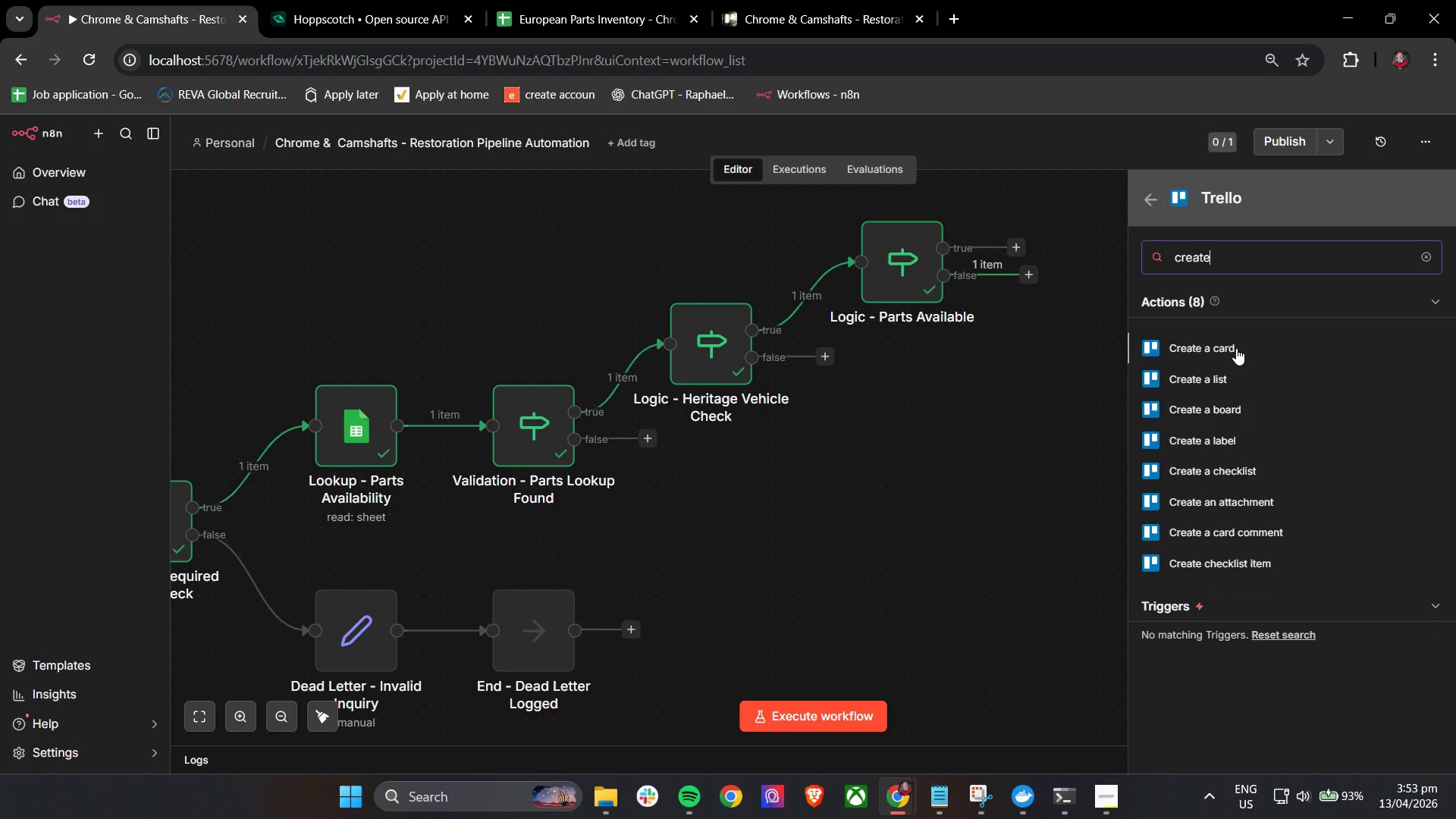 
left_click([1236, 348])
 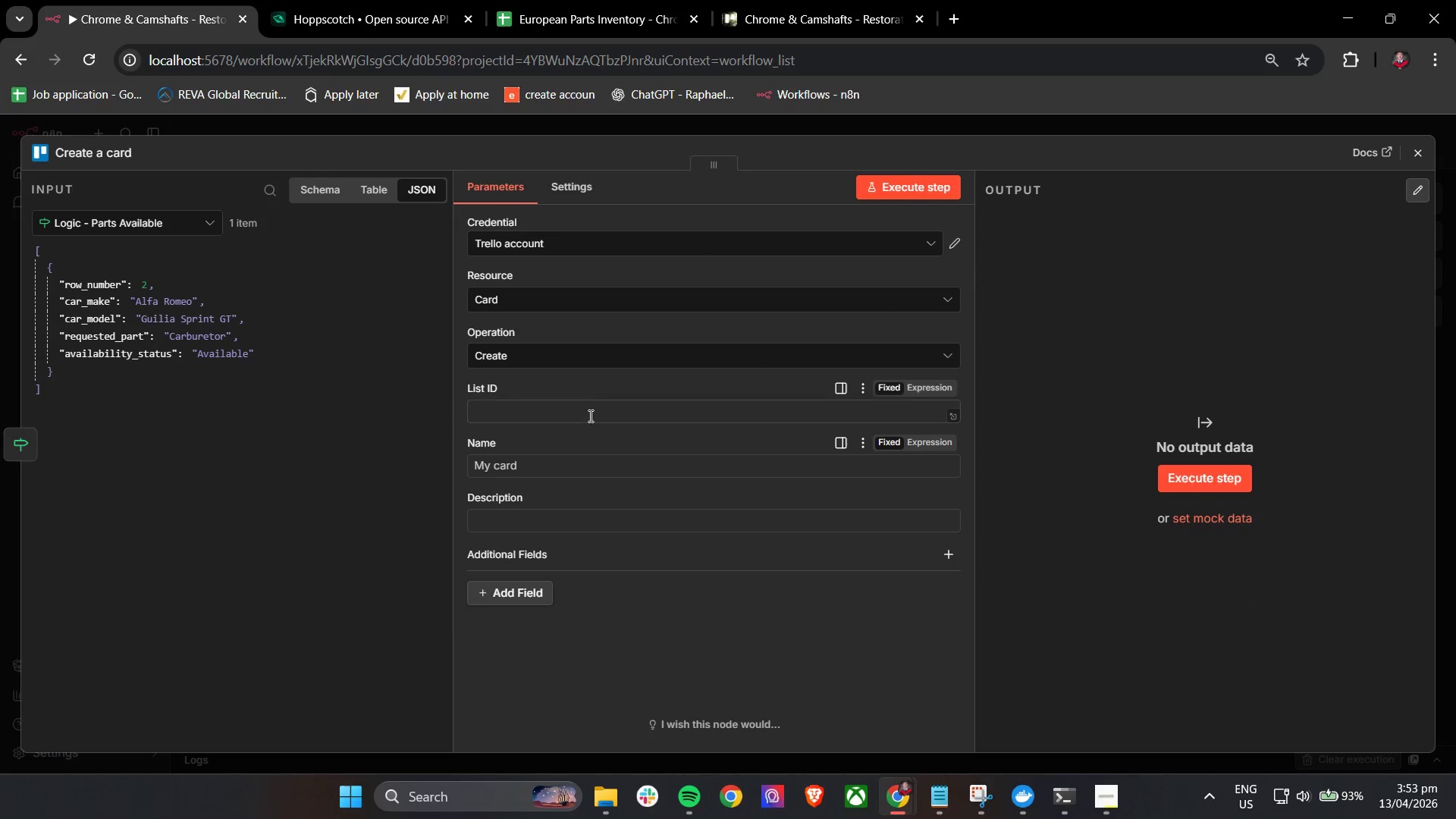 
left_click([589, 416])
 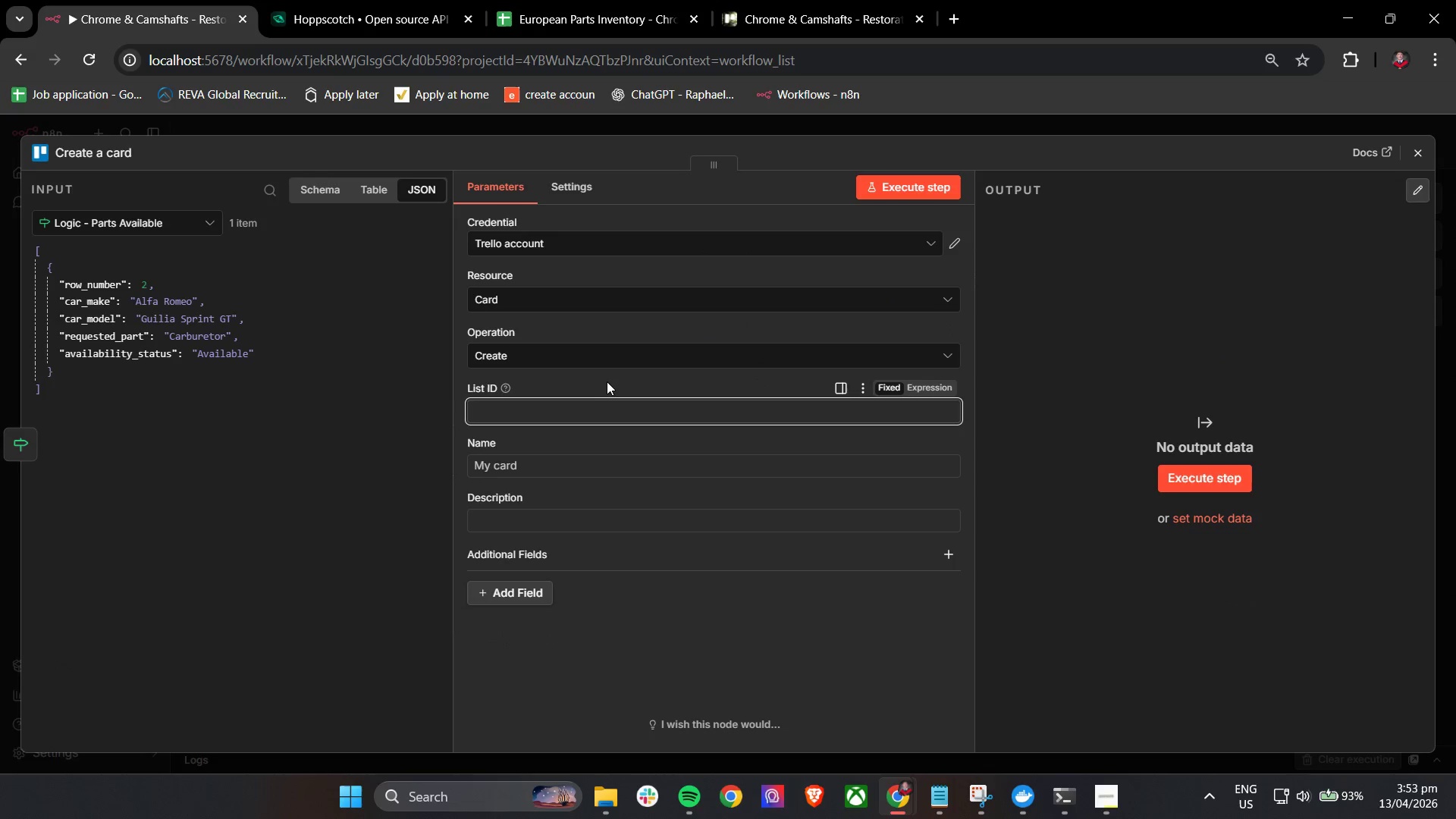 
left_click([610, 379])
 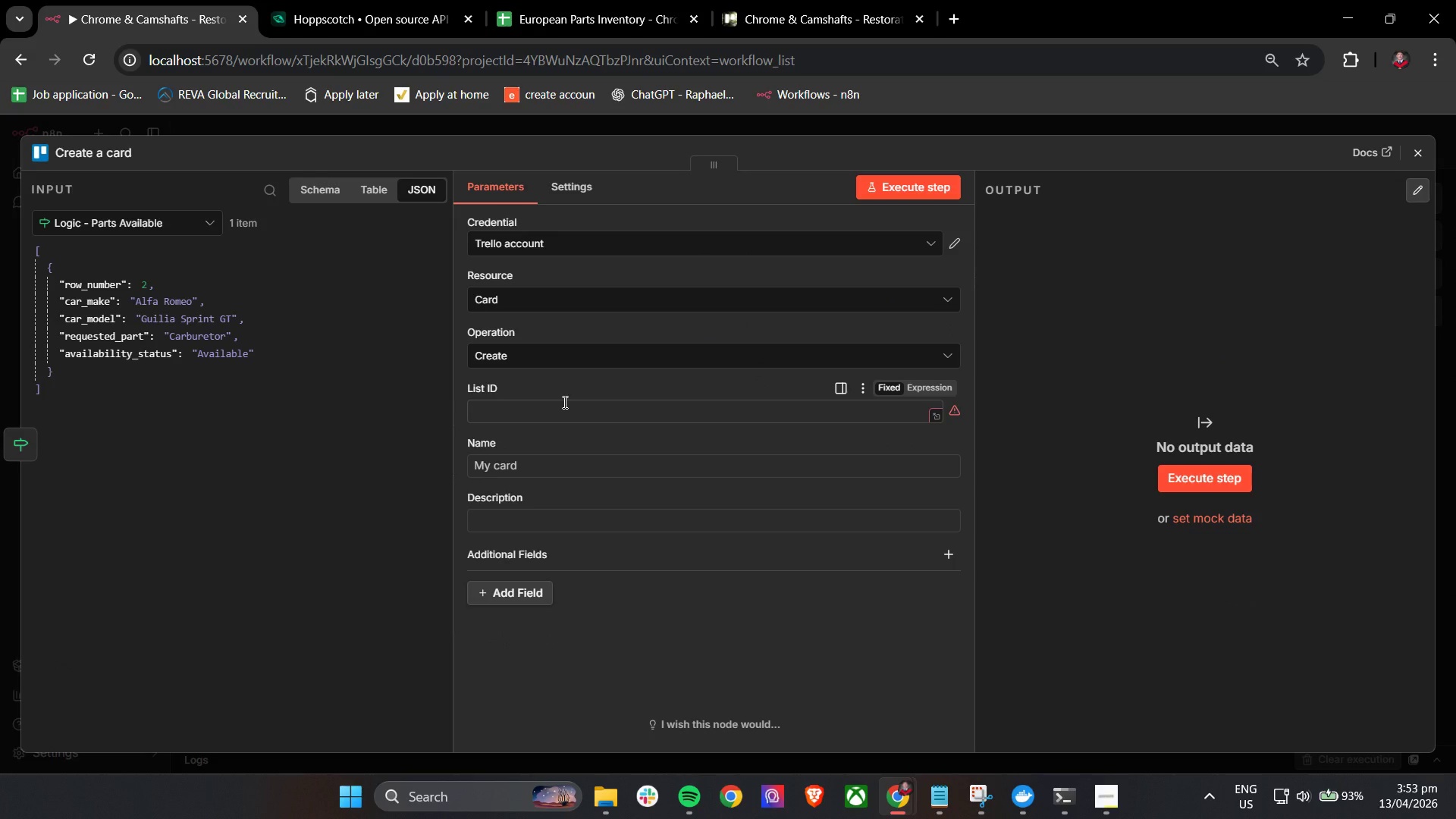 
wait(5.72)
 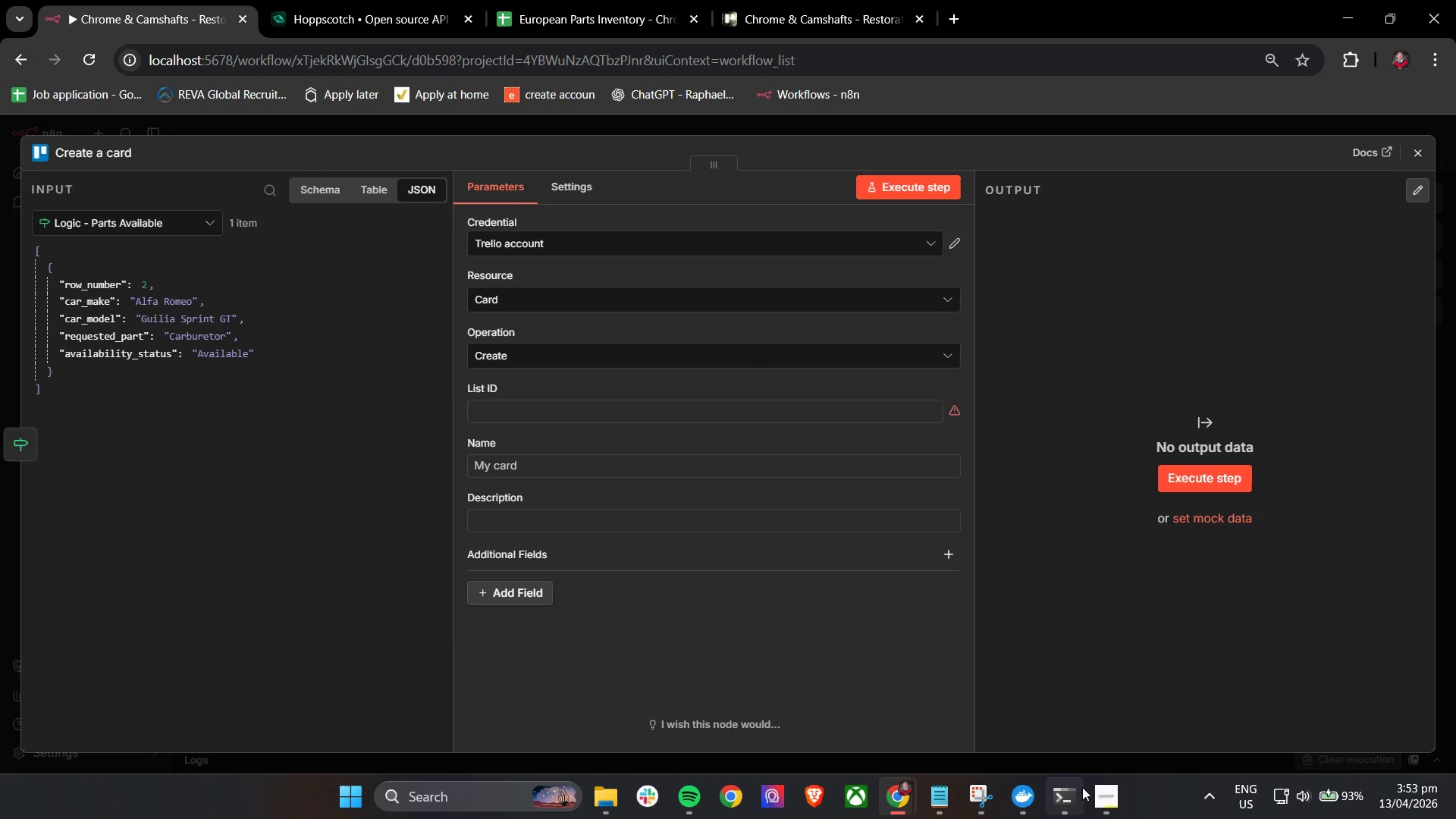 
left_click([564, 392])
 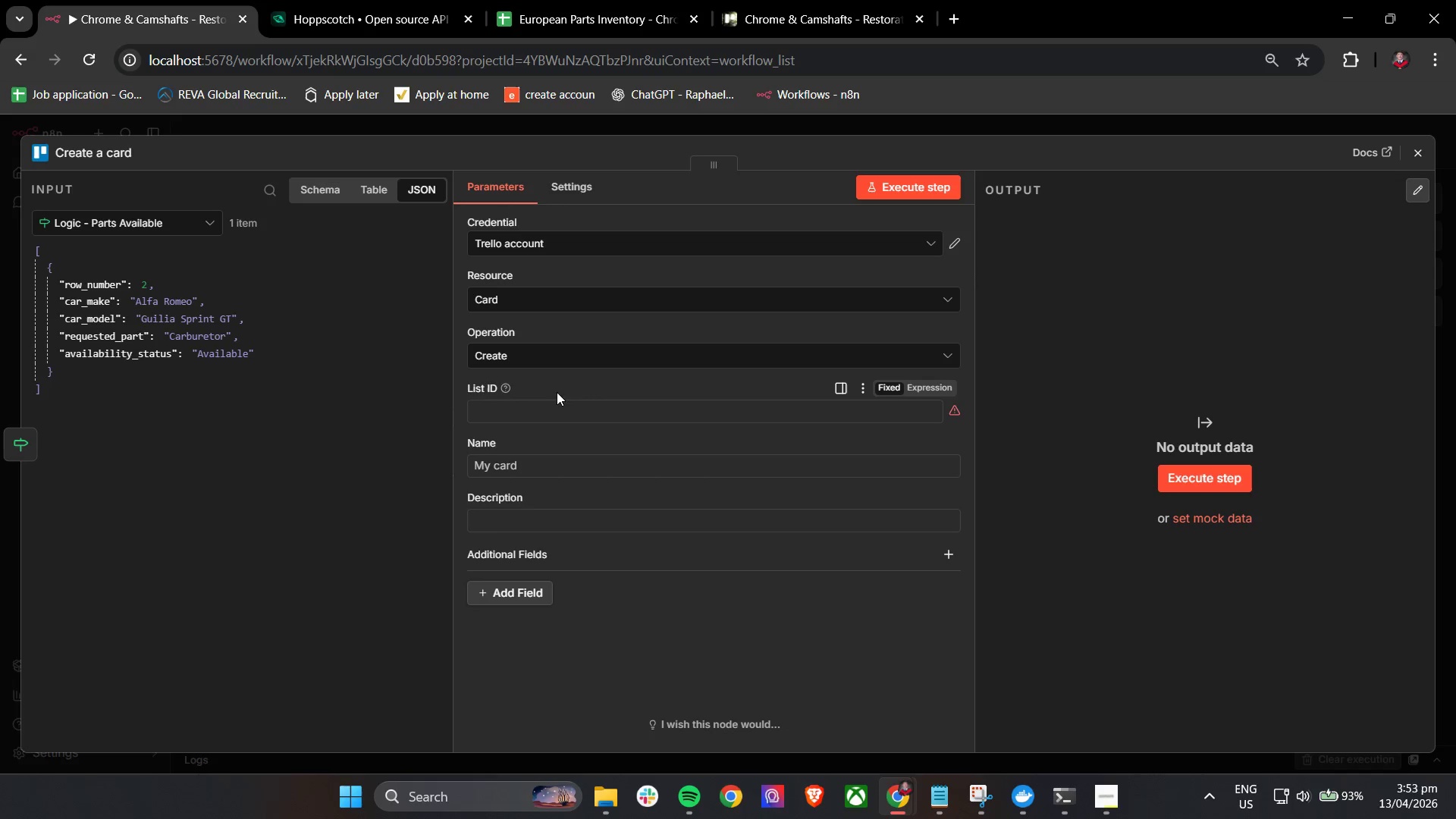 
left_click([80, 152])
 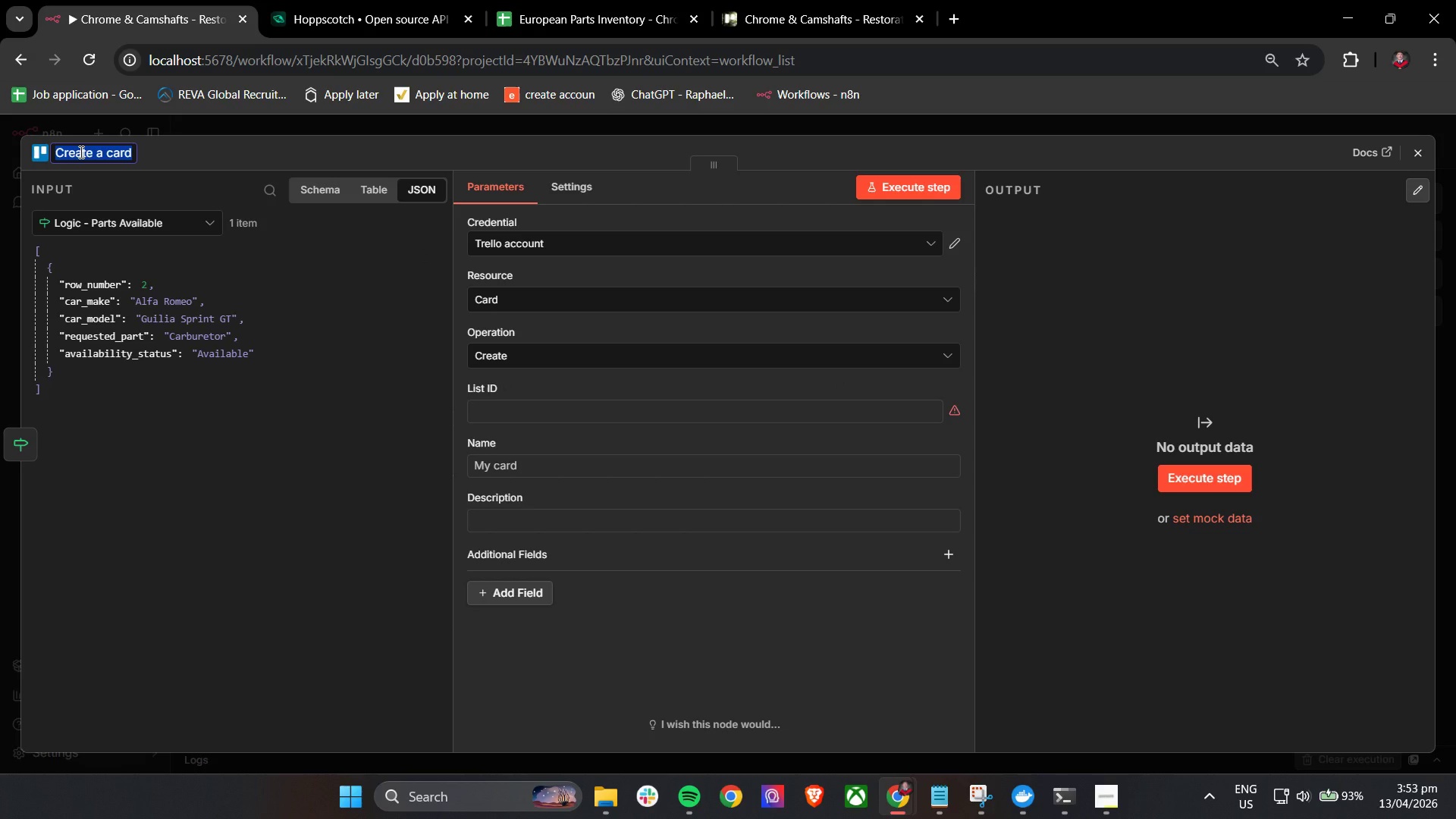 
type(CRM - Create Restoratin Card)
 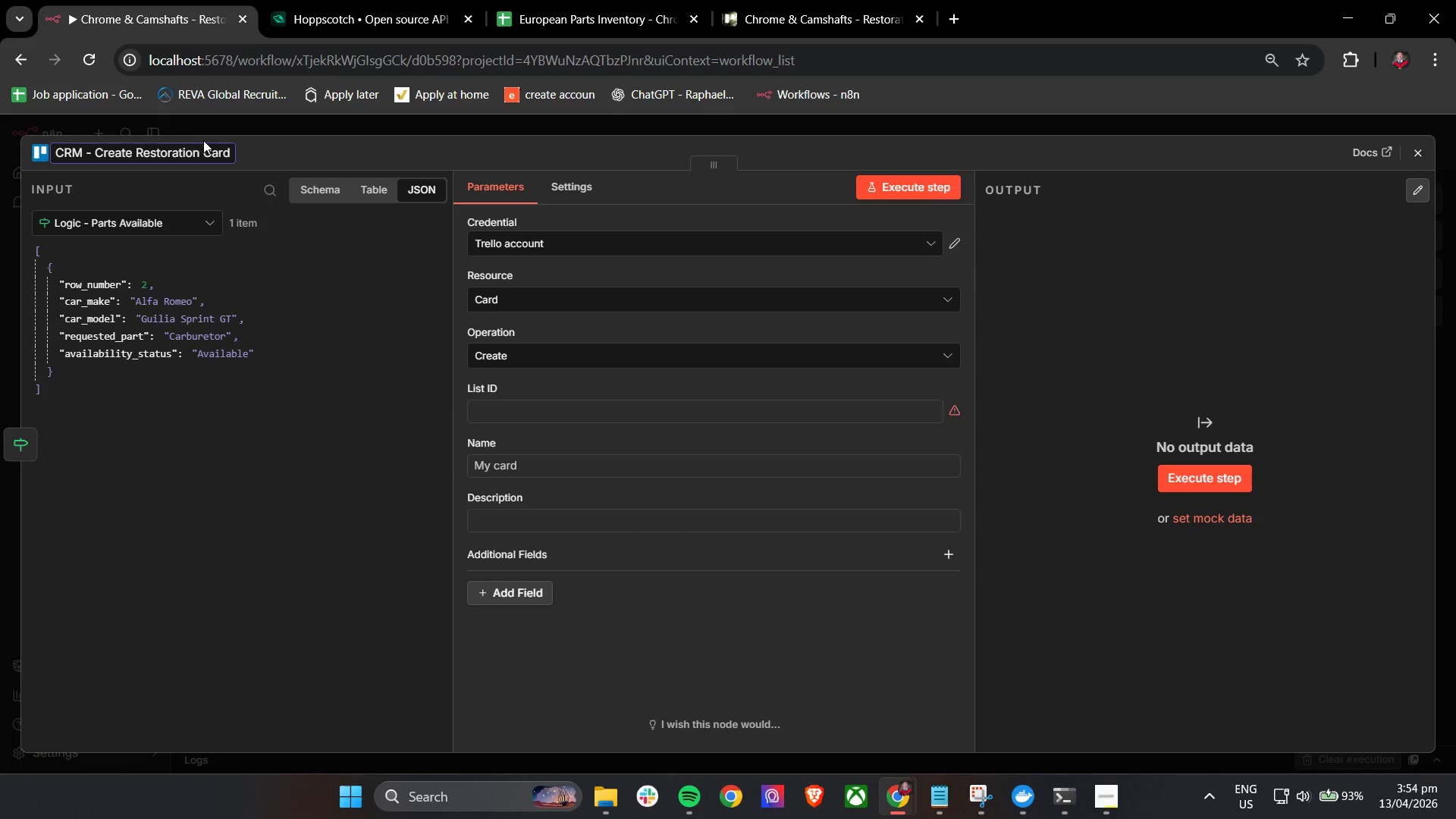 
left_click([278, 140])
 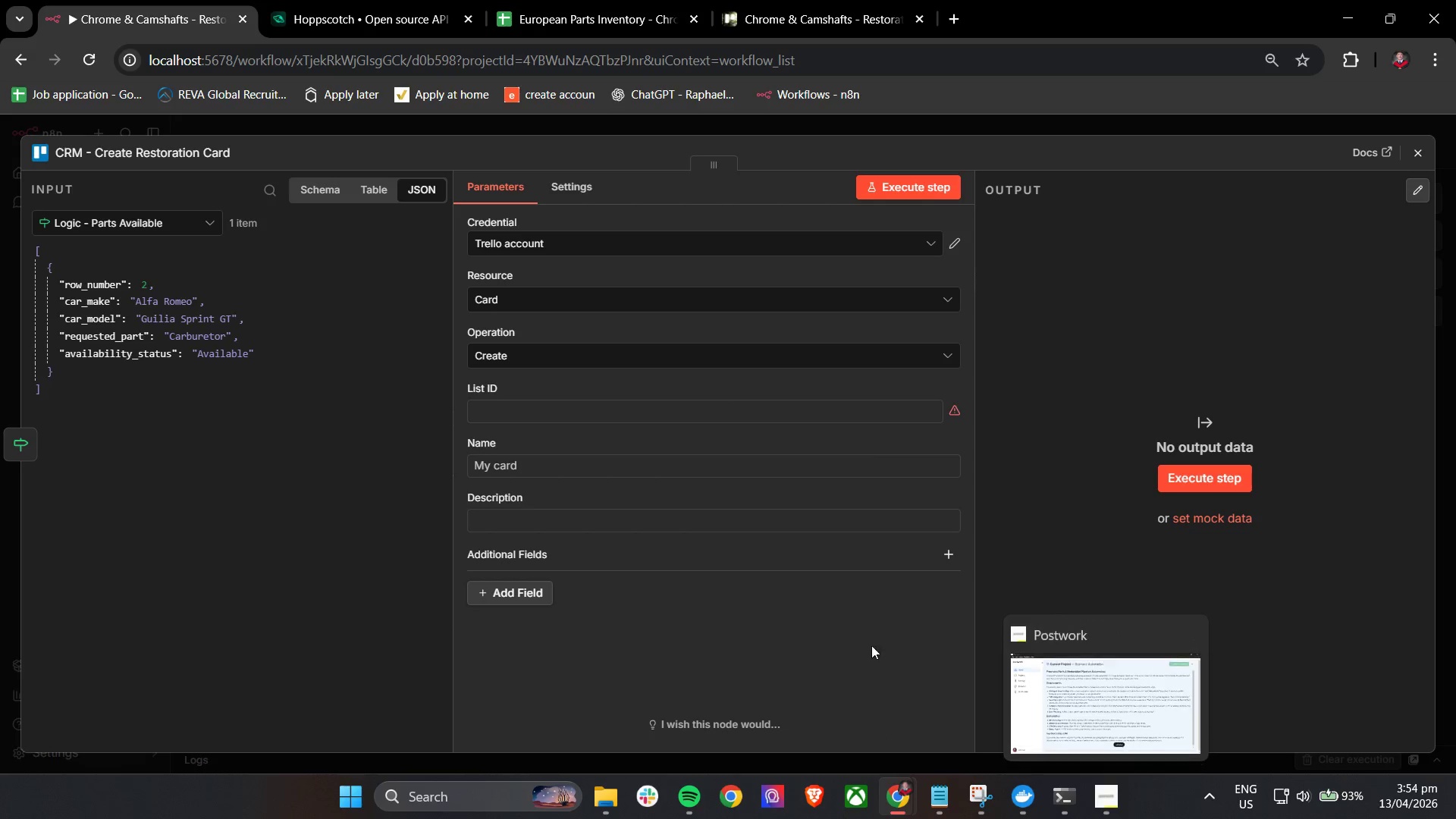 
left_click([939, 799])
 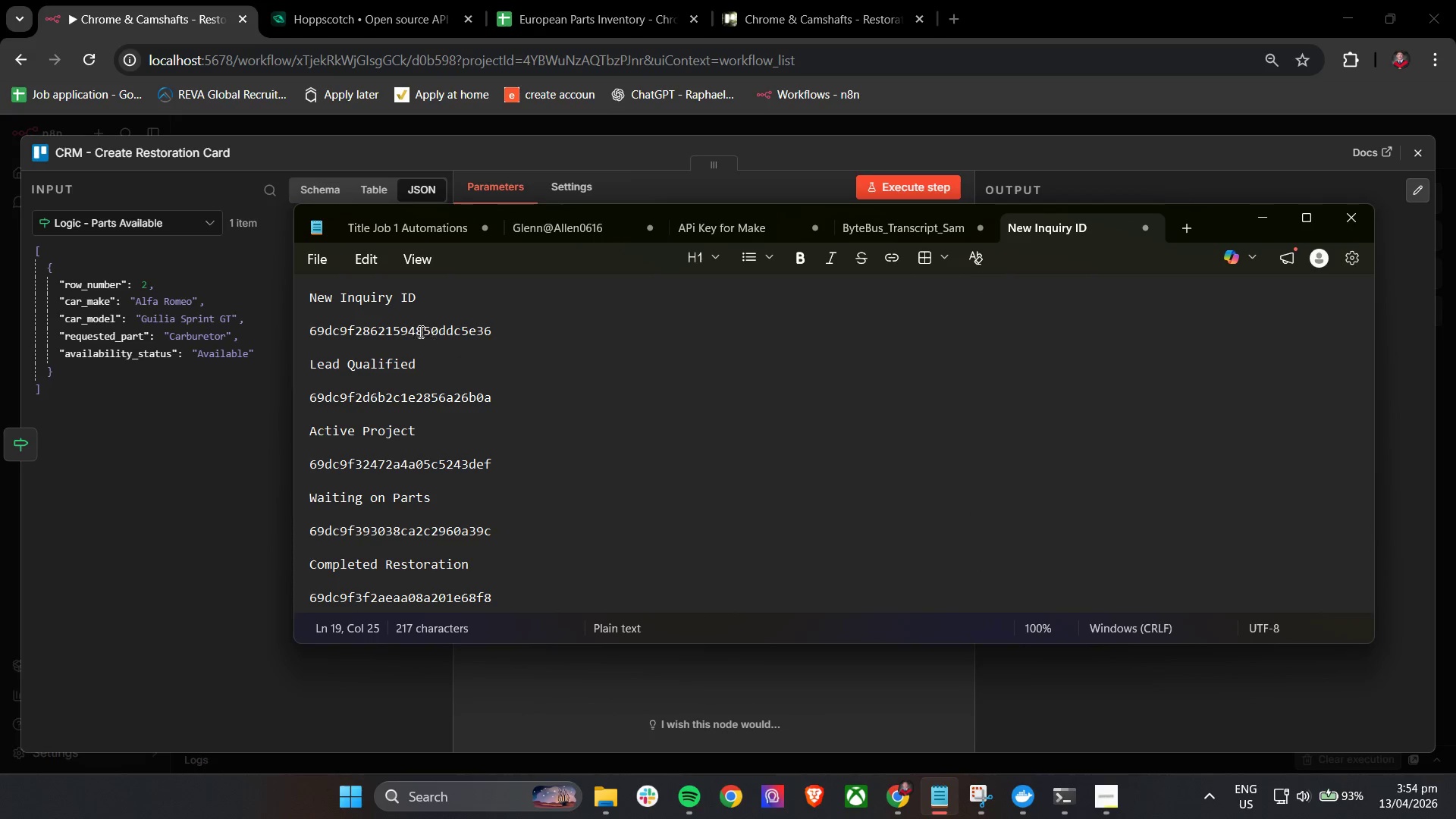 
double_click([416, 328])
 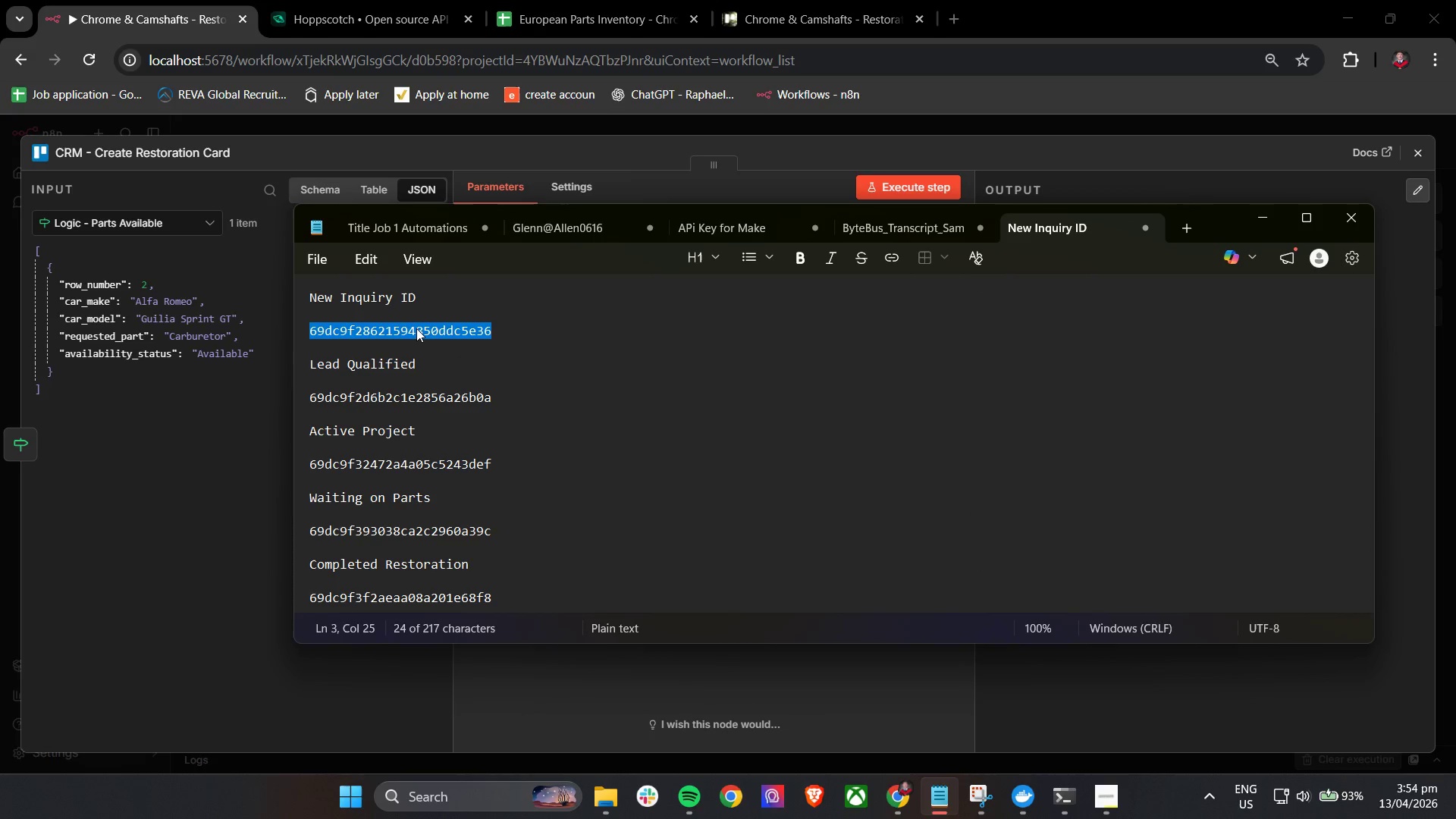 
key(Control+C)
 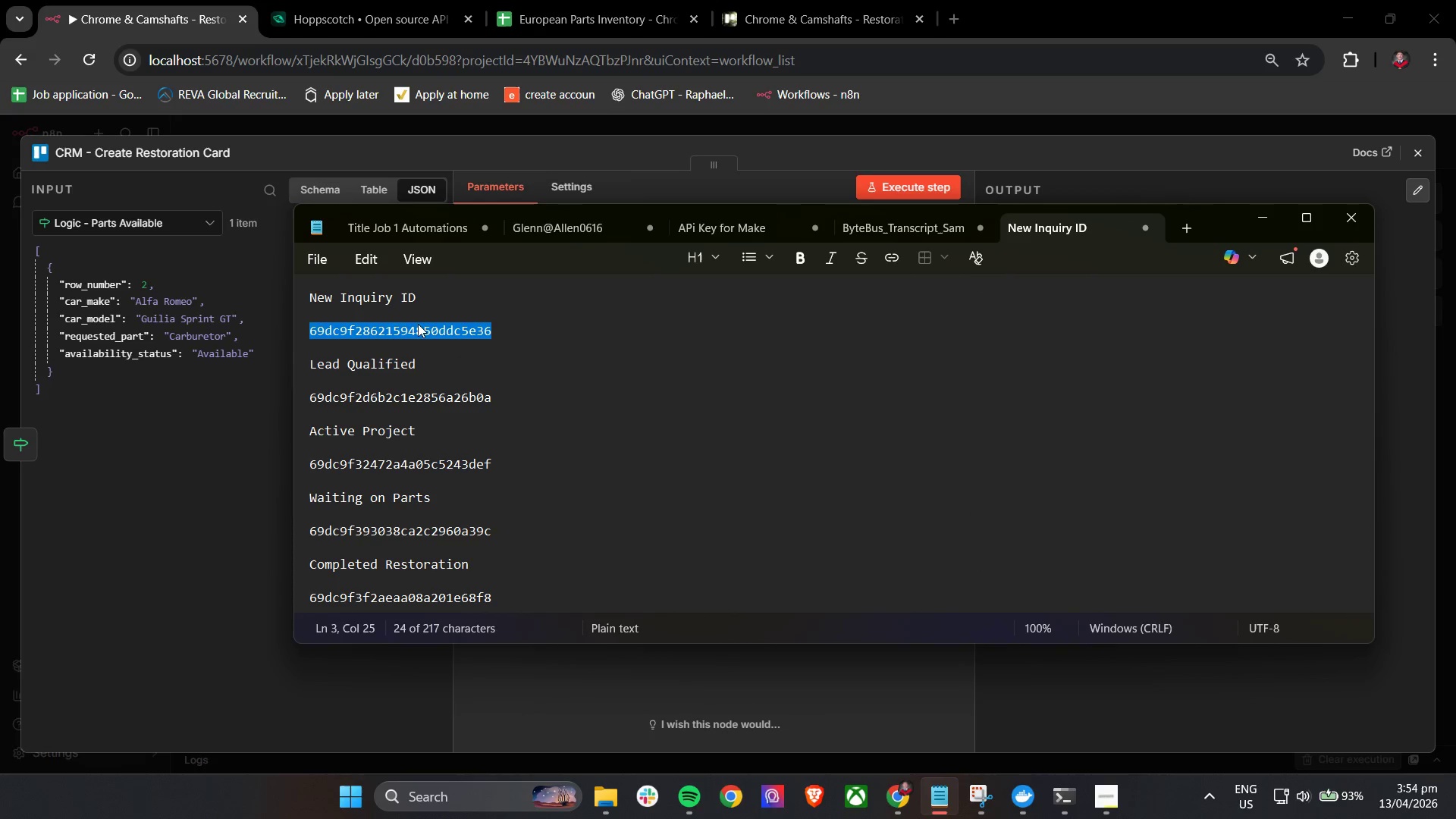 
key(Control+C)
 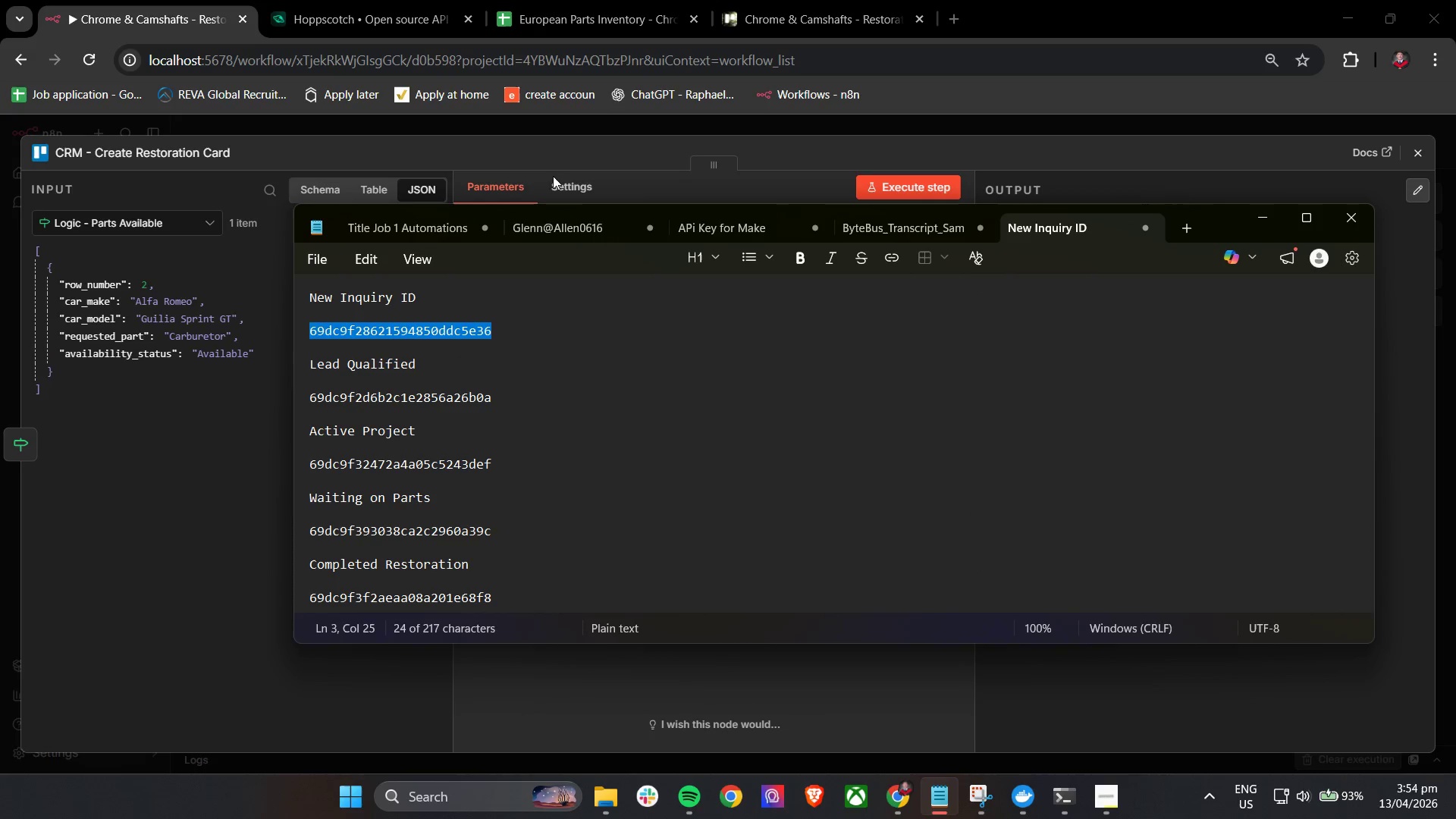 
key(Control+C)
 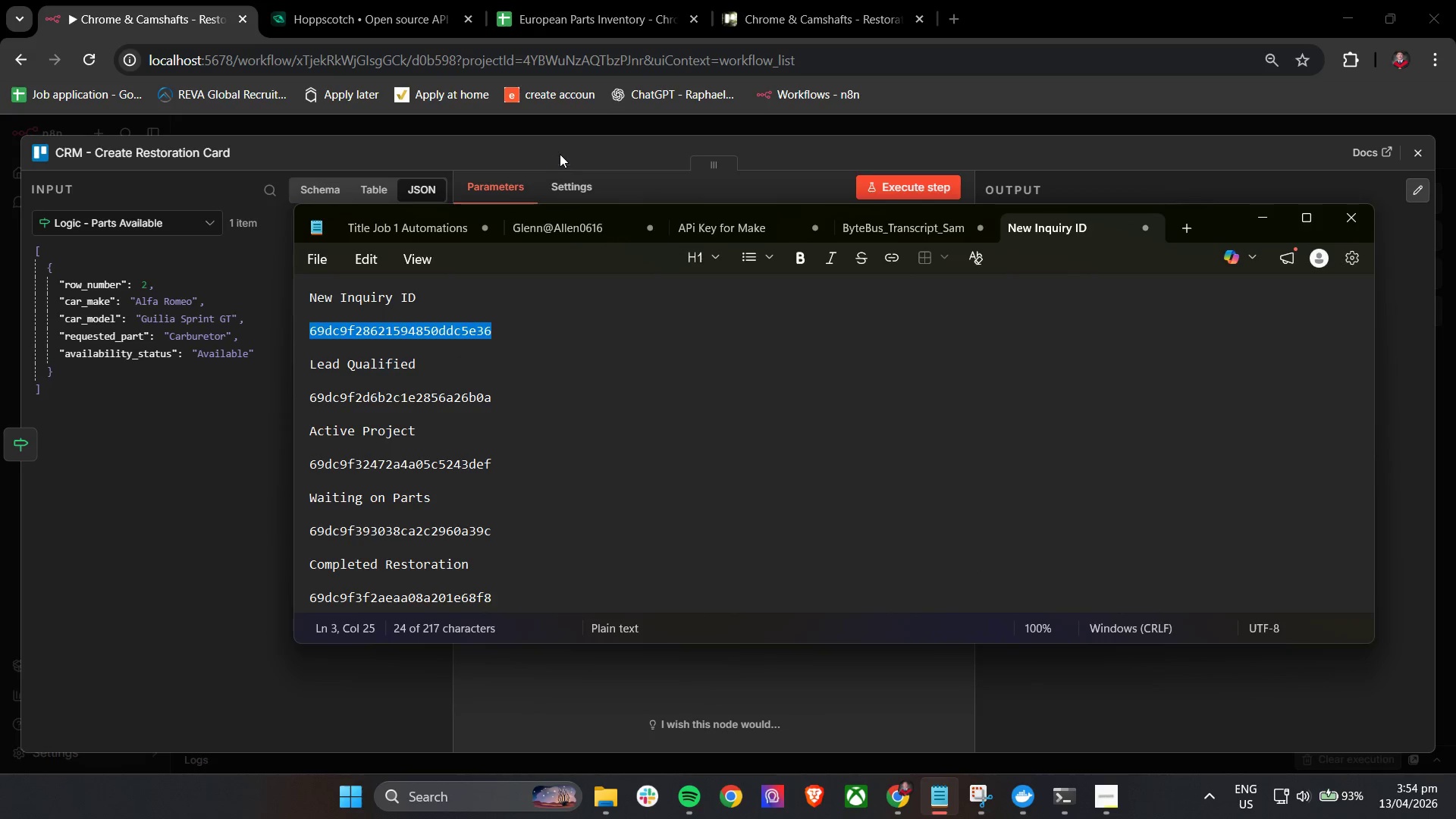 
left_click([560, 152])
 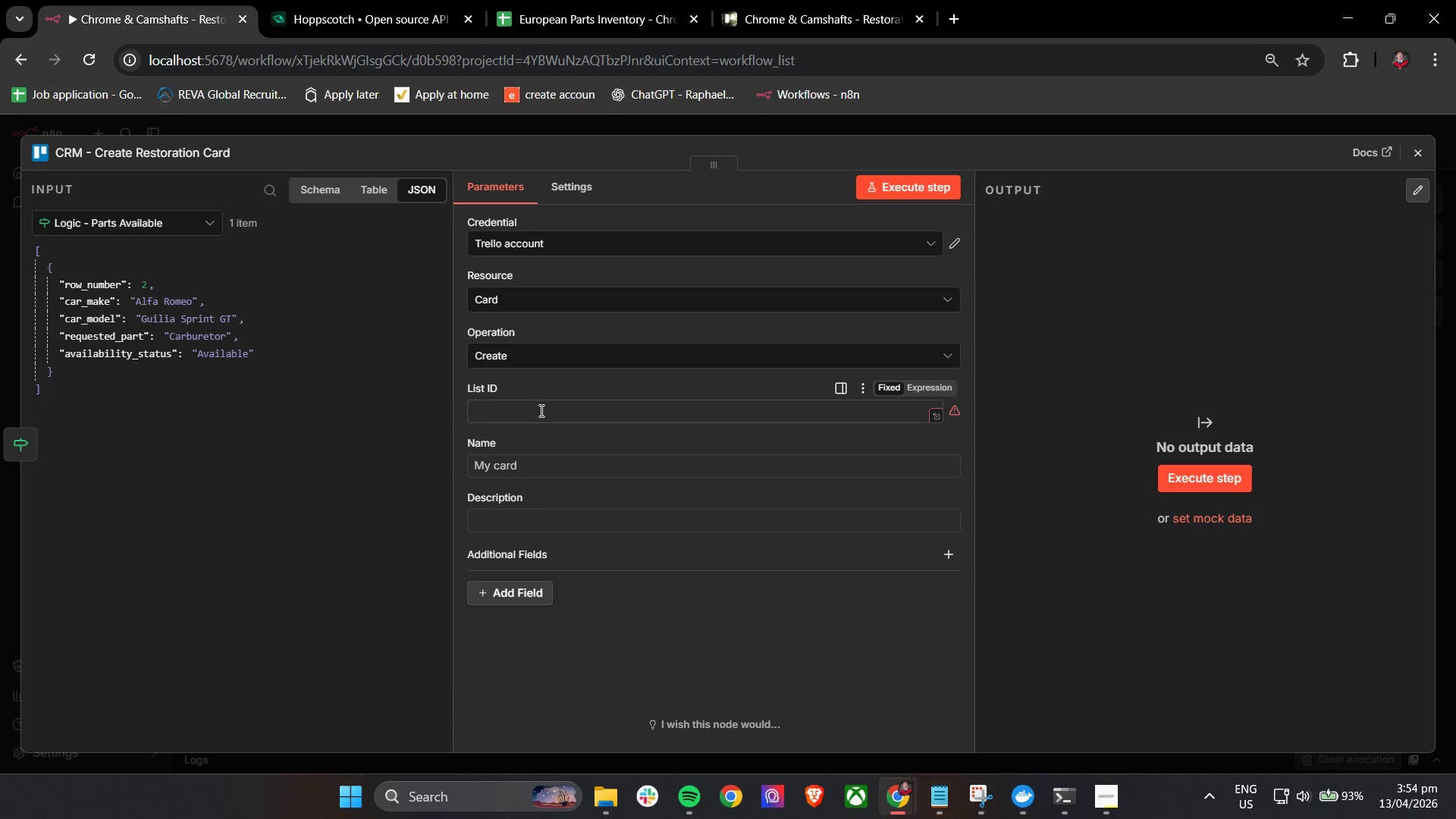 
left_click([537, 419])
 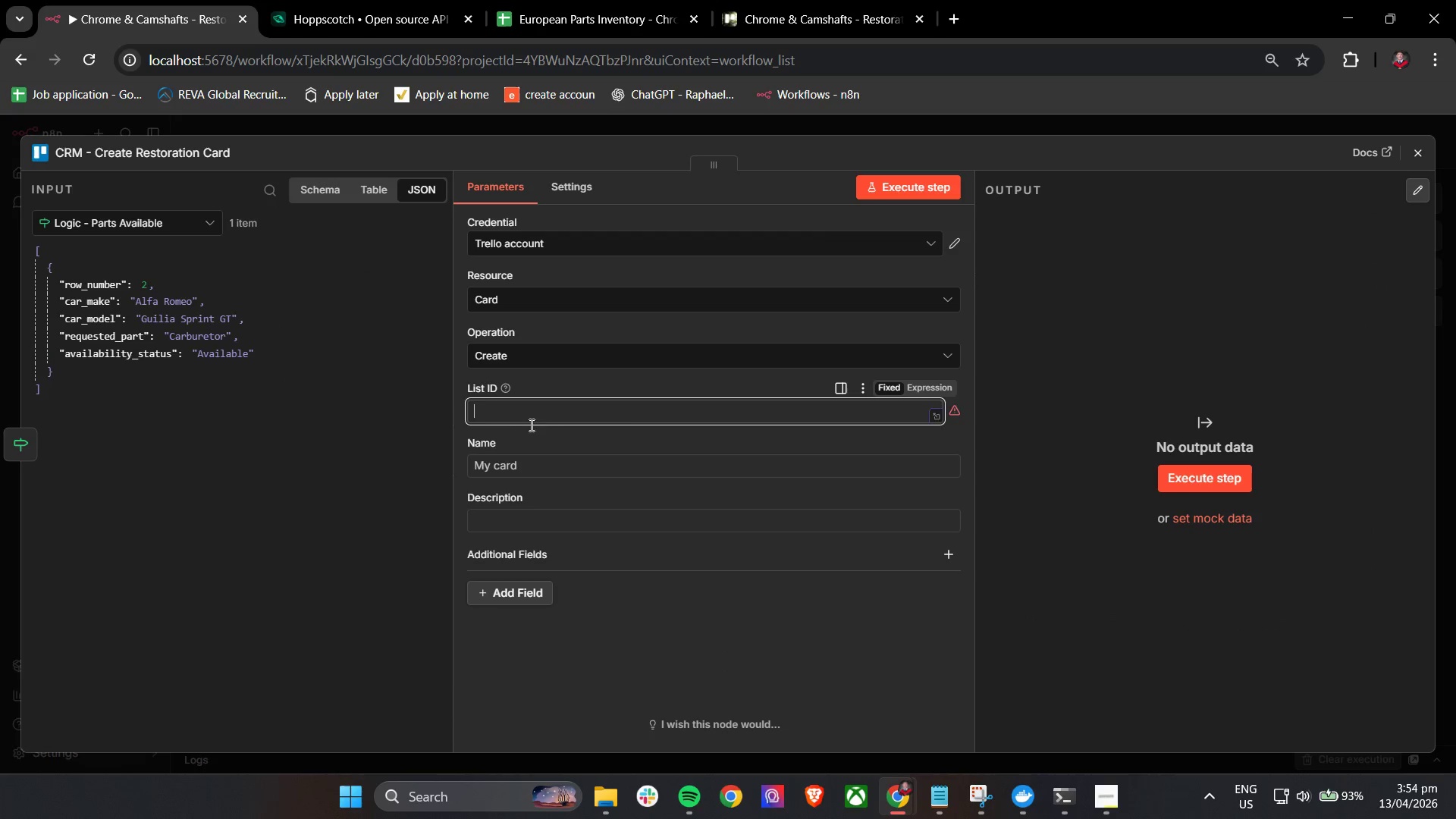 
key(Control+V)
 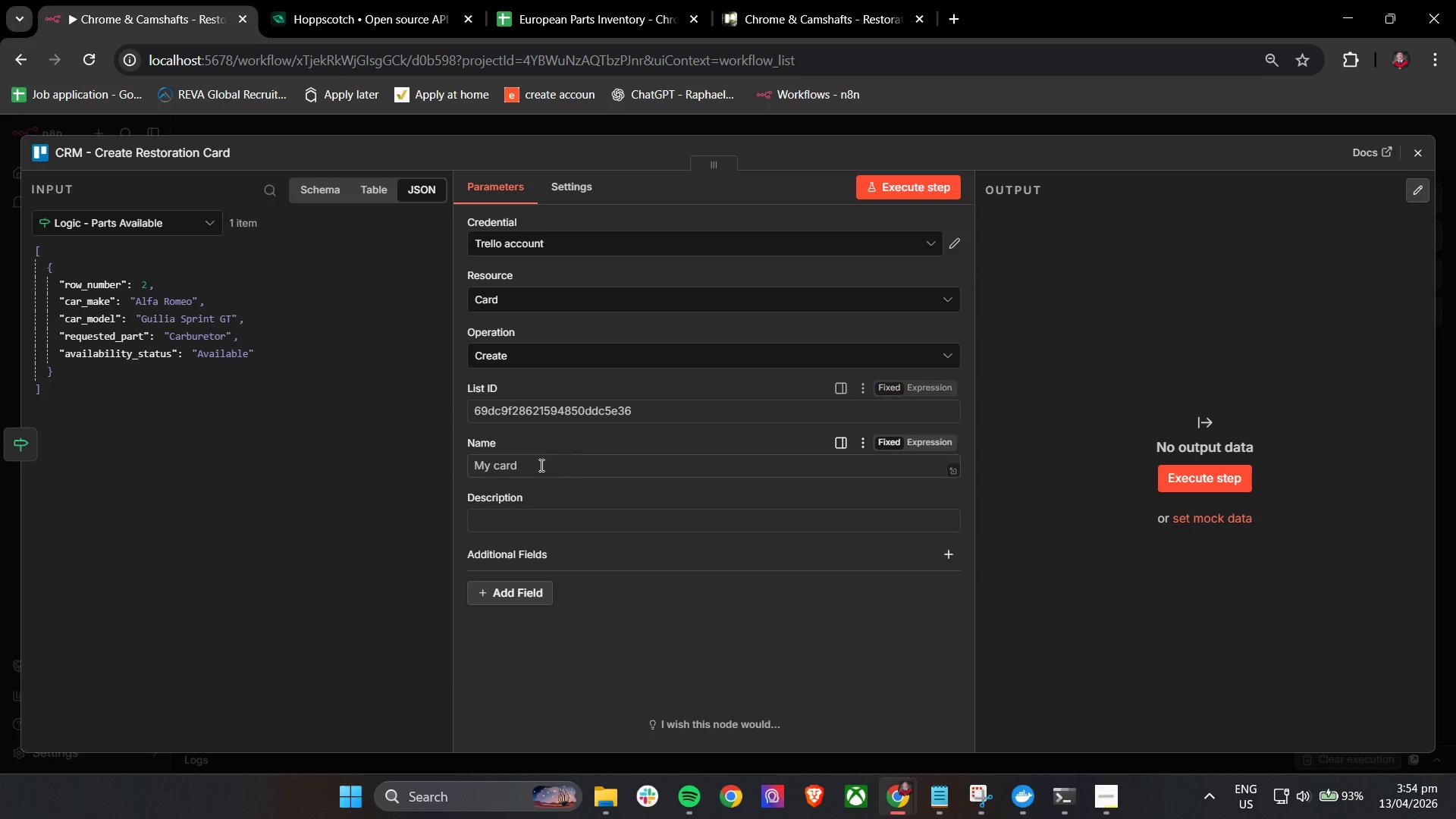 
double_click([543, 467])
 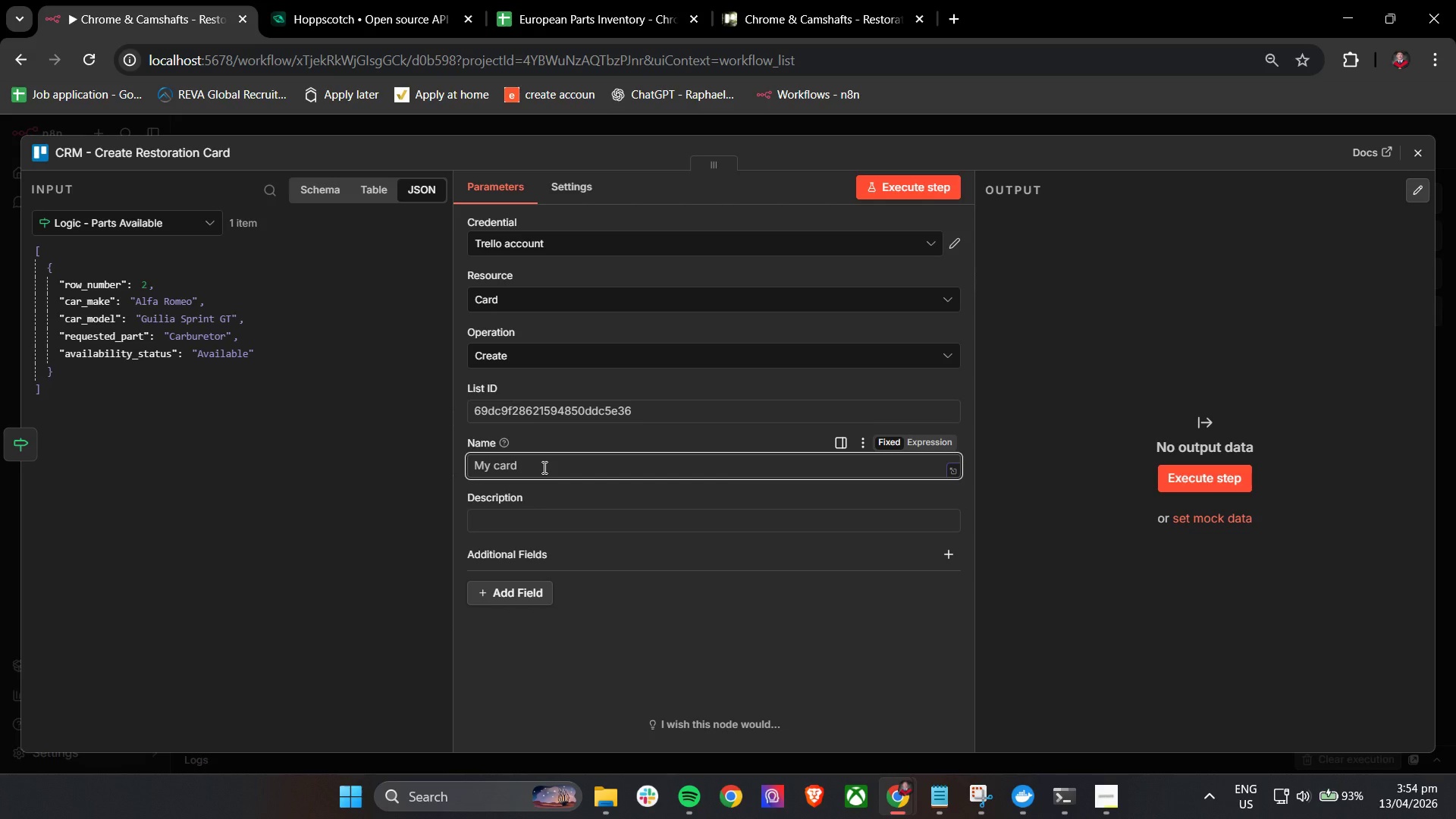 
wait(9.03)
 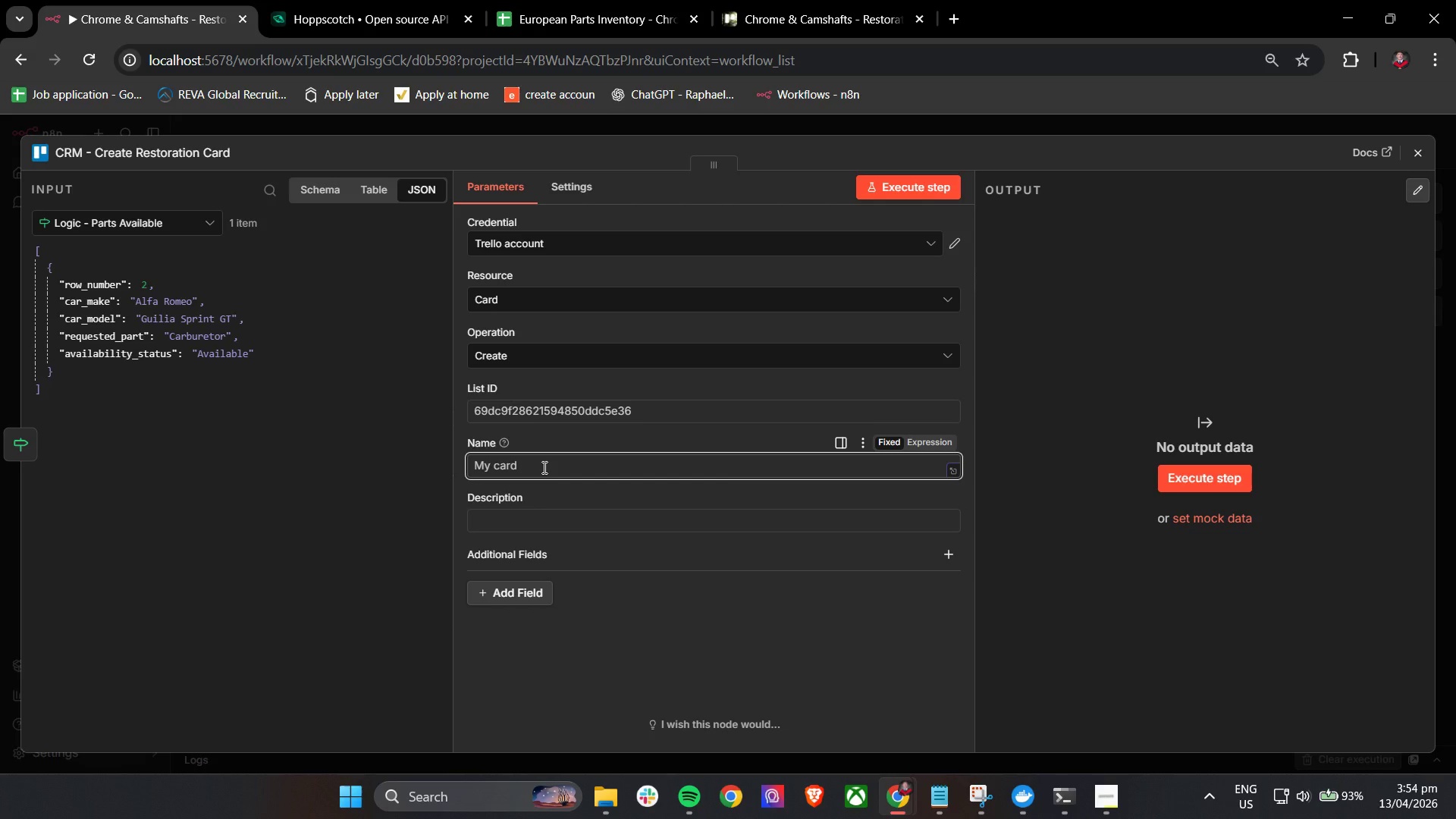 
left_click([546, 513])
 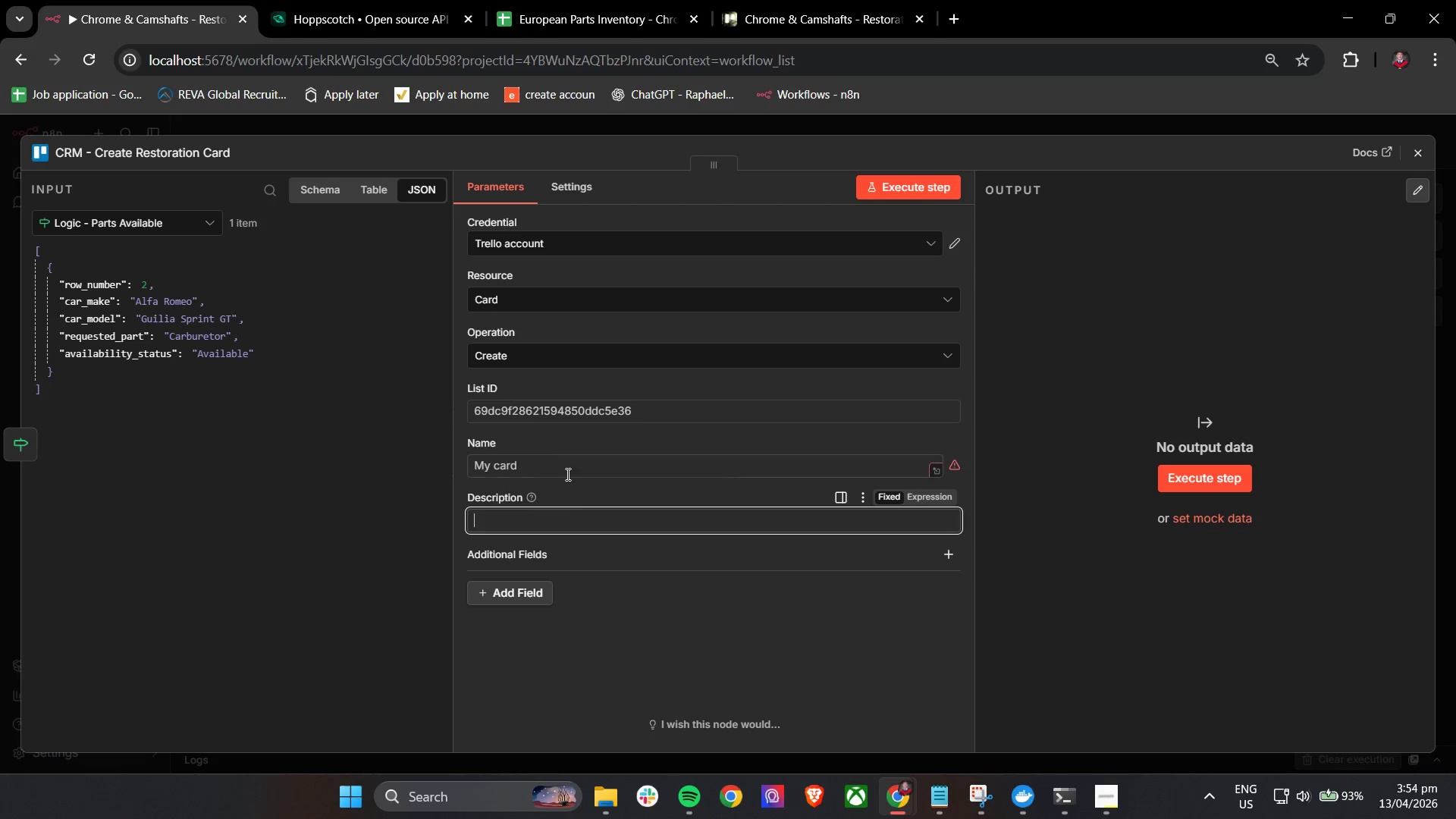 
left_click([566, 464])
 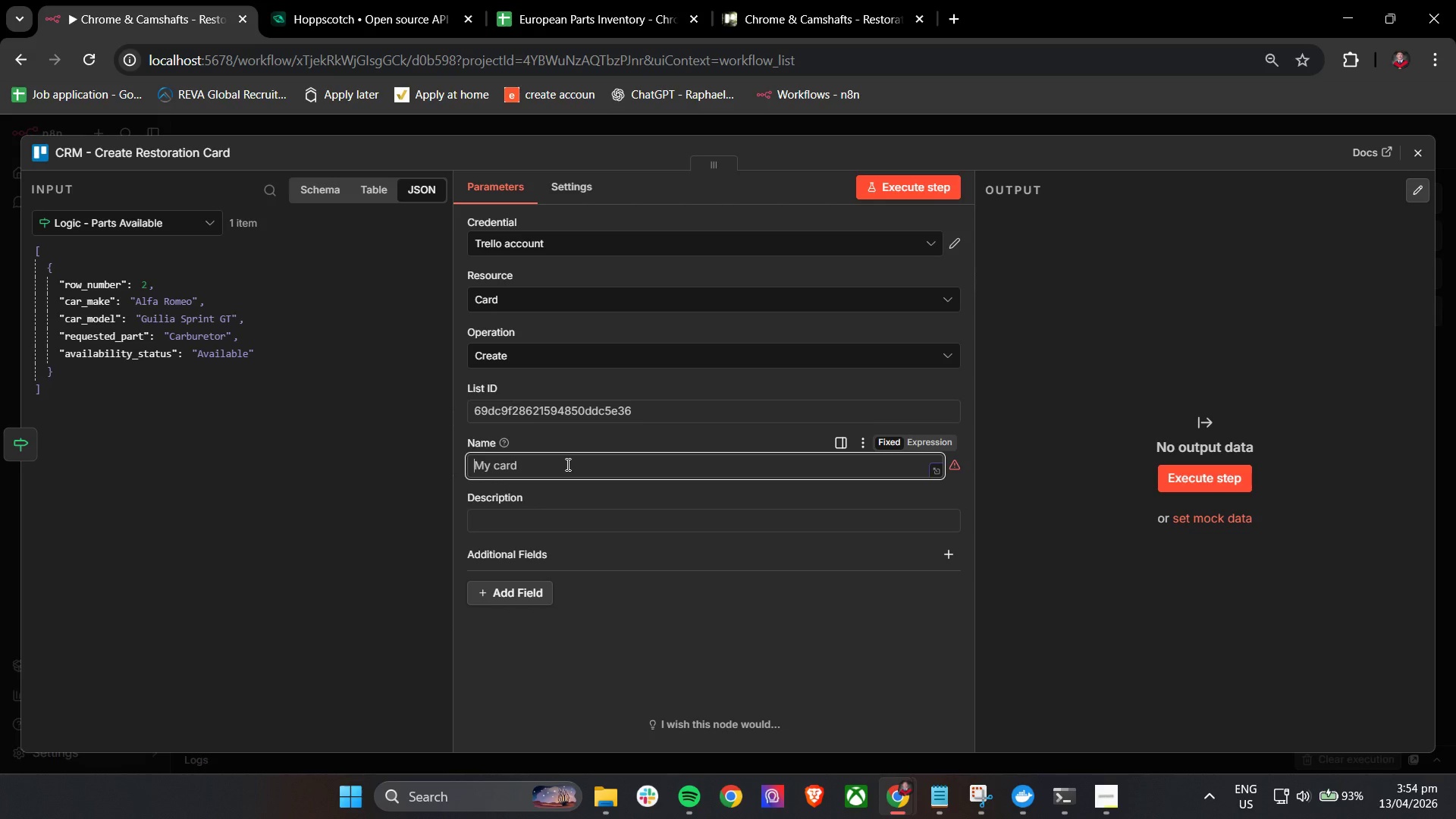 
key(Shift+BracketLeft)
 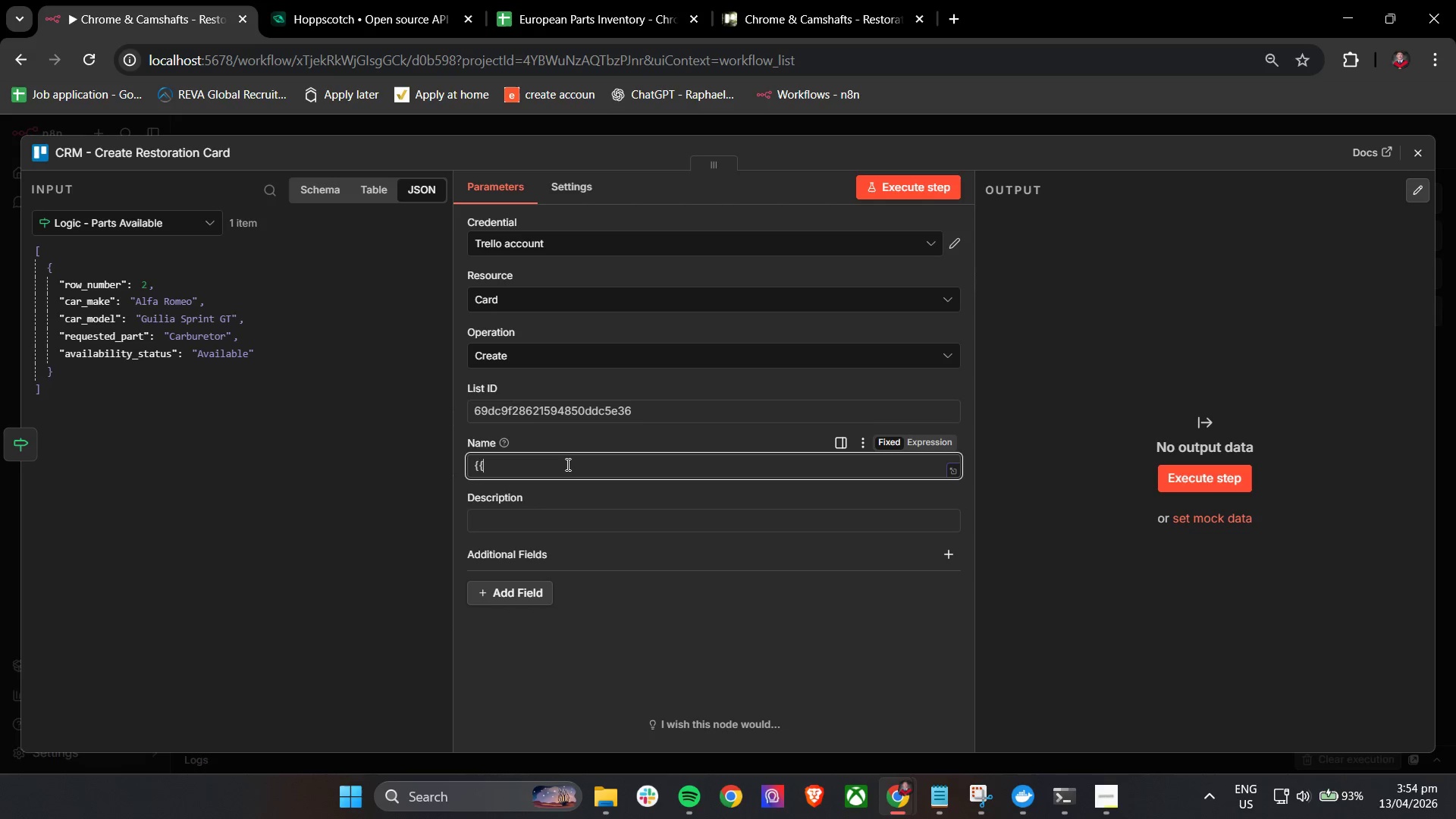 
key(Shift+BracketLeft)
 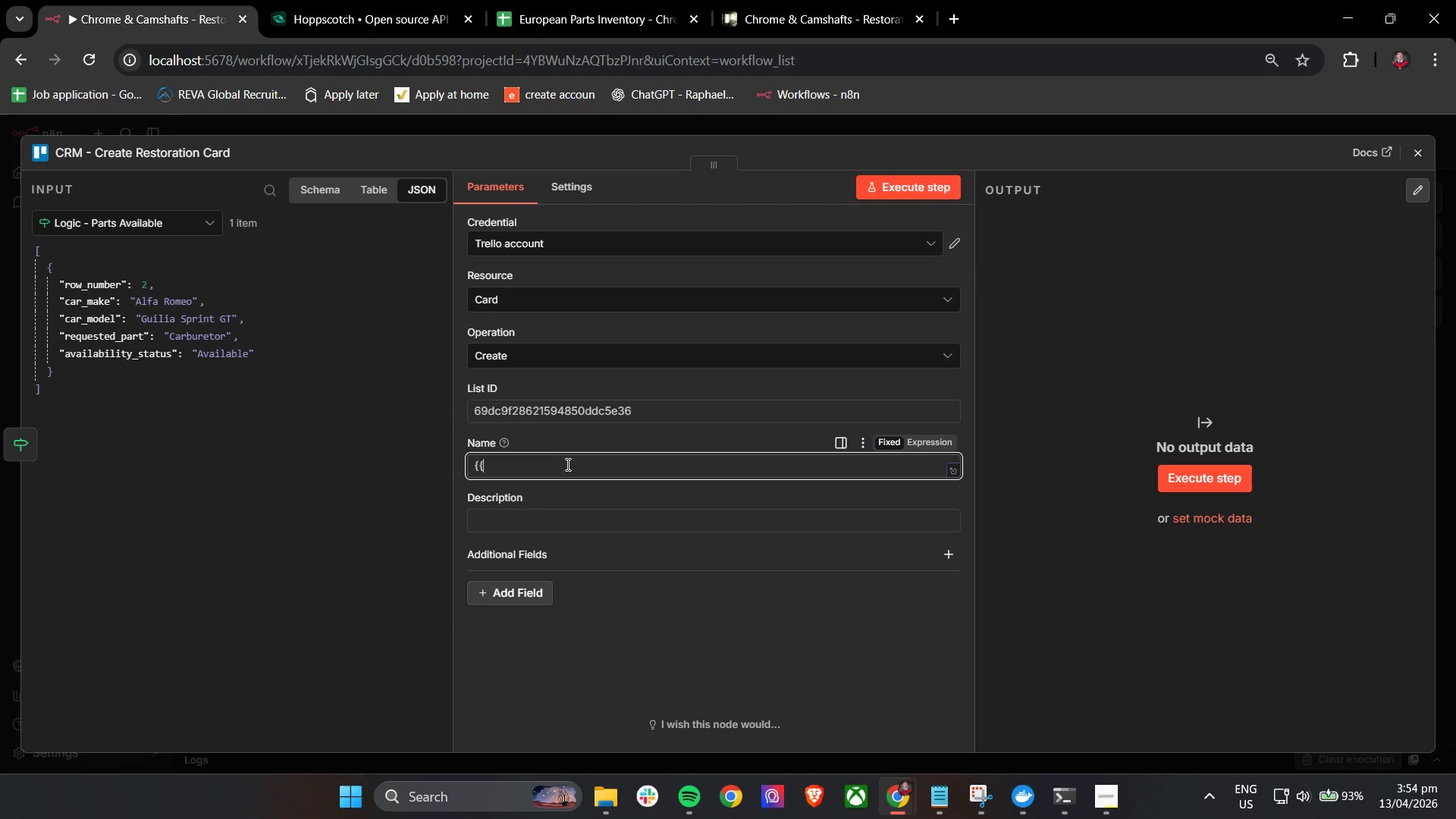 
key(Space)
 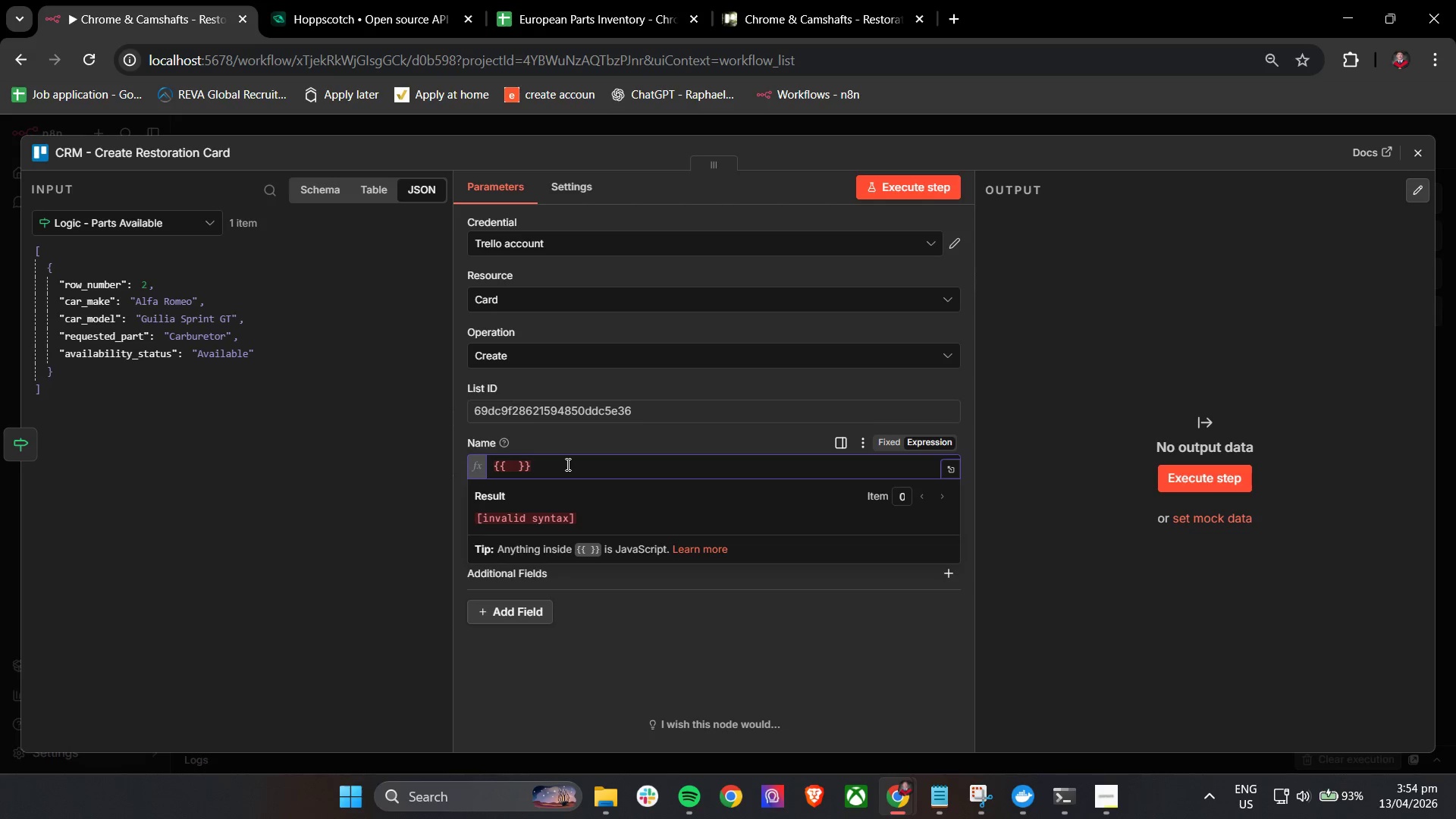 
wait(10.14)
 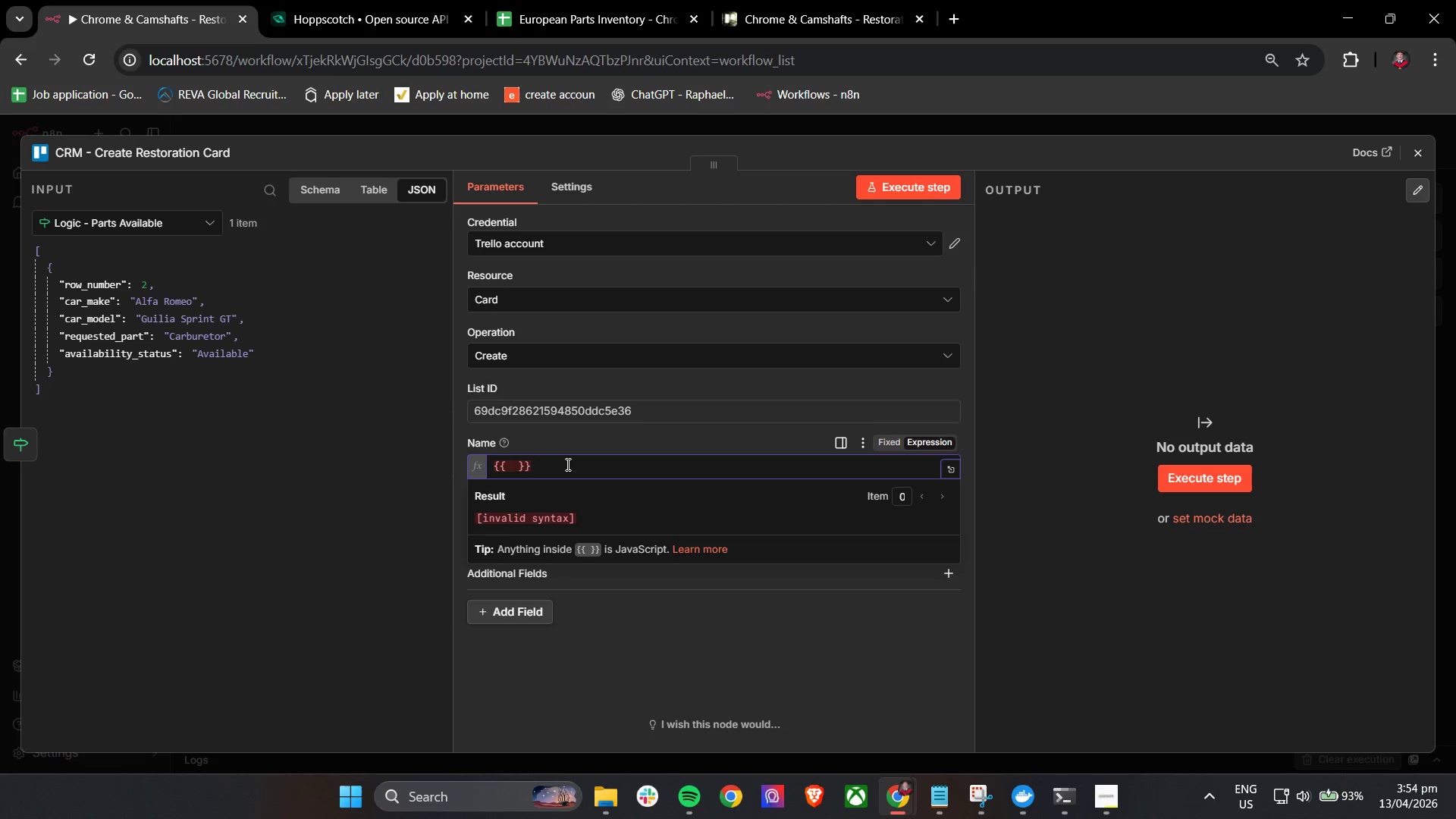 
key(Backspace)
 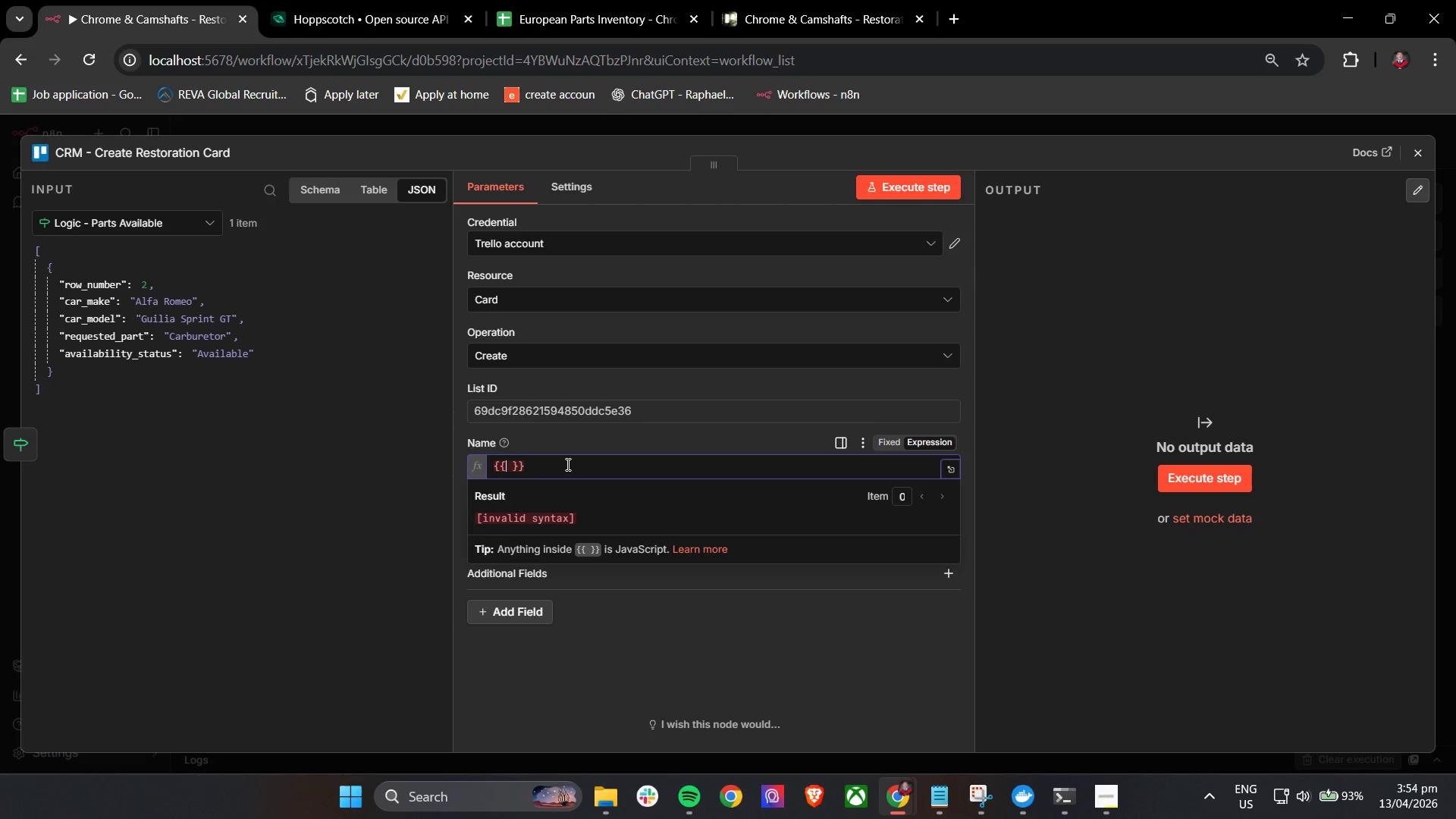 
key(Shift+4)
 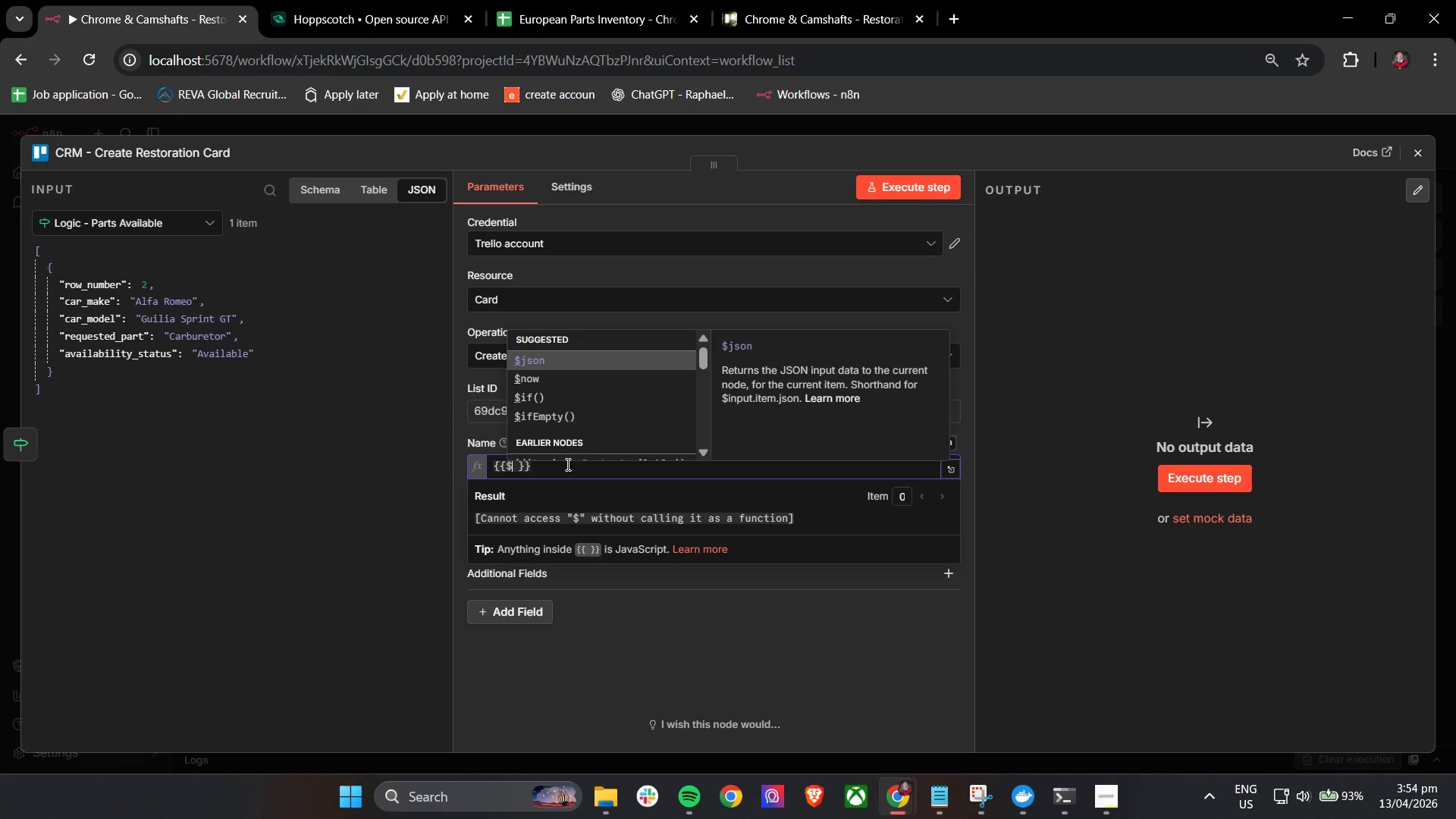 
key(Enter)
 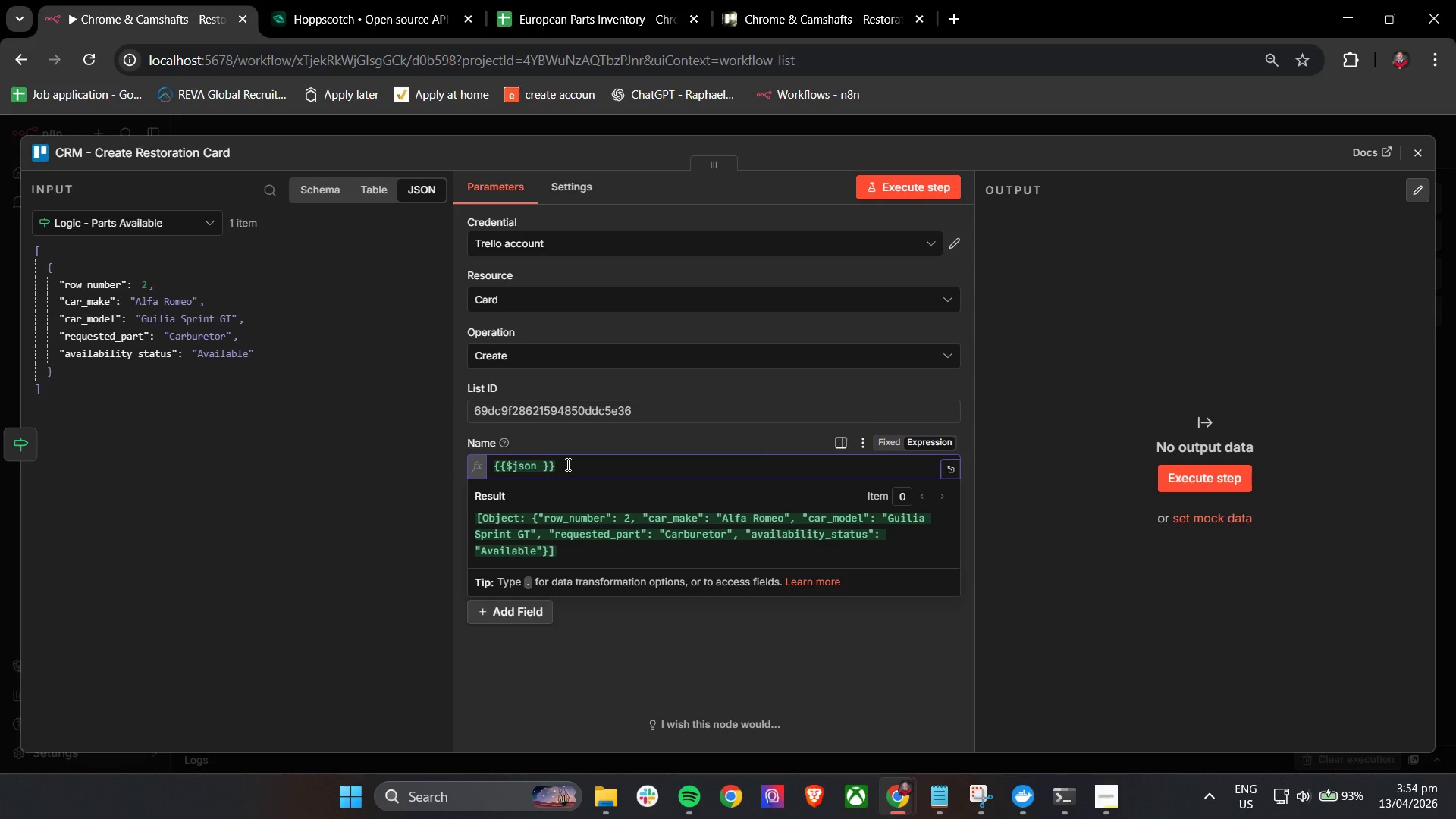 
key(Backspace)
key(Backspace)
key(Backspace)
key(Backspace)
type(node['Trigger - Restoration Inquiry)
 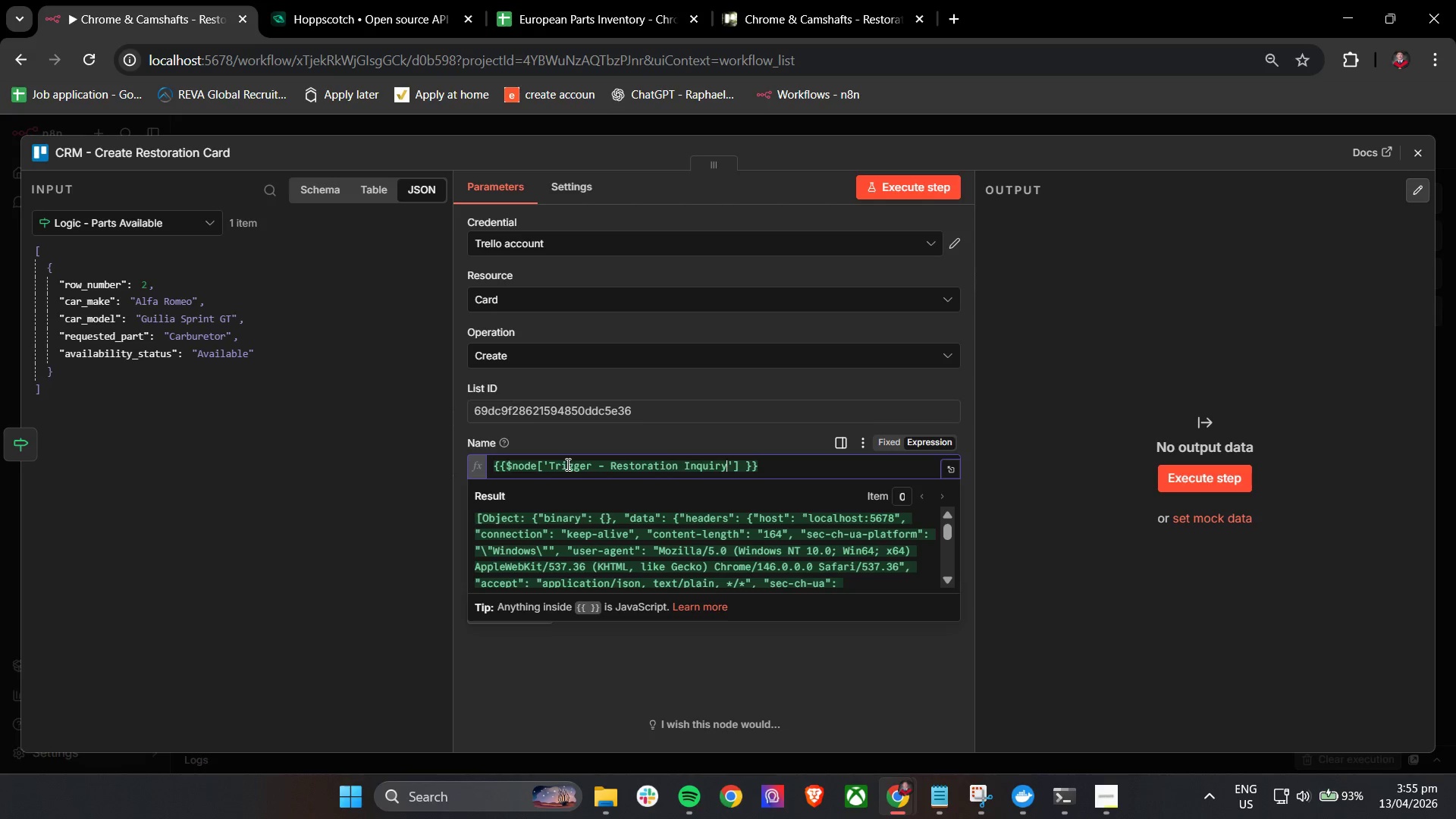 
key(ArrowRight)
 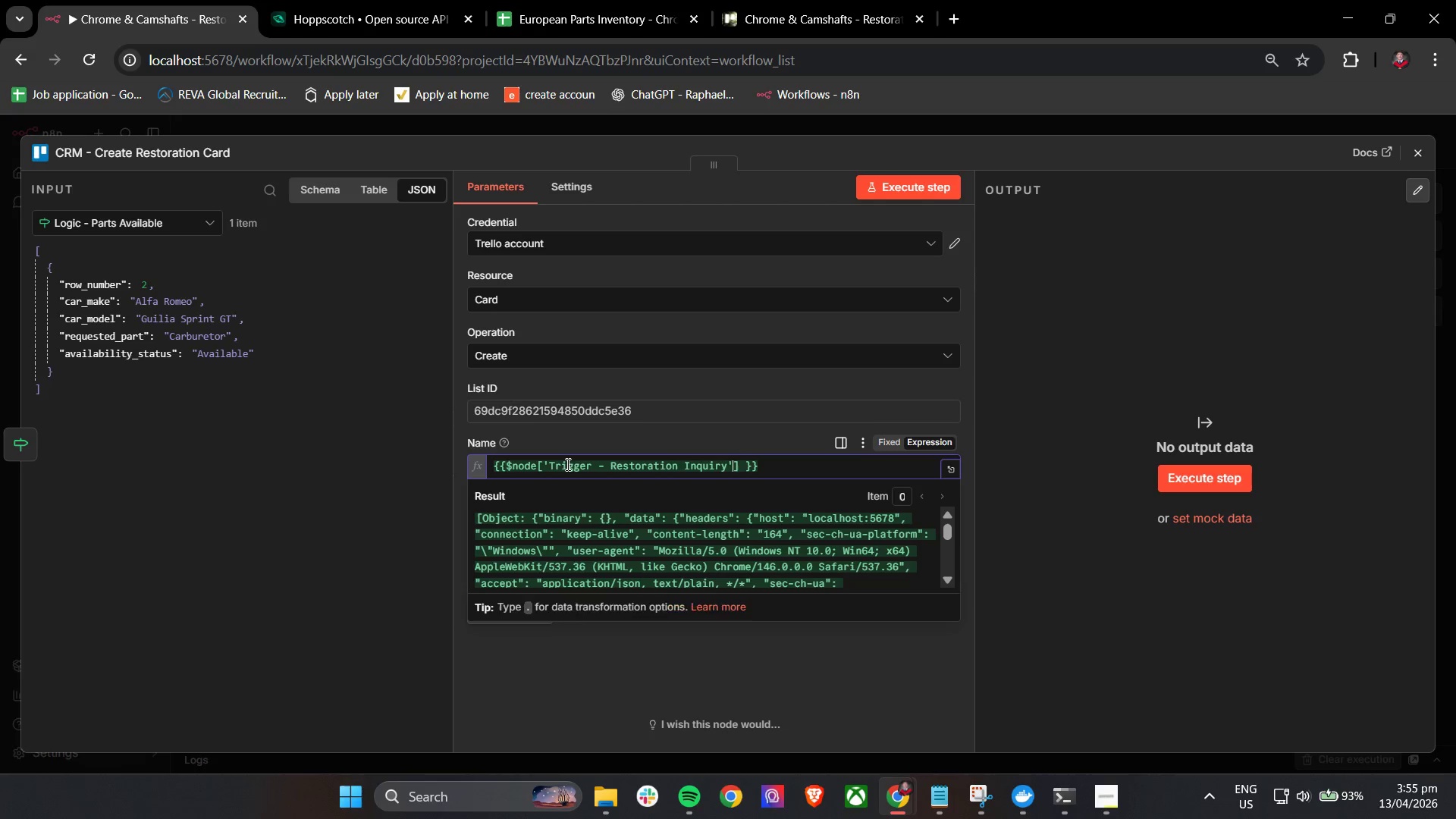 
key(ArrowRight)
 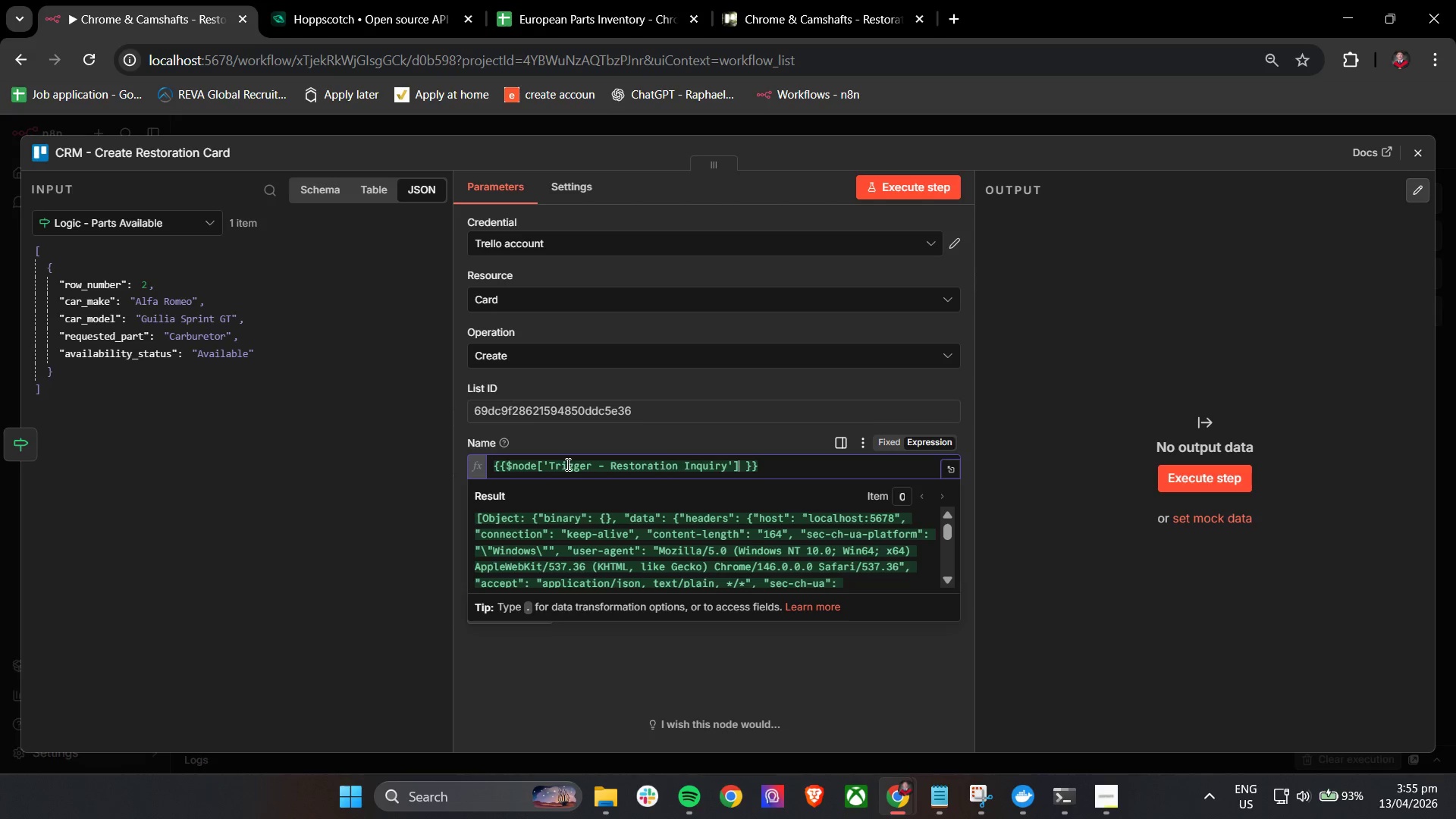 
key(Period)
 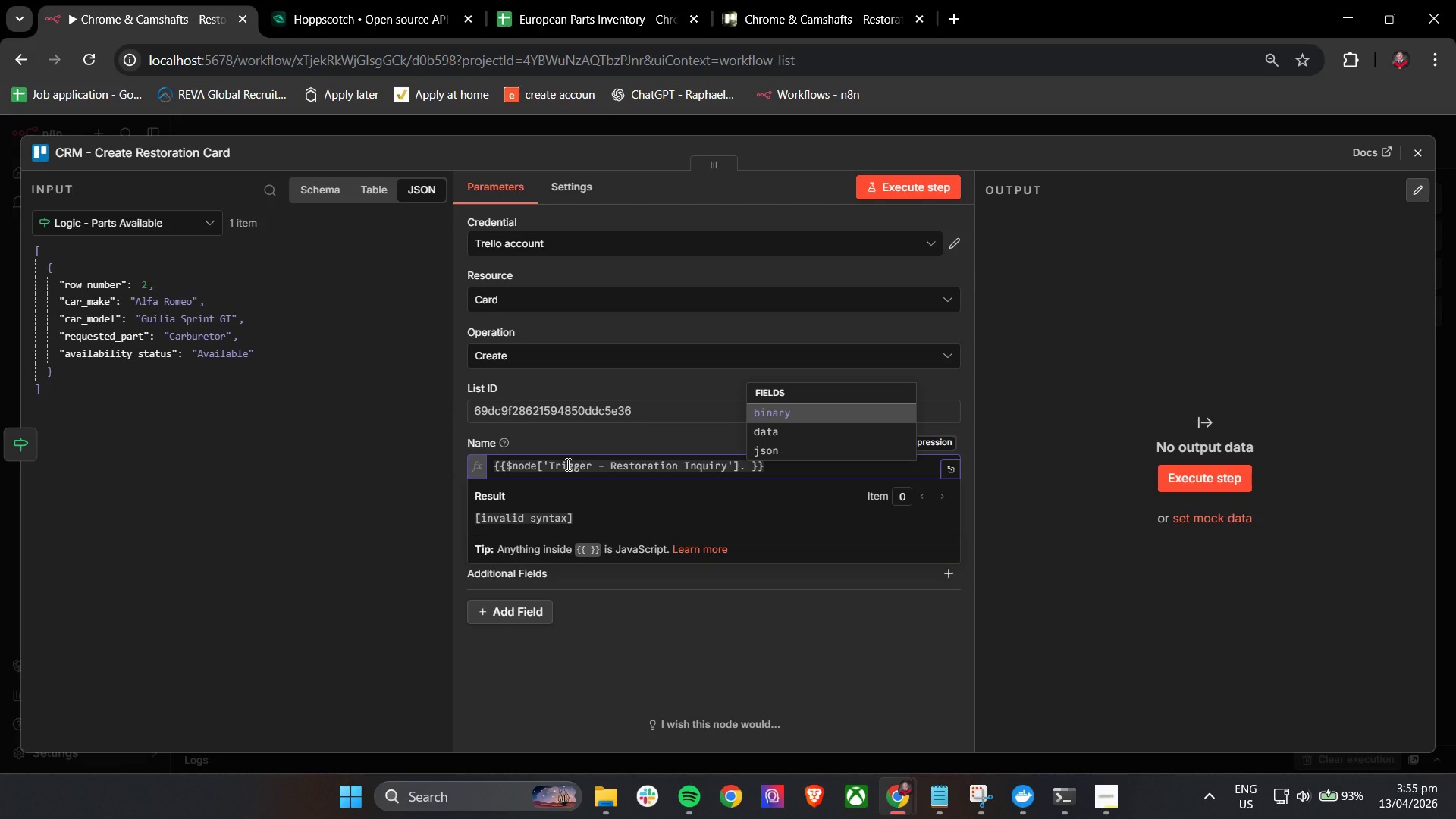 
key(ArrowDown)
 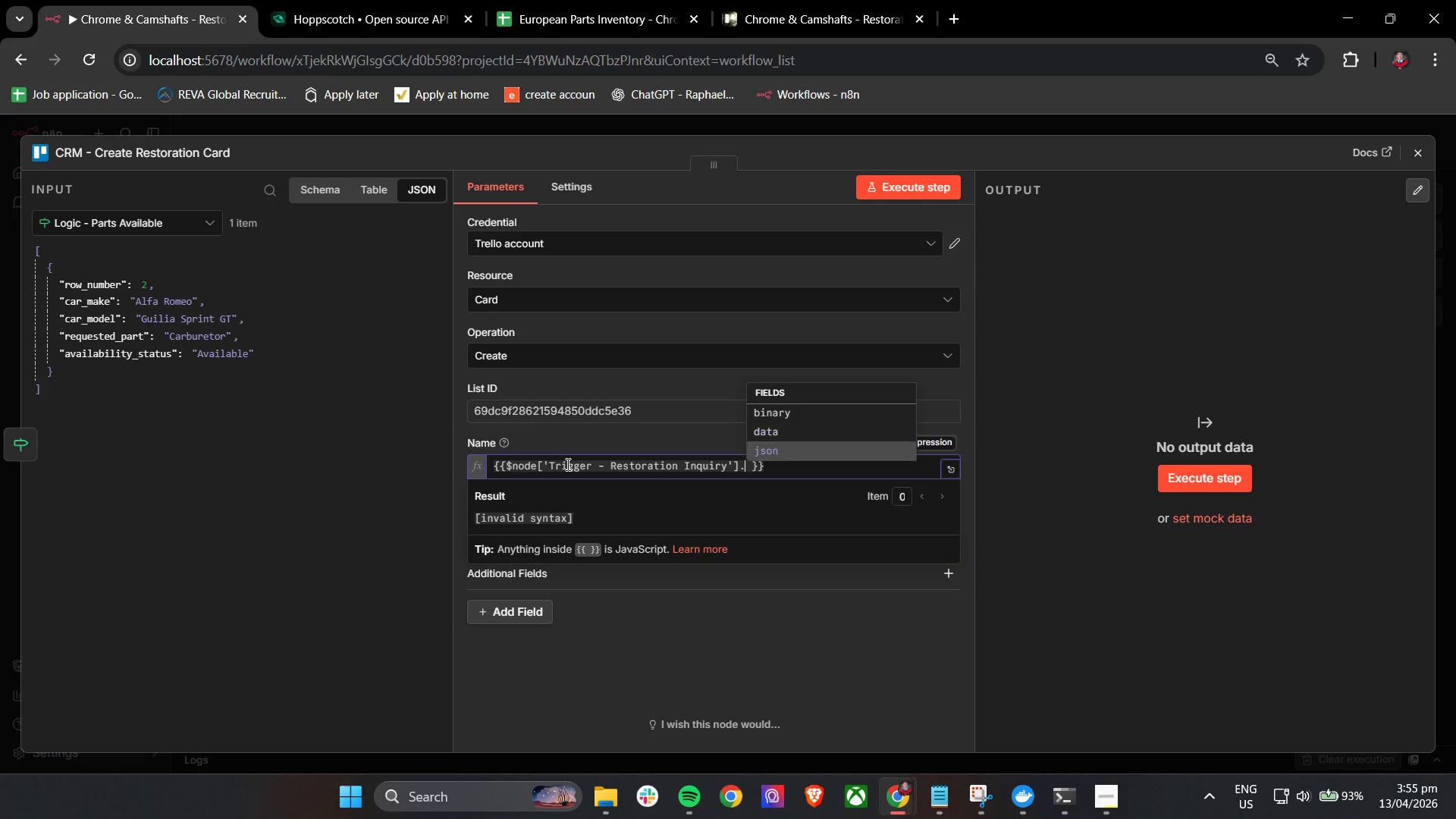 
key(ArrowDown)
 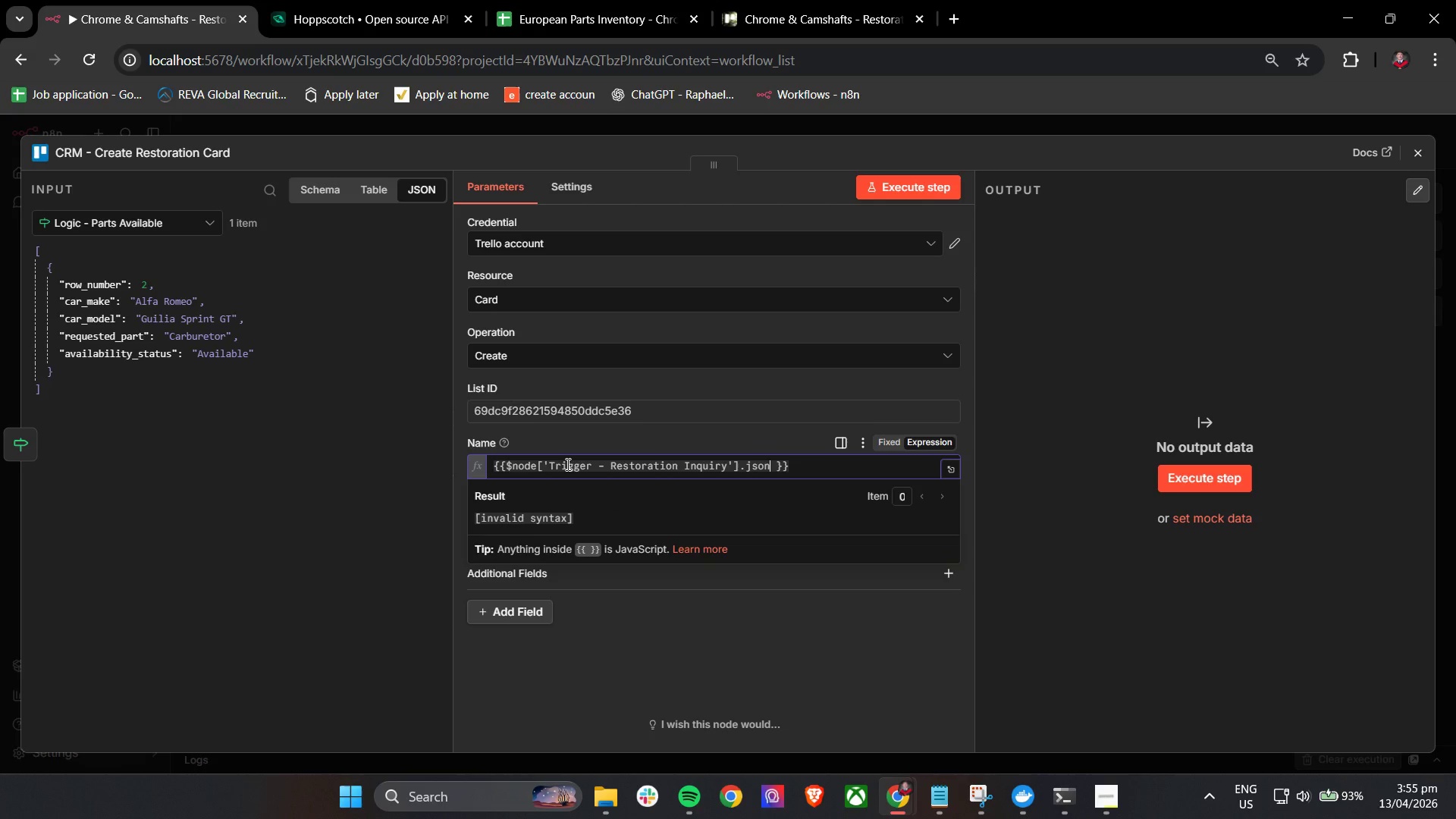 
key(Enter)
 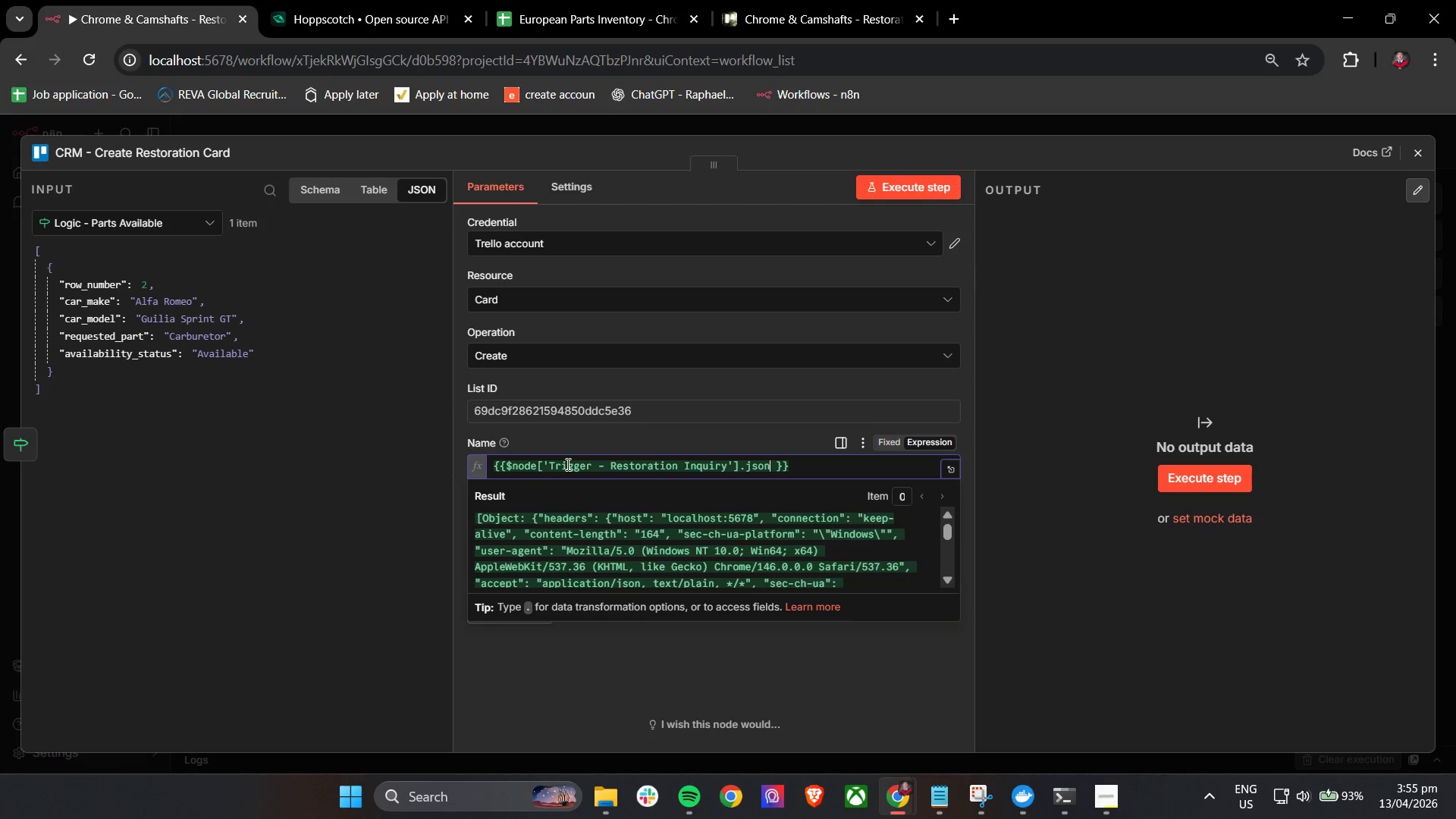 
key(BracketLeft)
 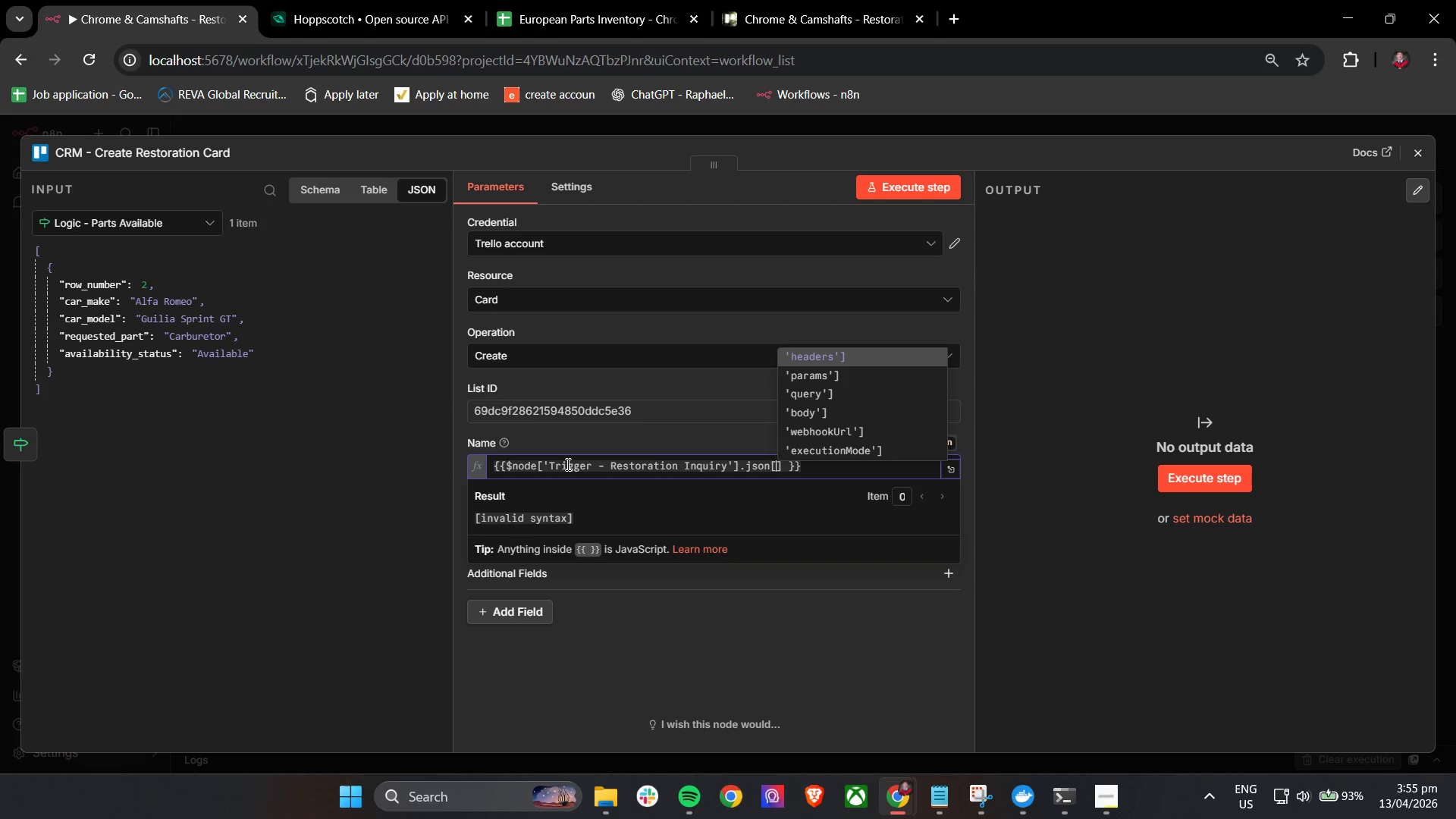 
key(ArrowDown)
 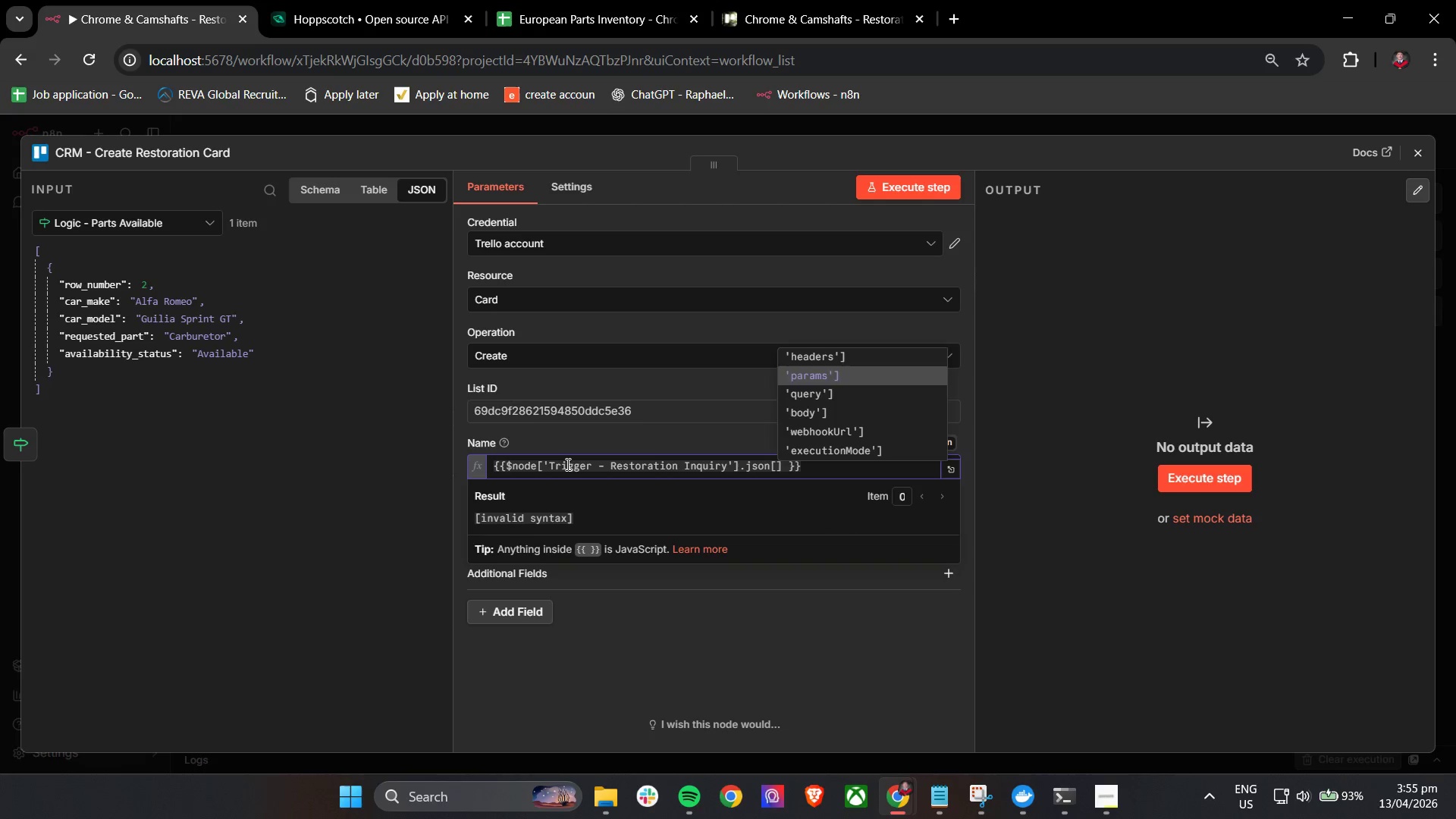 
key(ArrowDown)
 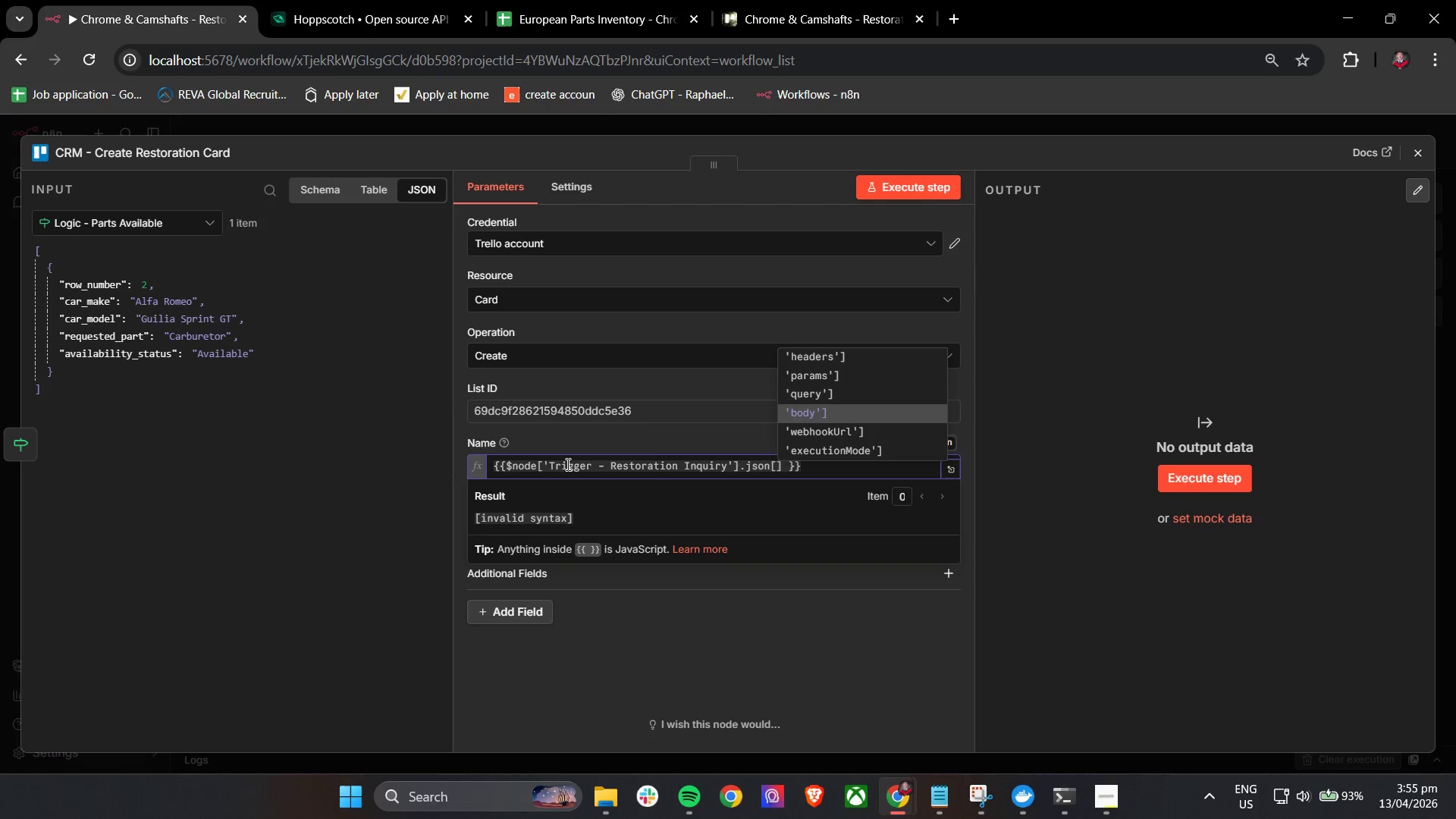 
key(ArrowDown)
 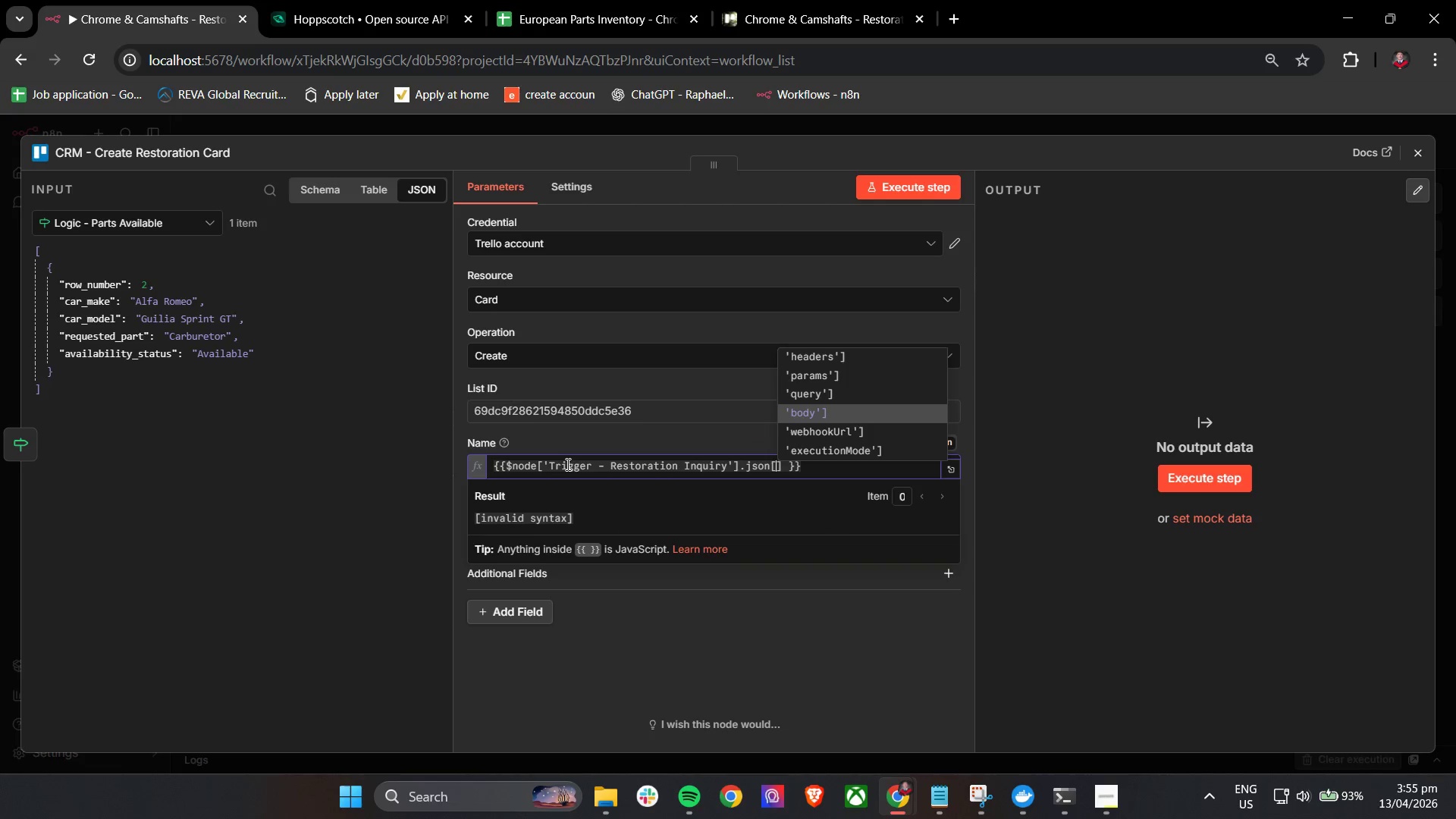 
key(Enter)
 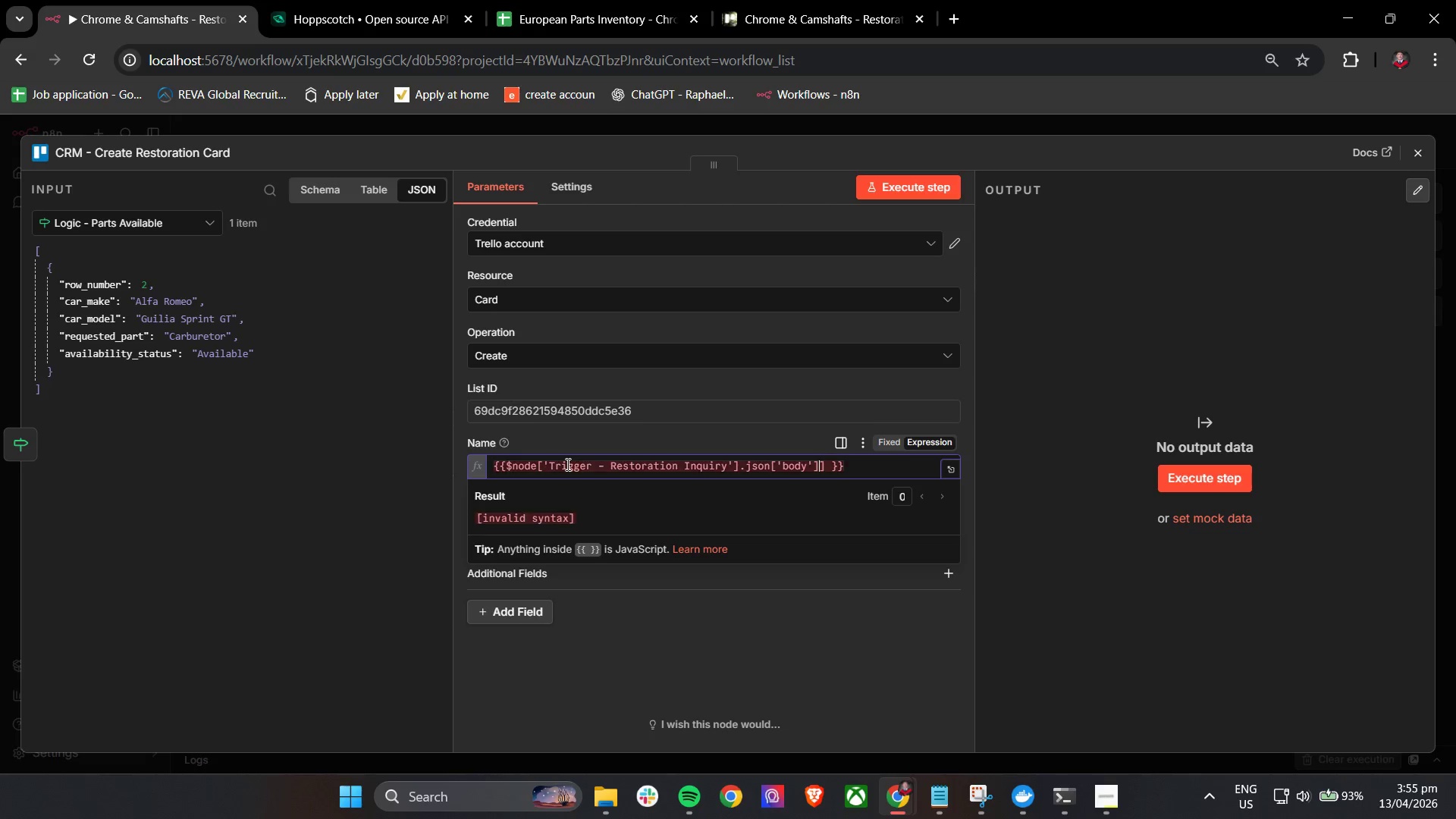 
key(Backspace)
 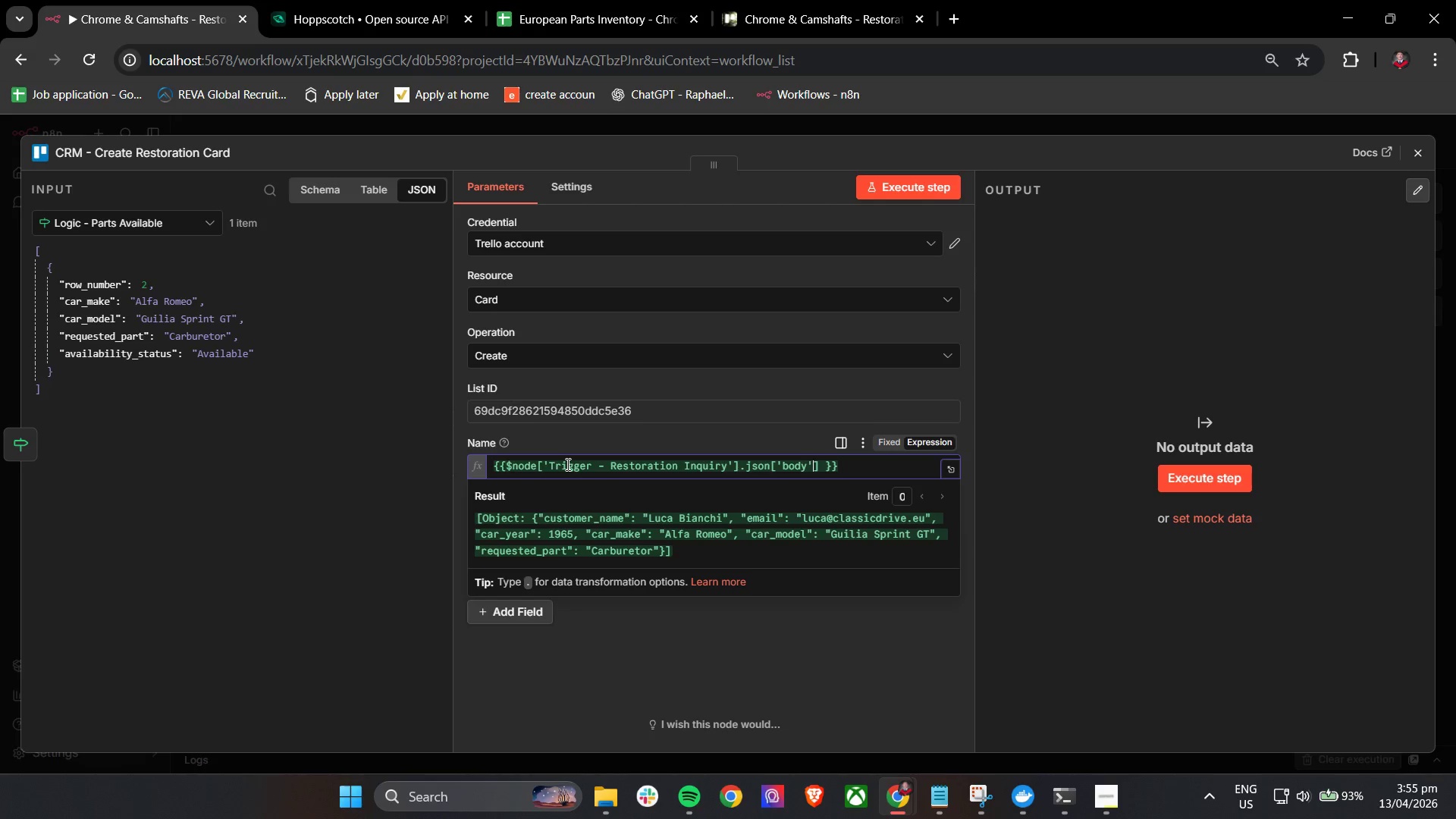 
key(ArrowDown)
 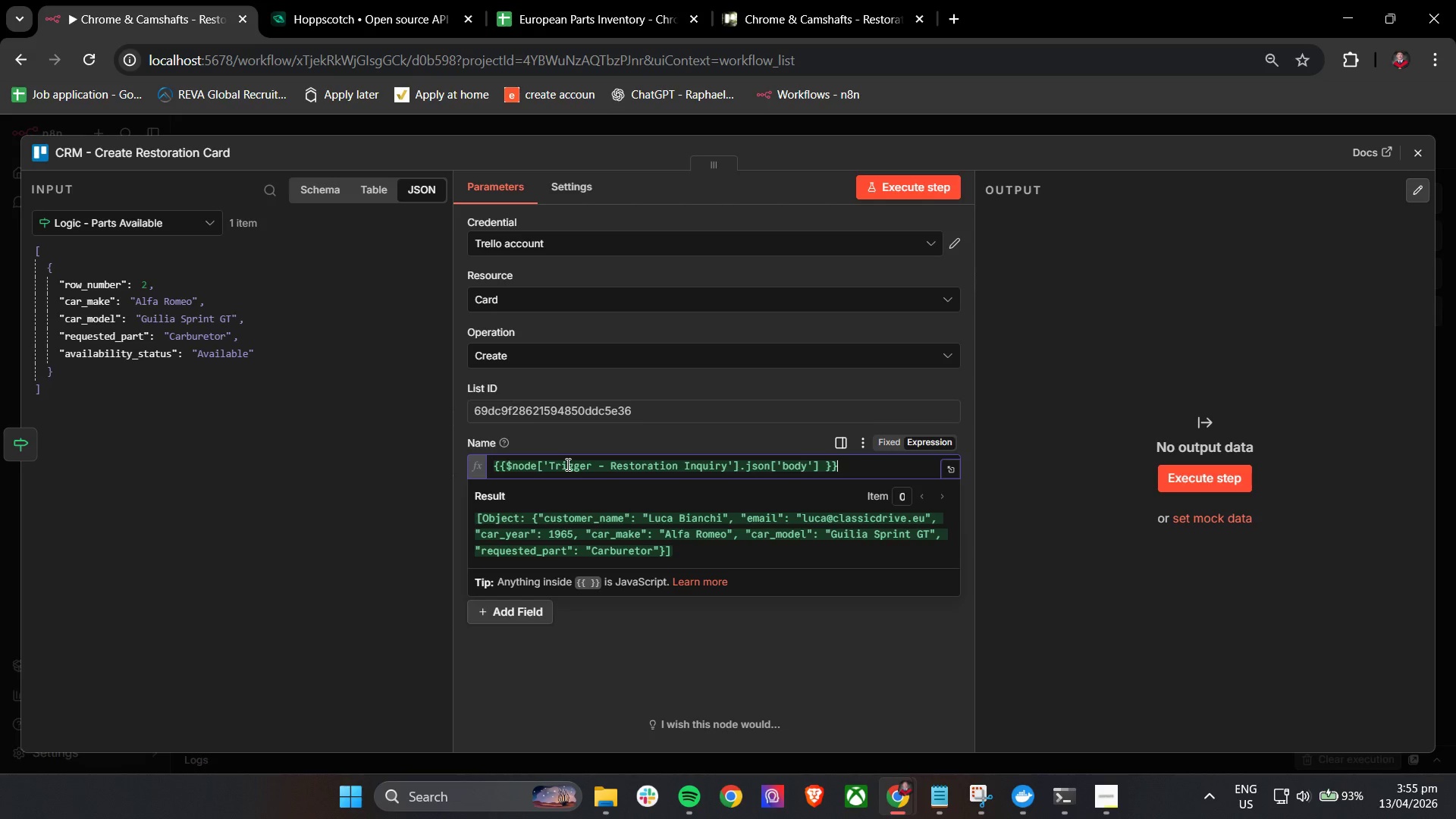 
key(ArrowLeft)
 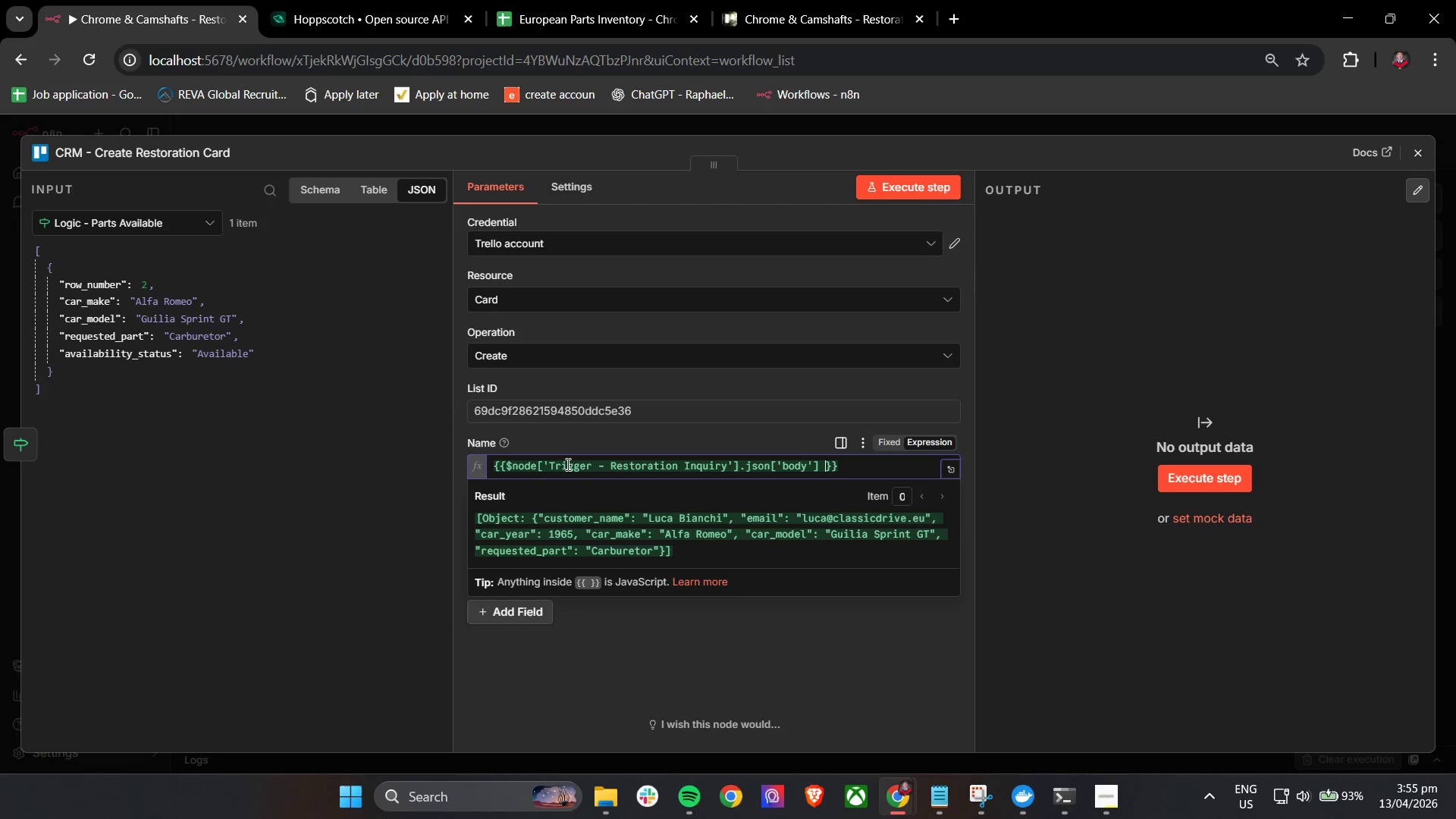 
key(ArrowLeft)
 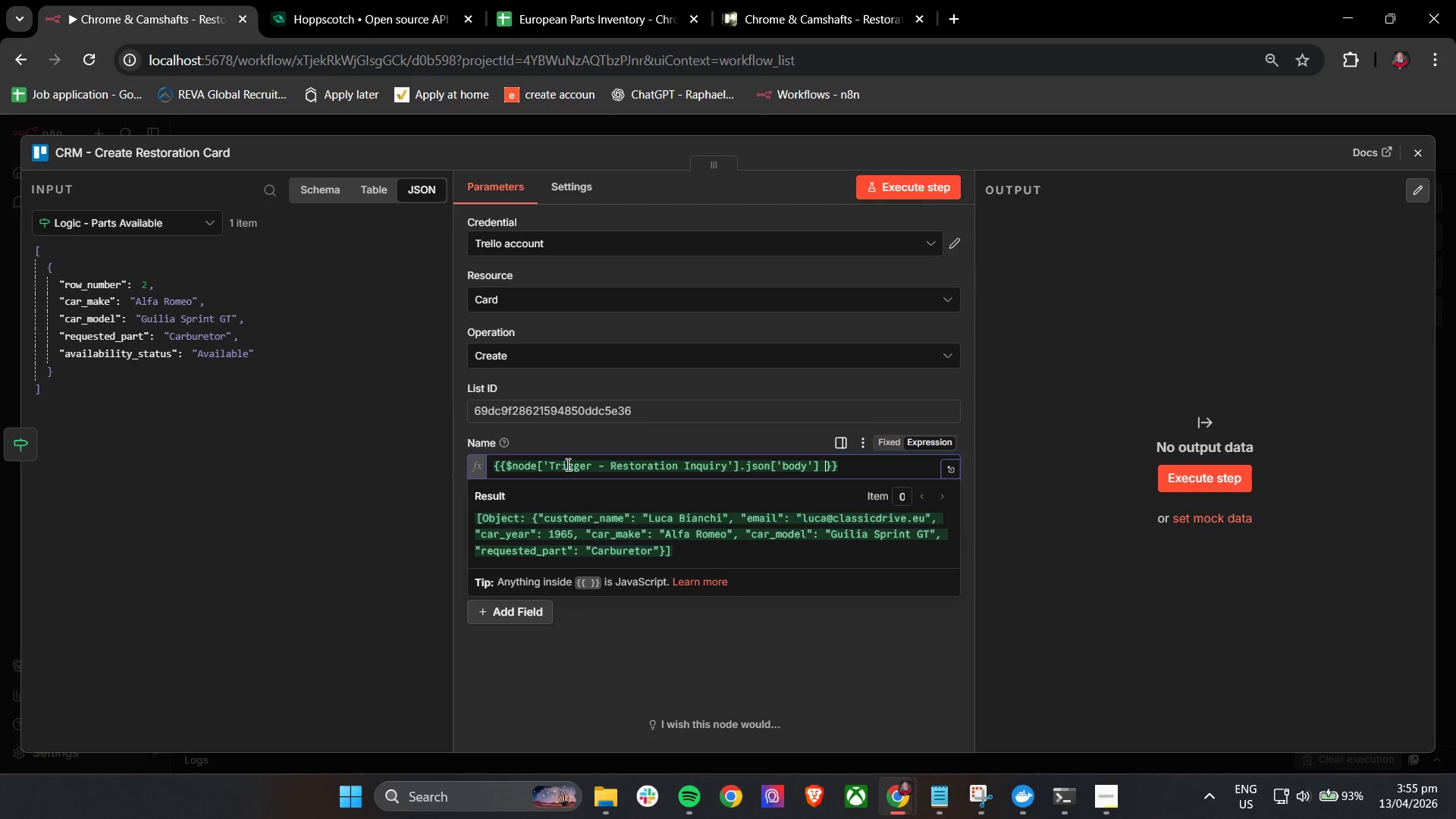 
key(ArrowLeft)
 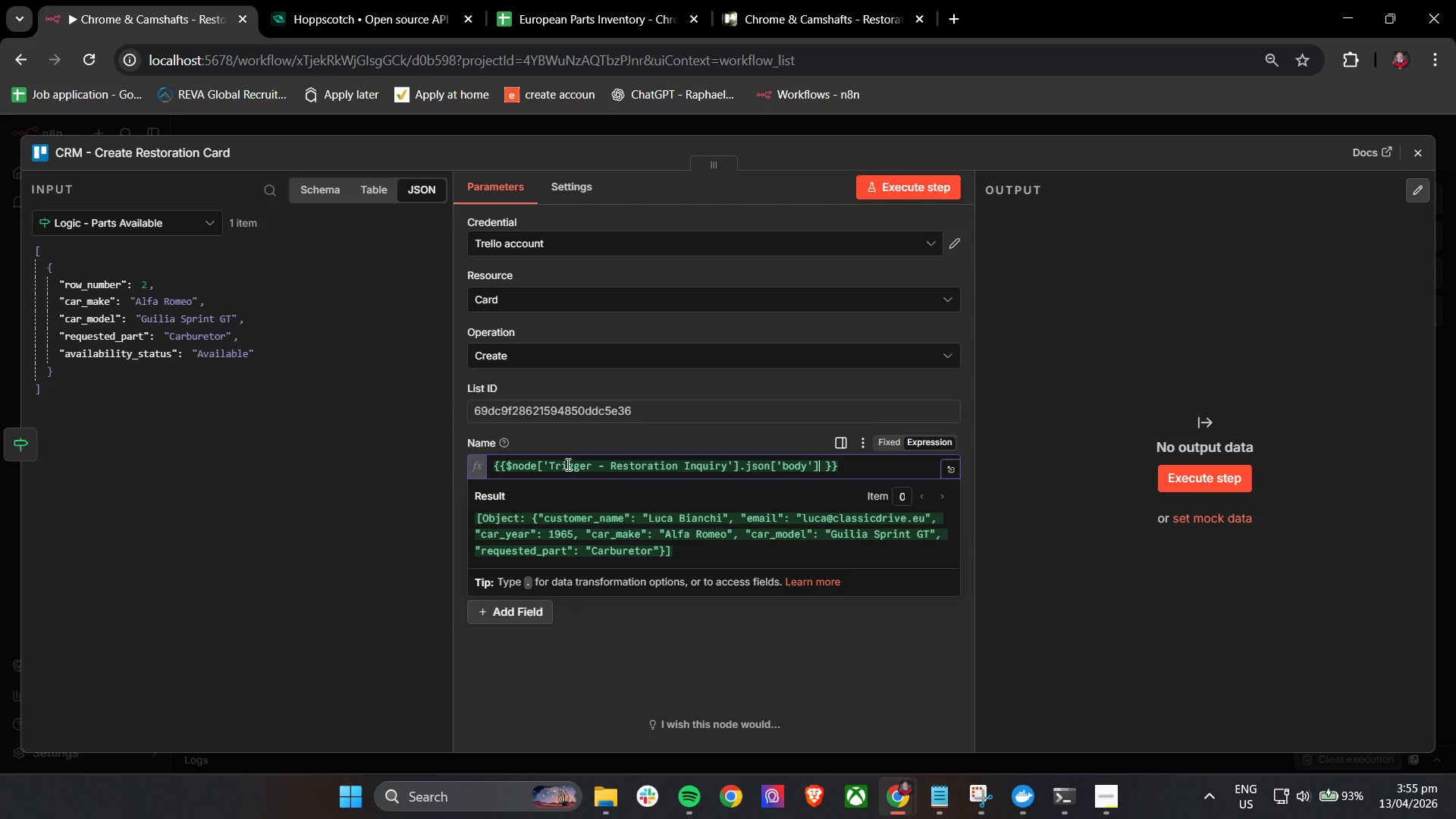 
key(BracketLeft)
 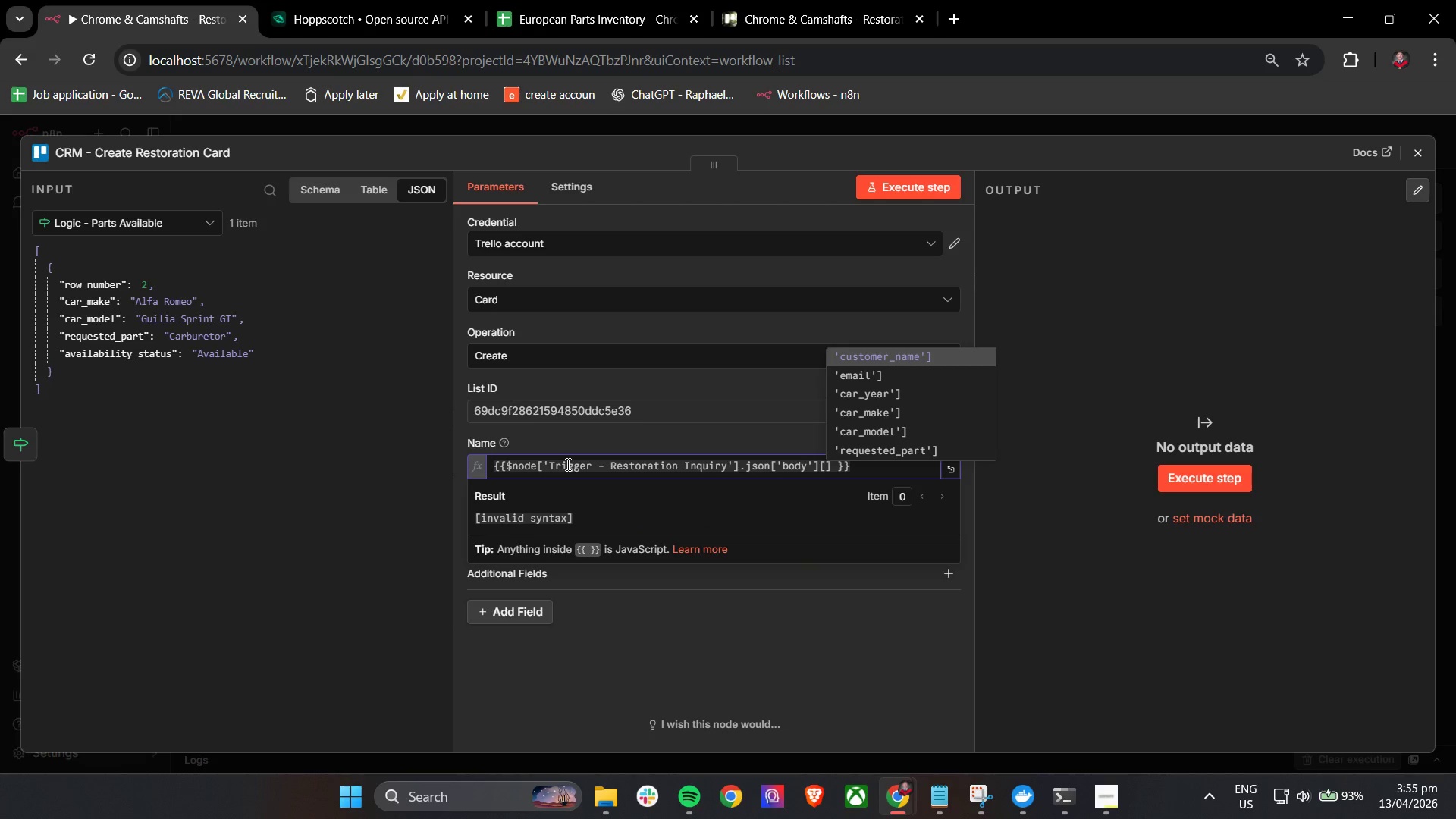 
key(ArrowDown)
 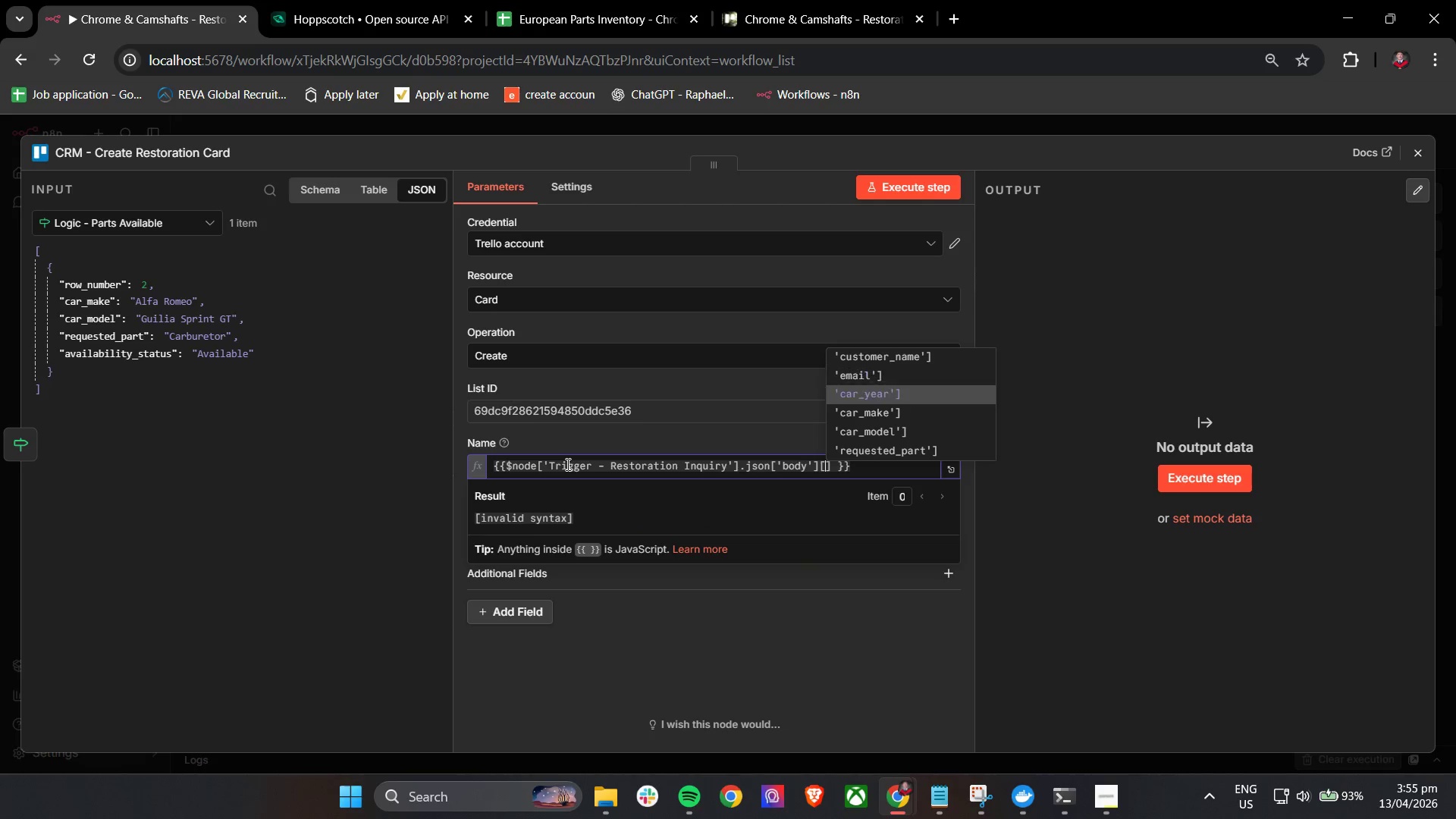 
key(ArrowDown)
 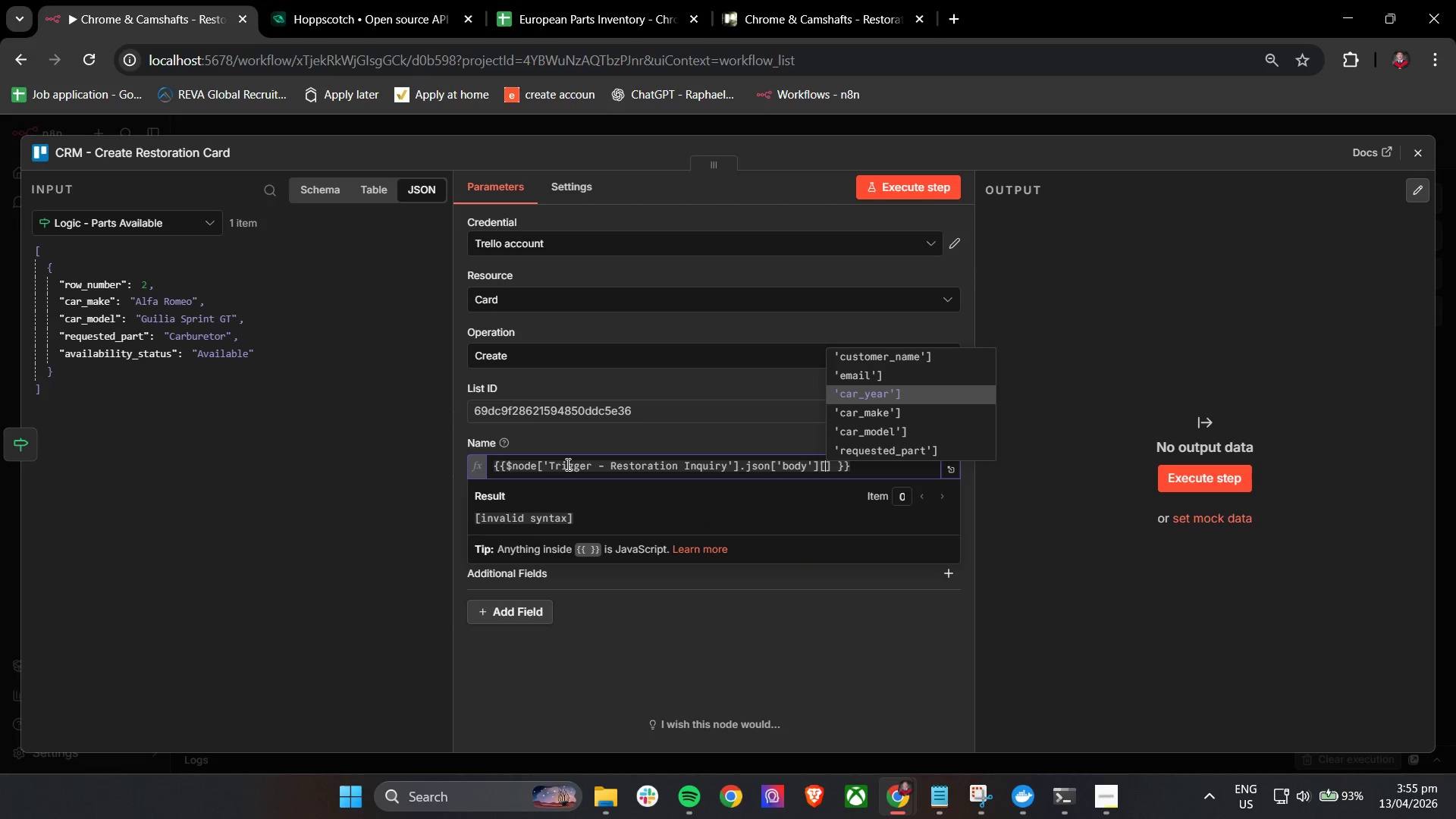 
key(ArrowDown)
 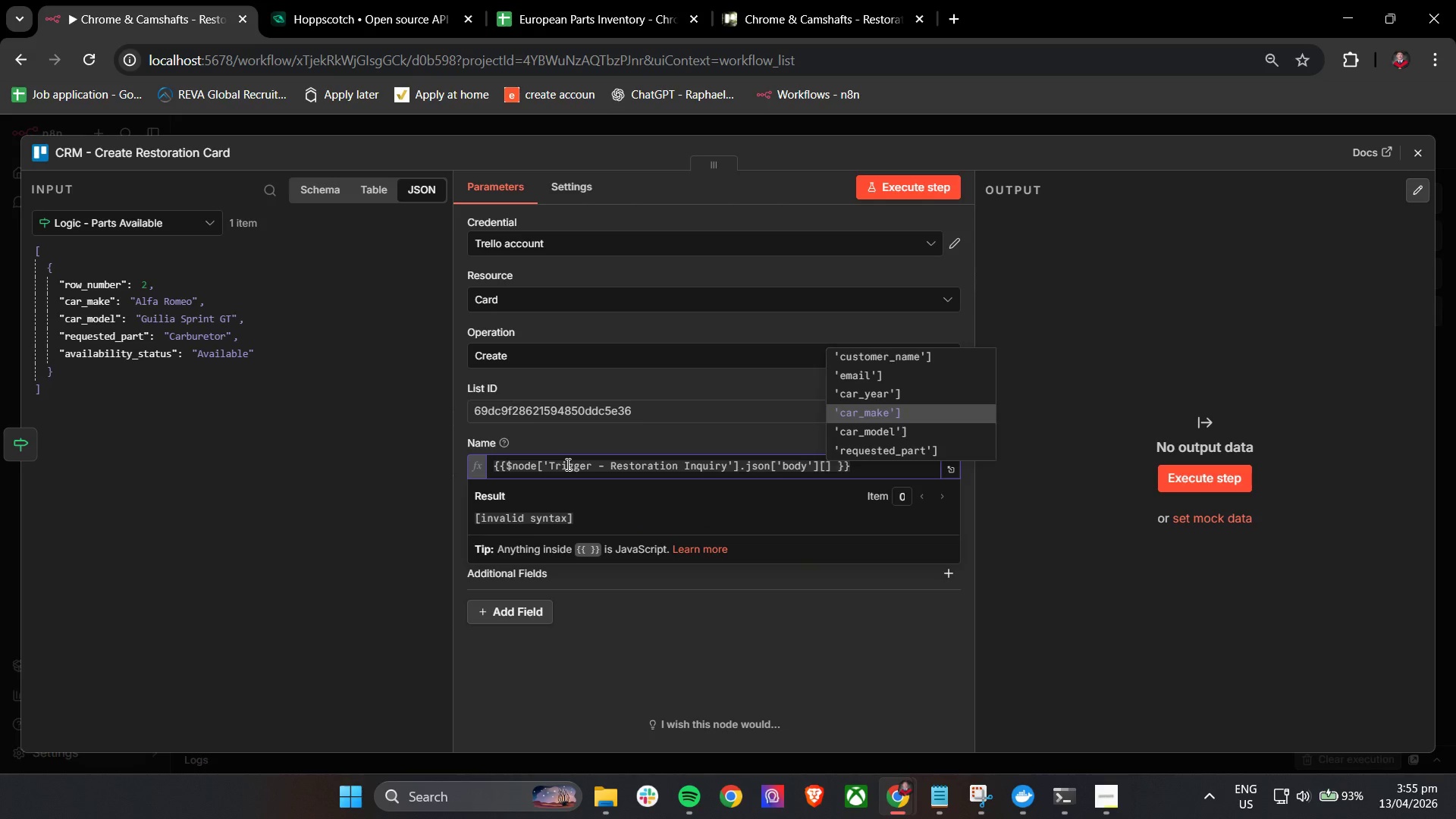 
key(Enter)
 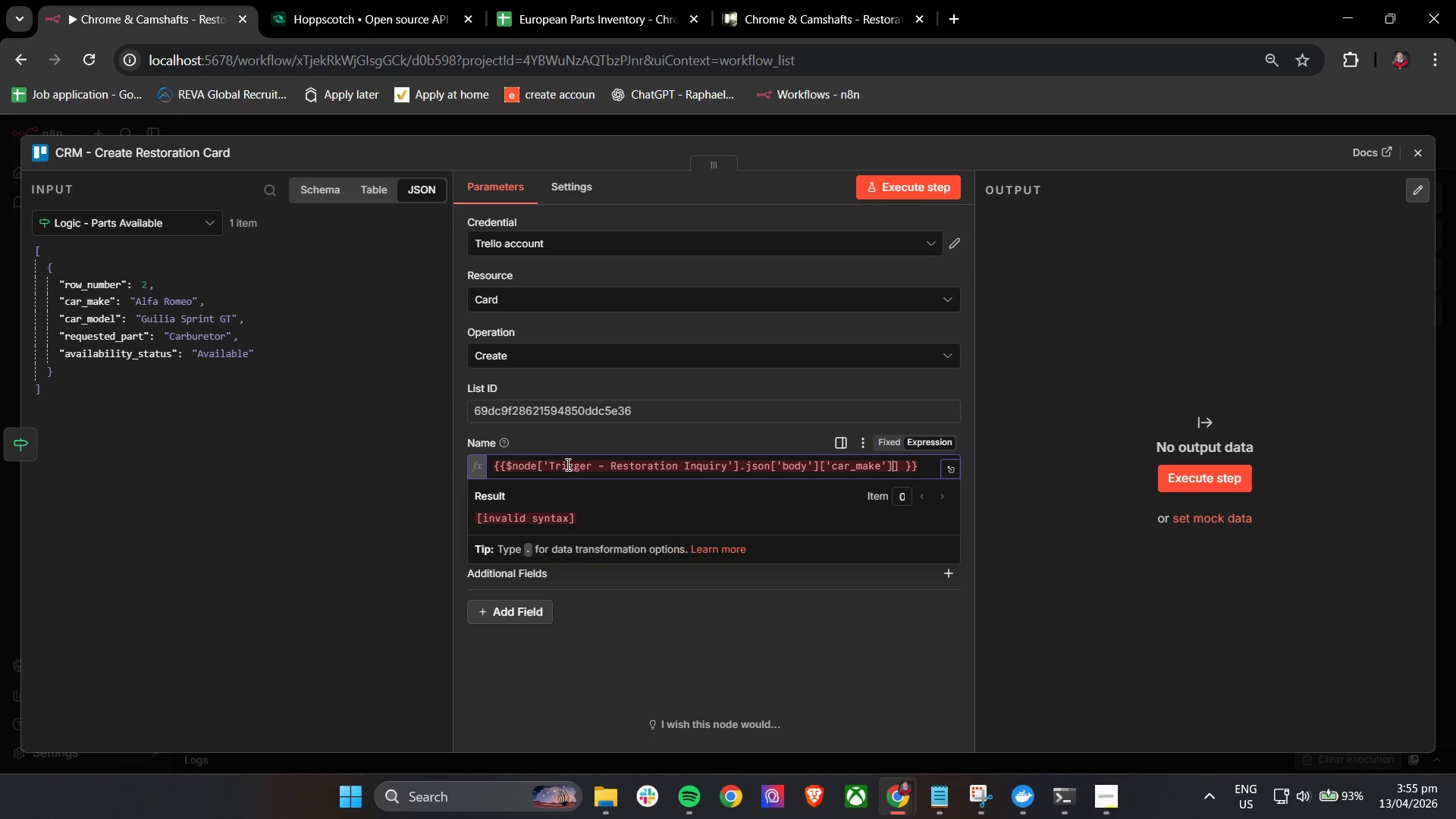 
key(Backspace)
 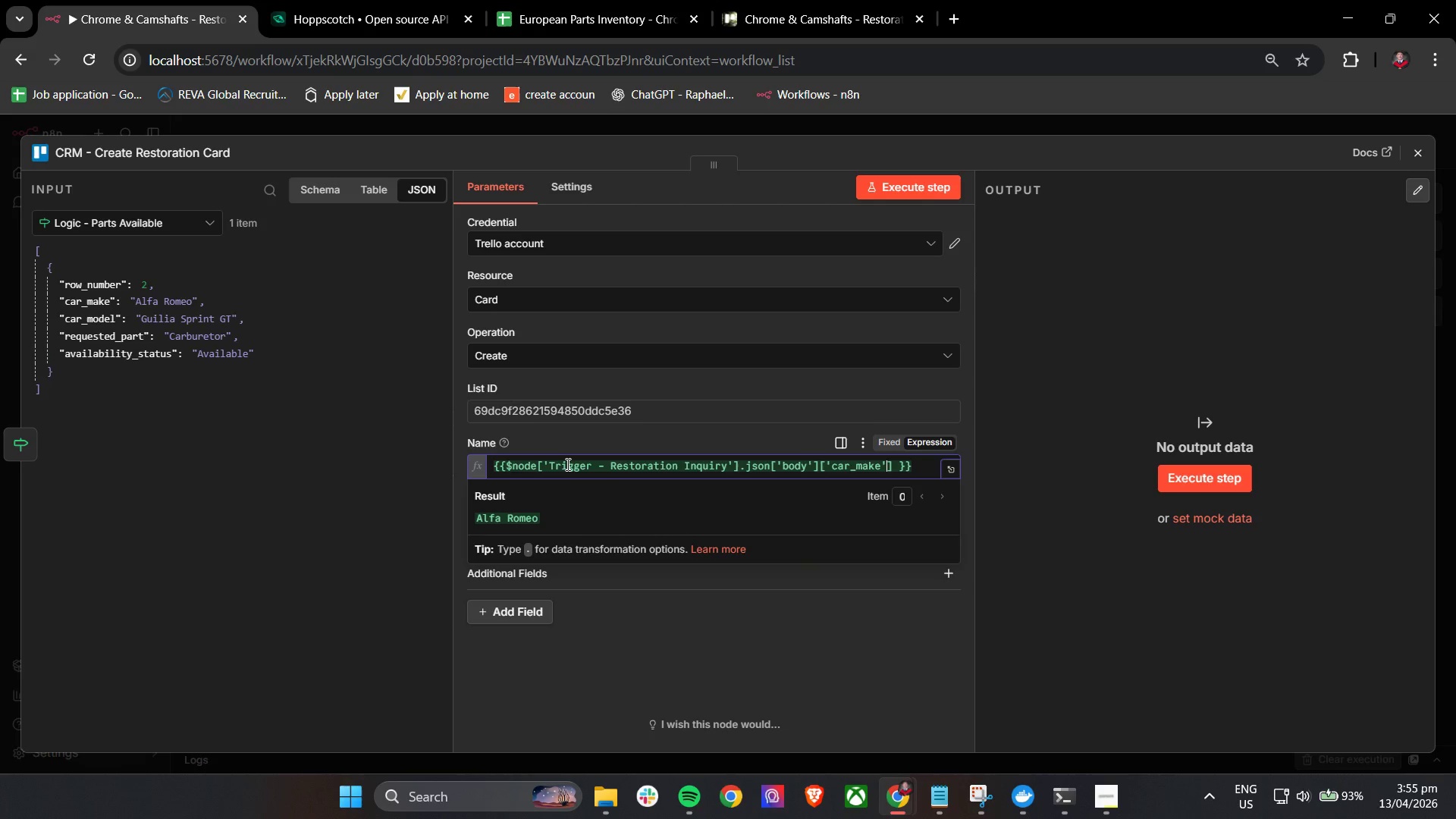 
key(ArrowRight)
 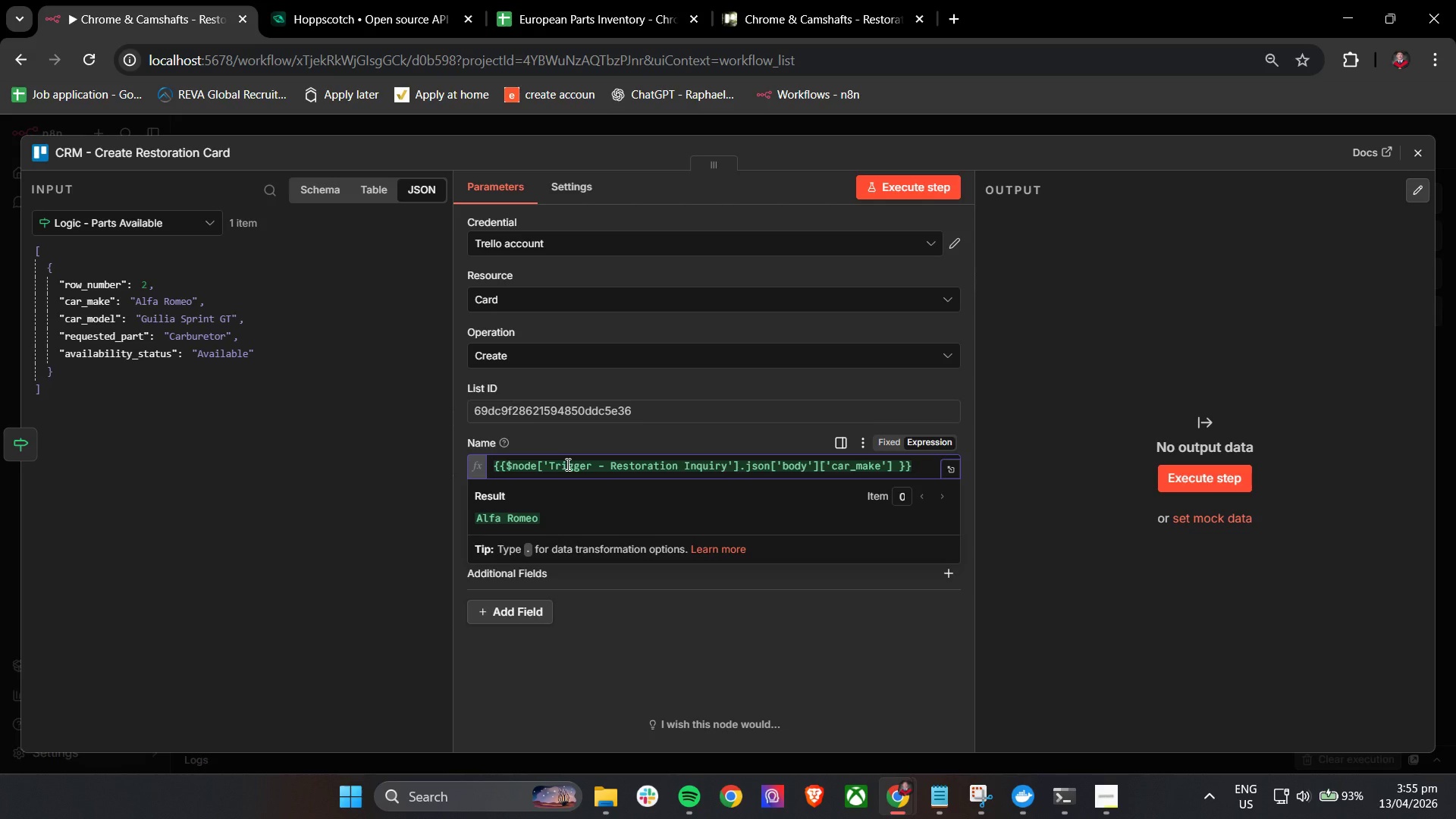 
key(ArrowRight)
 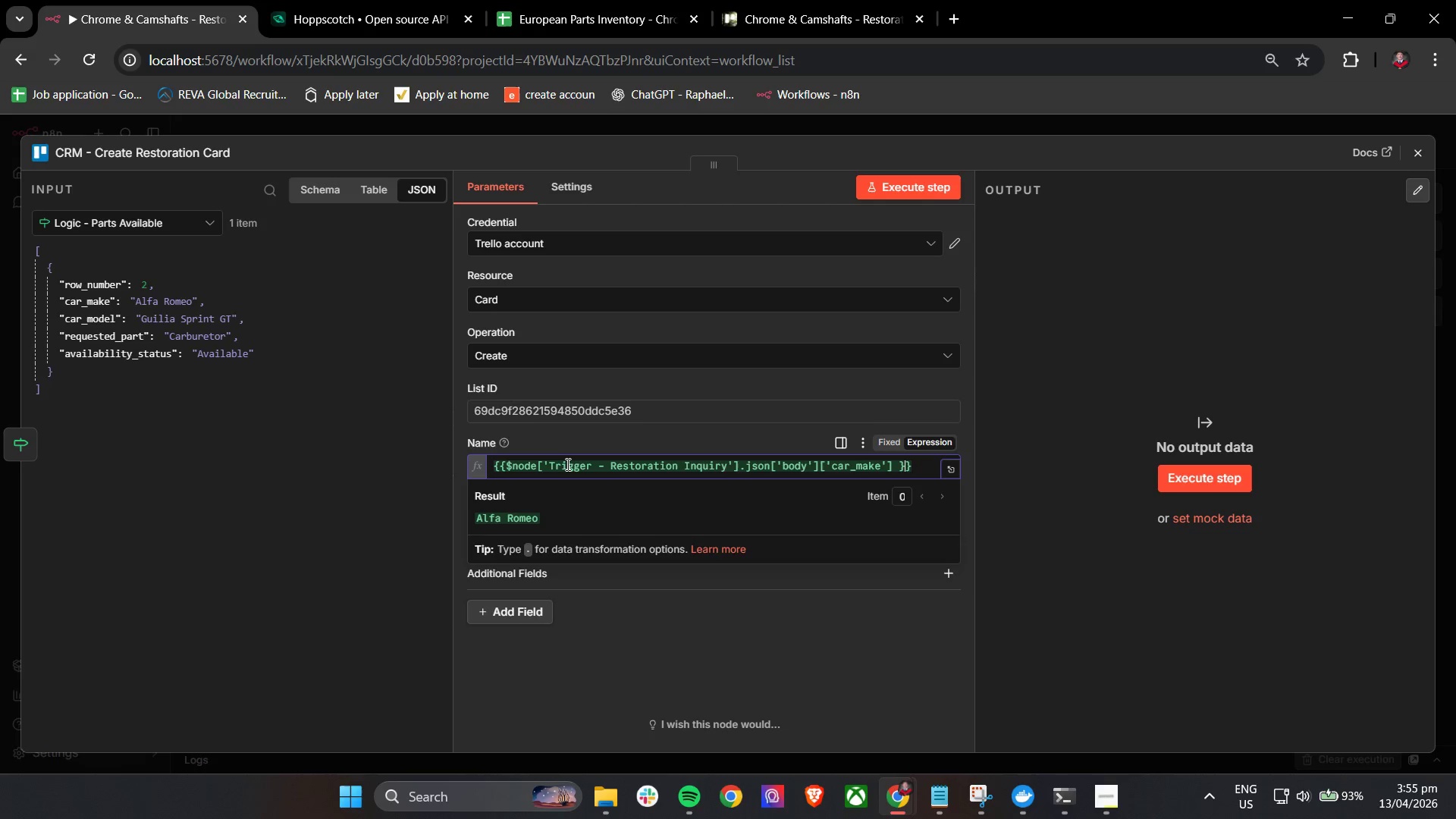 
key(ArrowRight)
 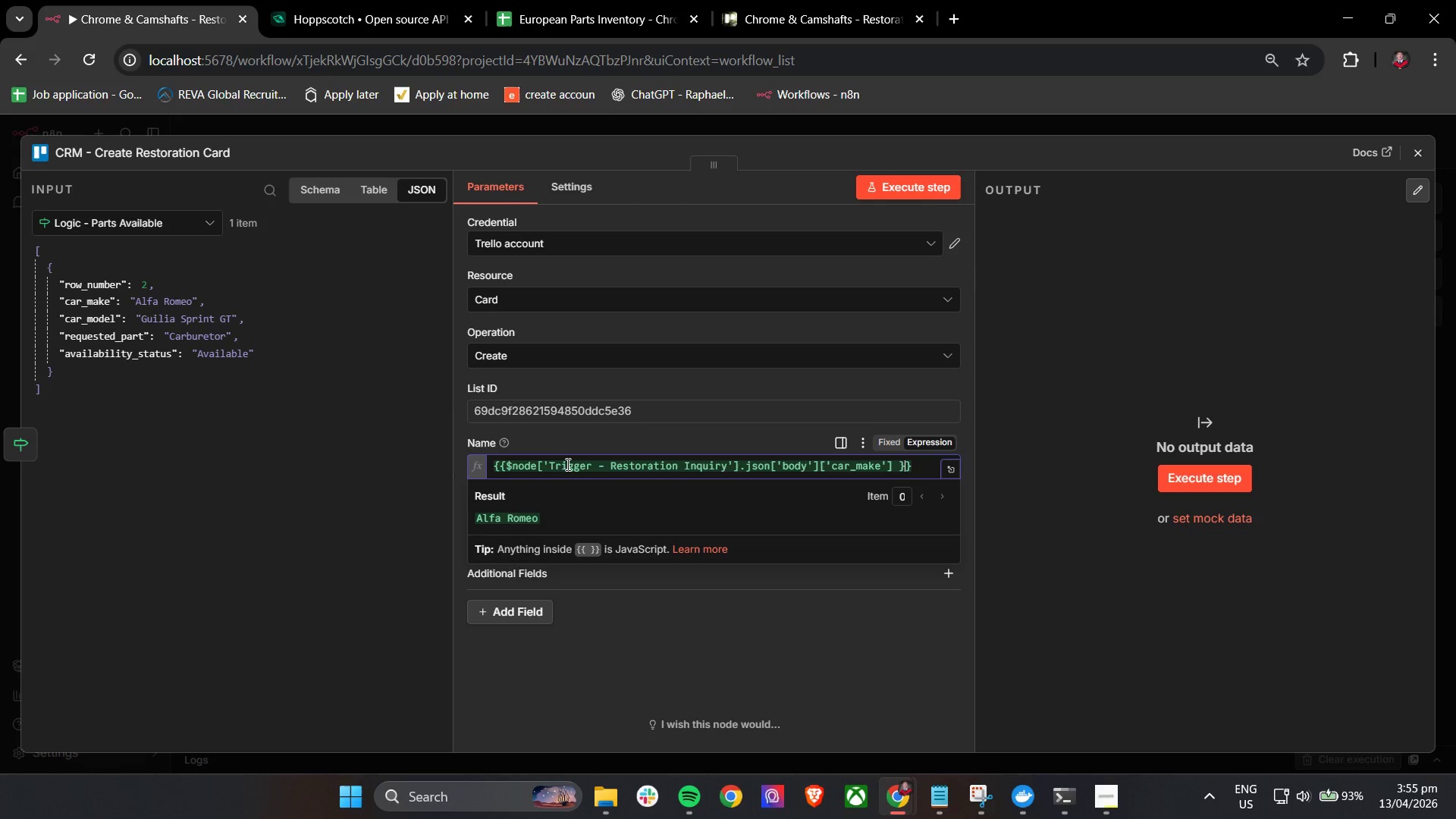 
key(ArrowRight)
 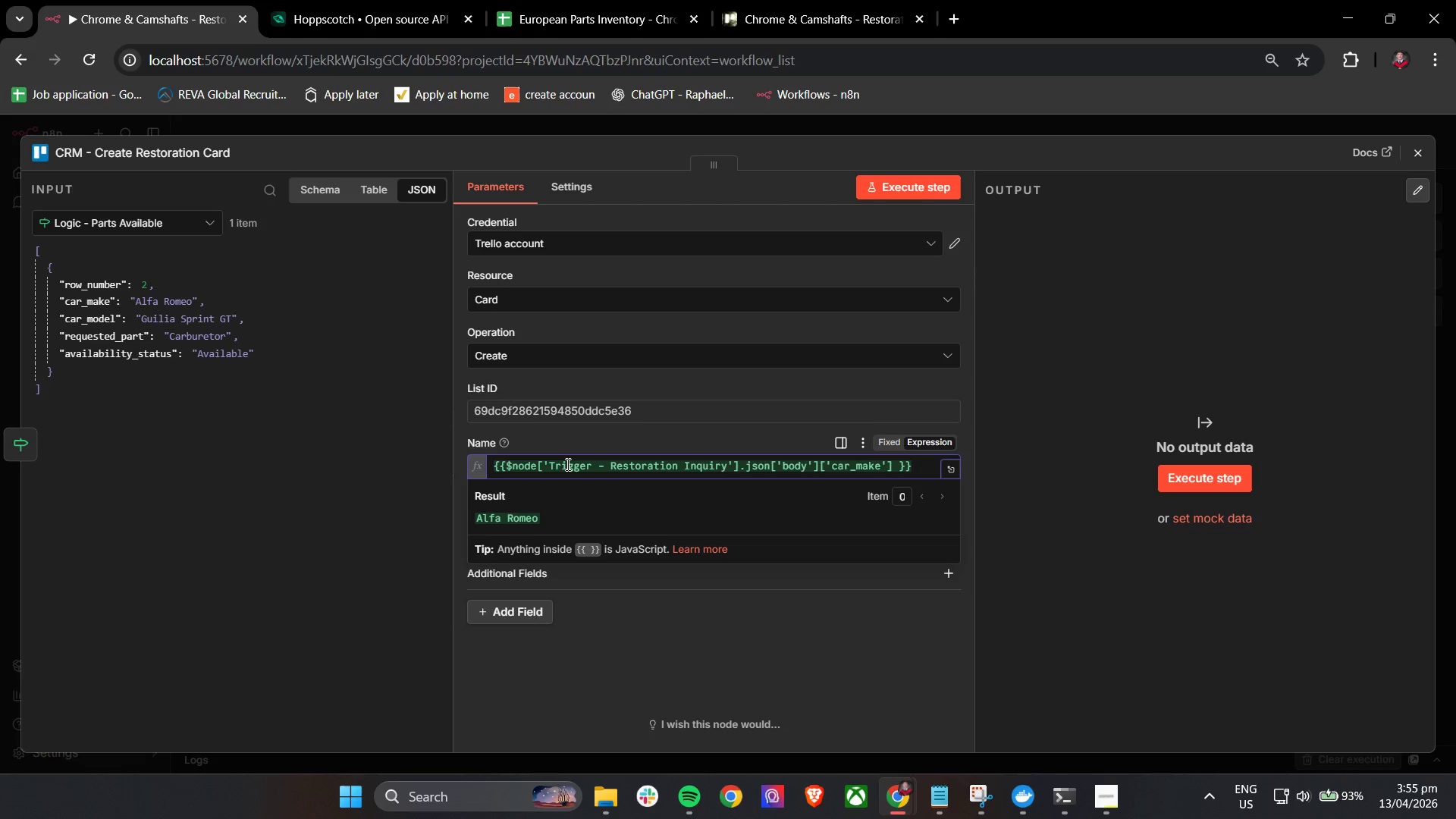 
key(Space)
 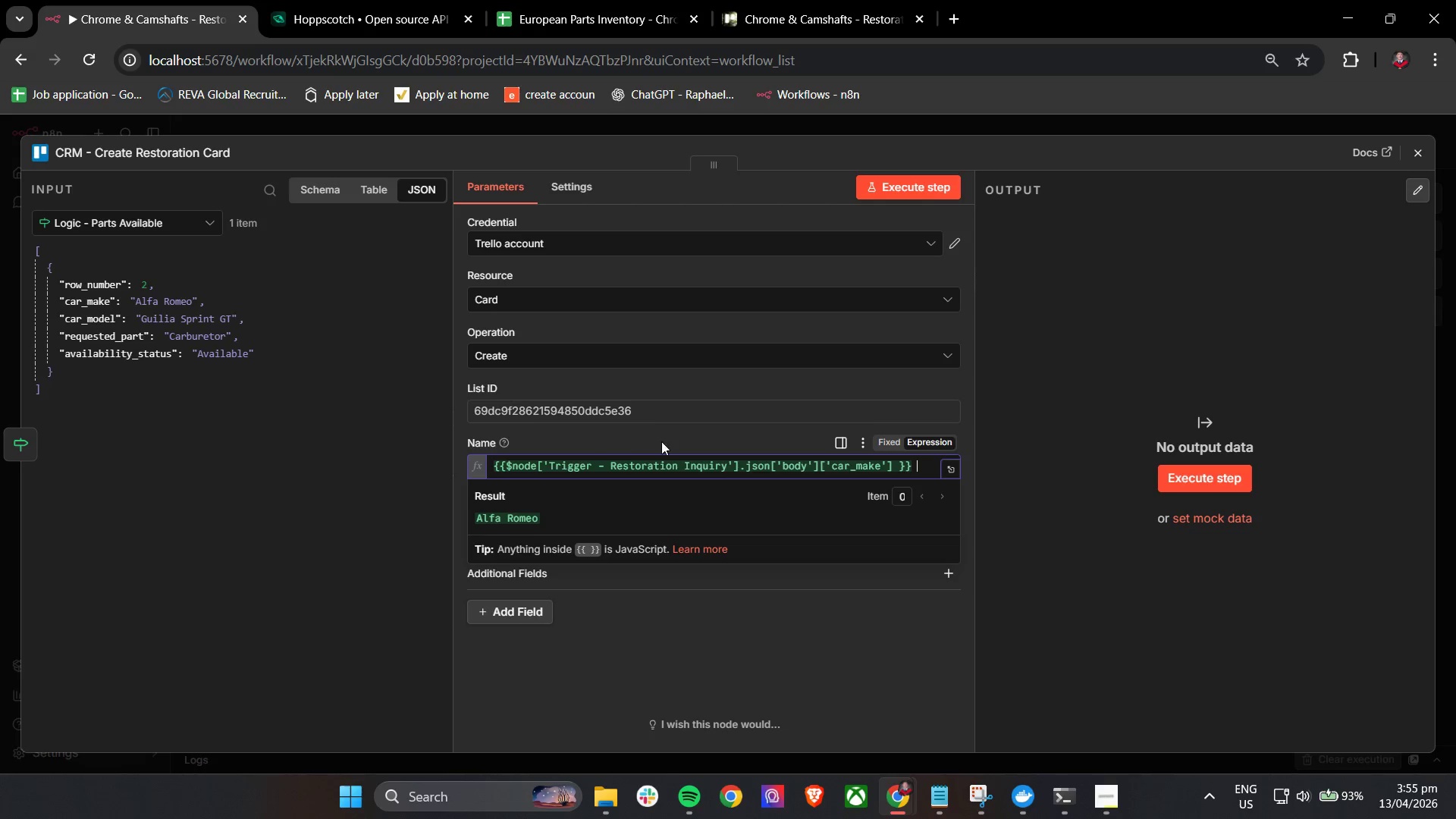 
left_click_drag(start_coordinate=[911, 463], to_coordinate=[483, 464])
 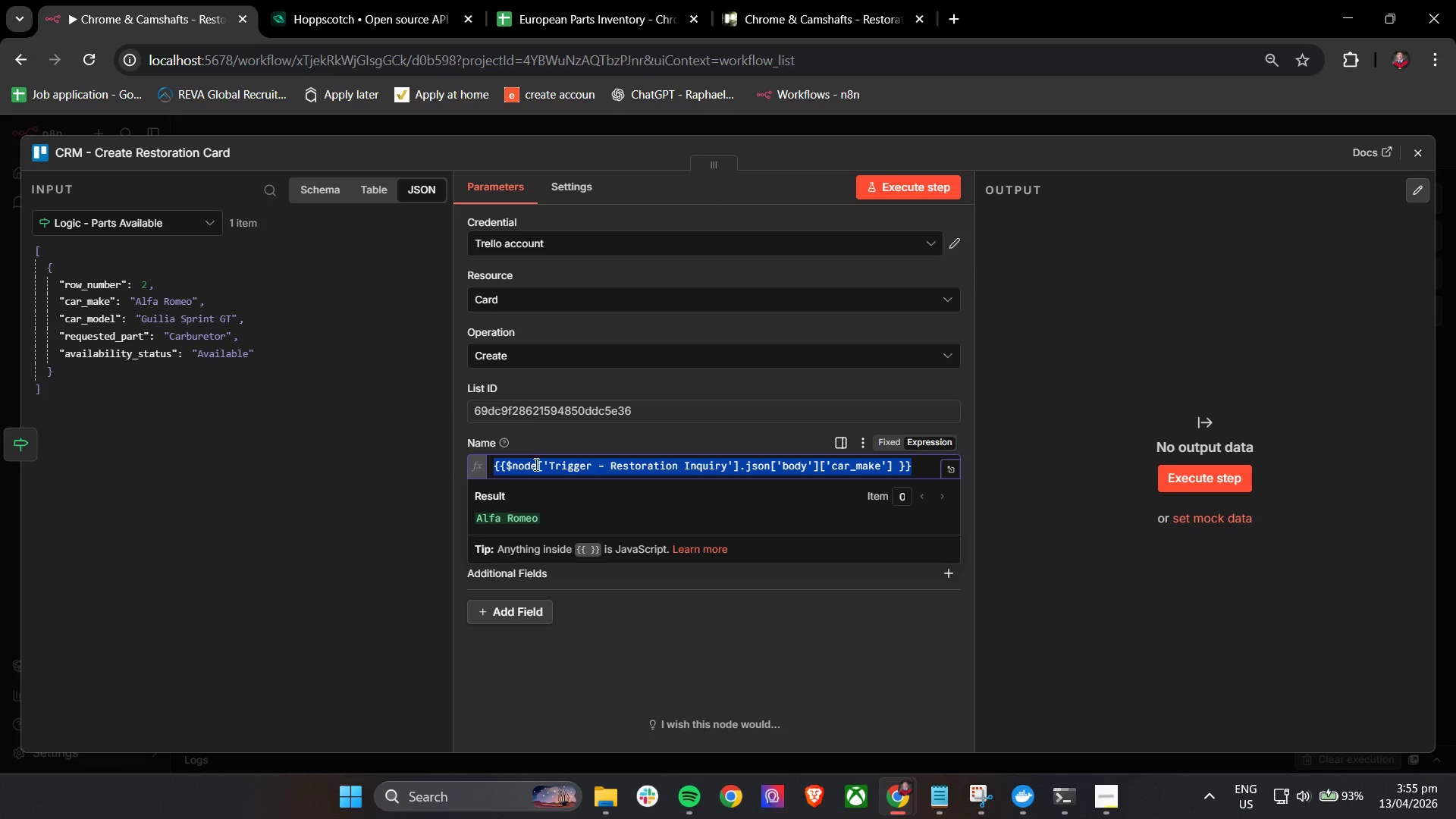 
key(Control+C)
 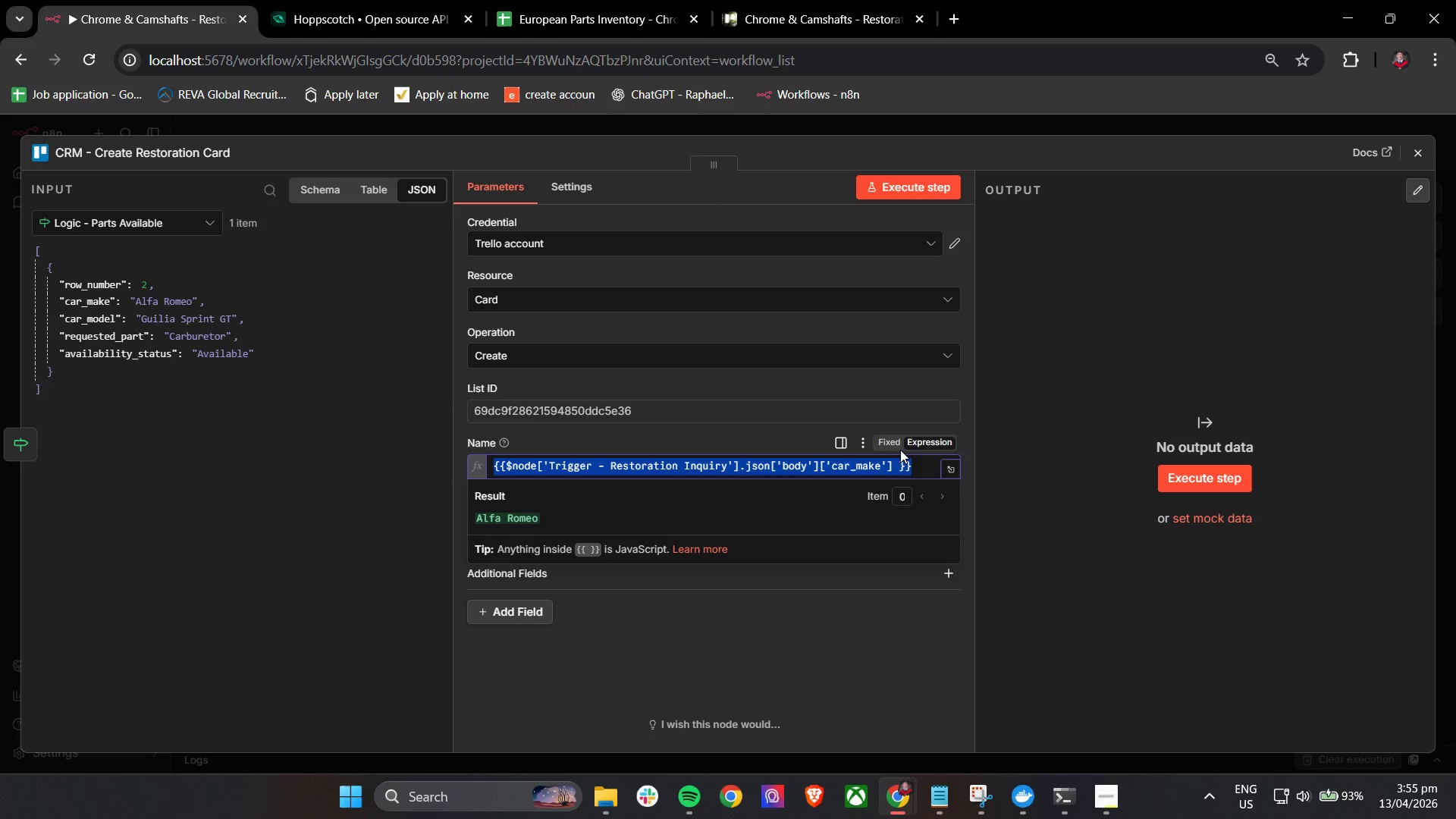 
key(Control+C)
 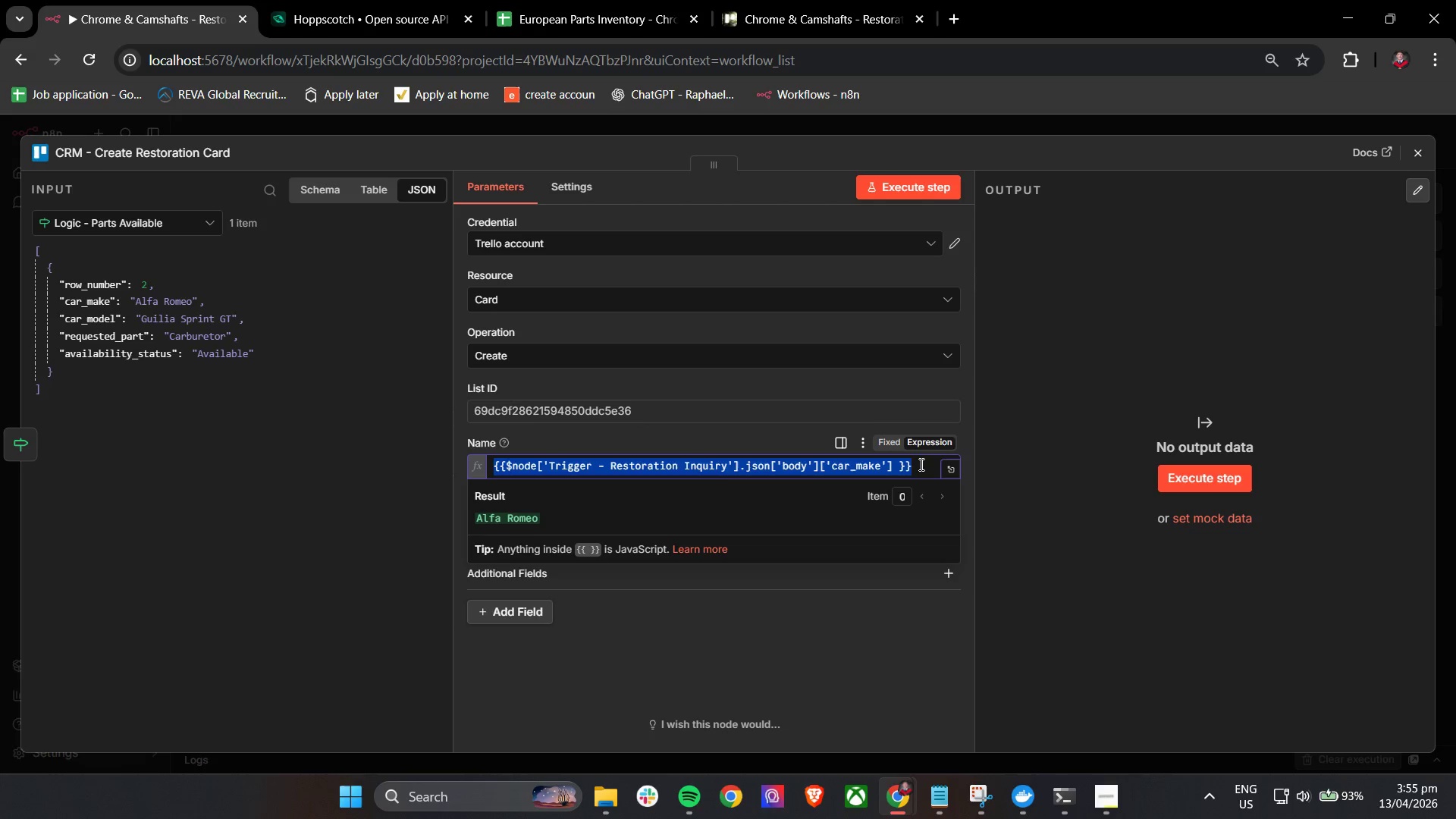 
left_click([923, 469])
 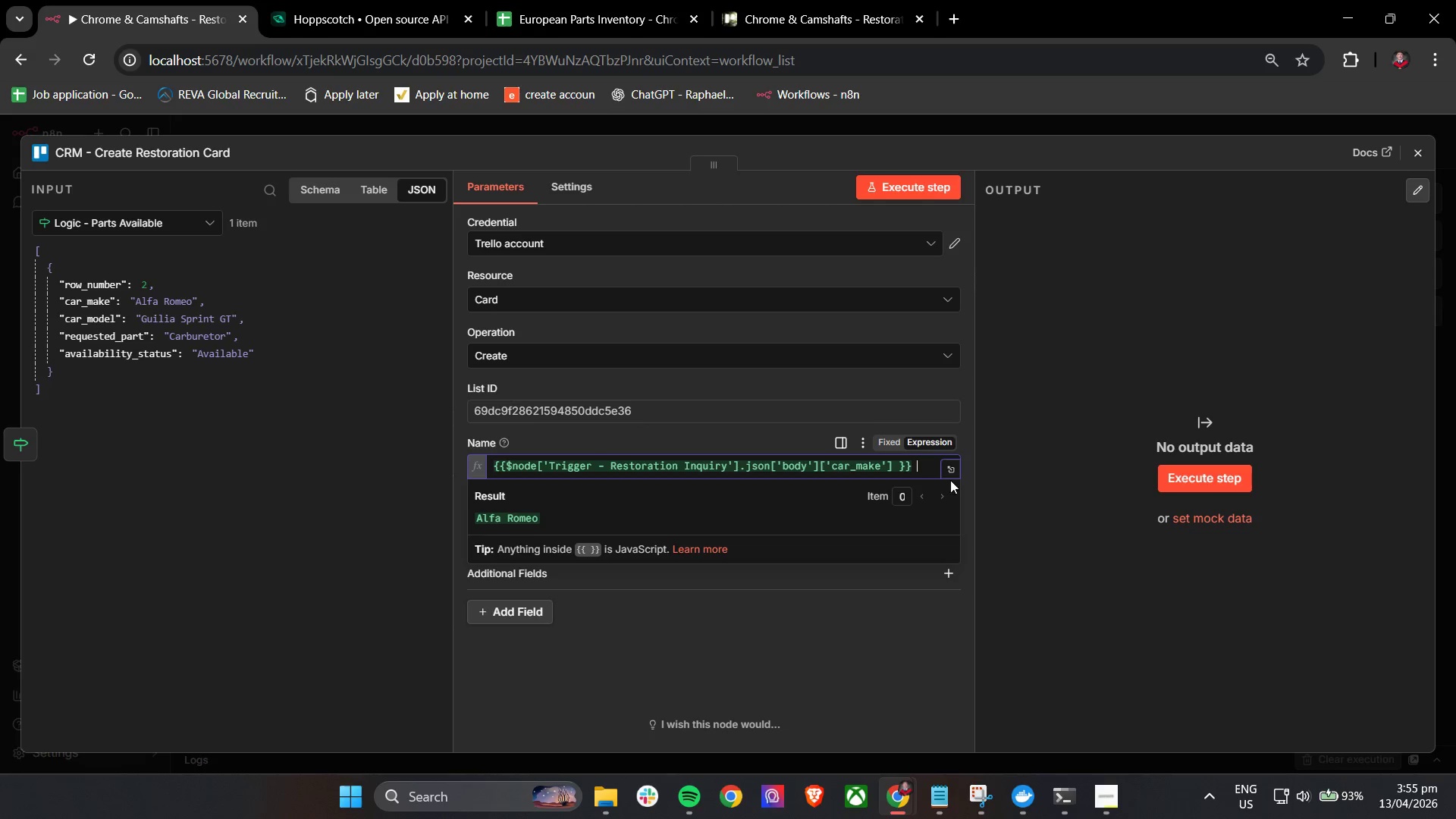 
key(Control+V)
 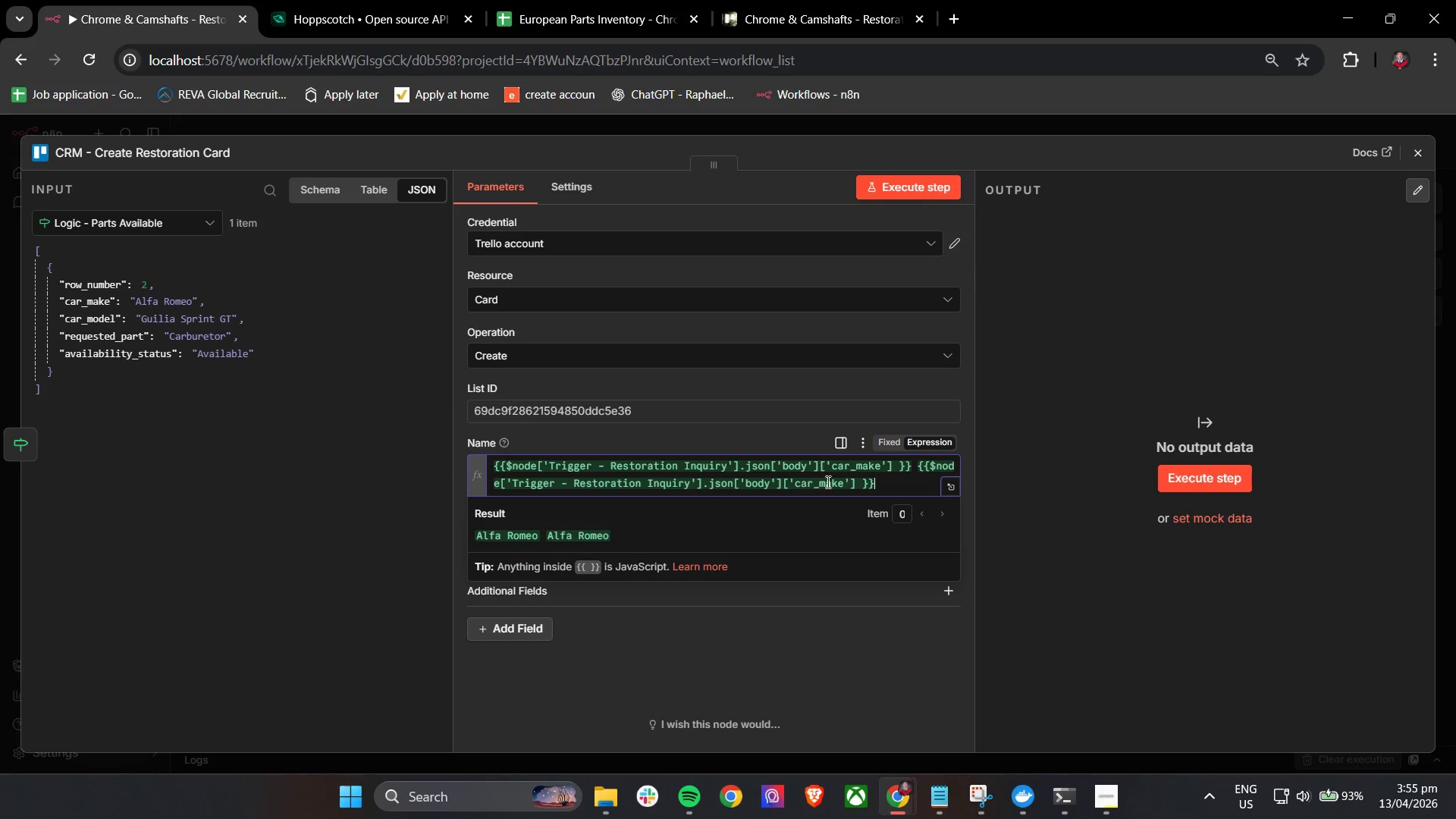 
left_click_drag(start_coordinate=[843, 484], to_coordinate=[823, 484])
 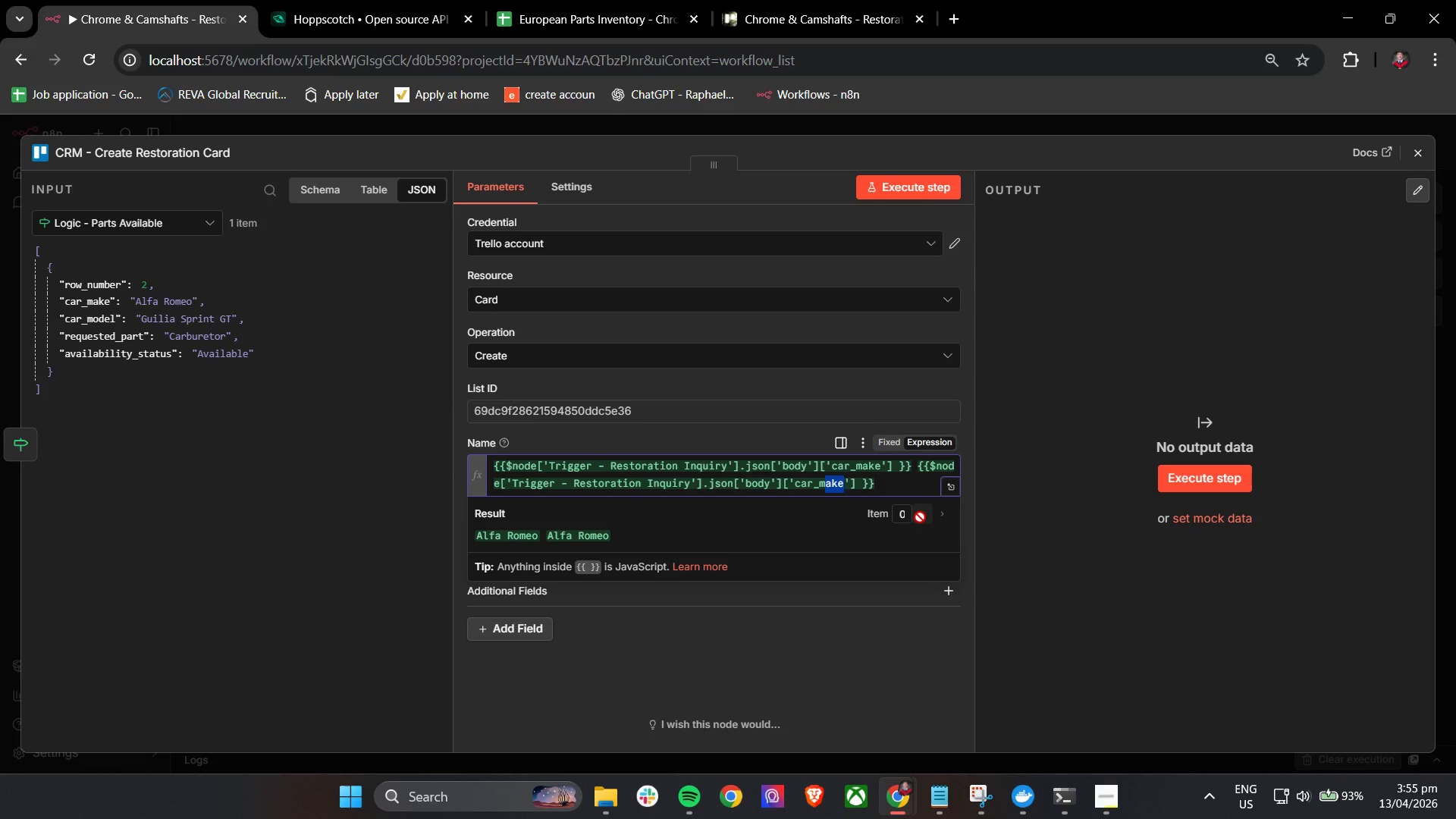 
key(Backspace)
type(ode;)
key(Backspace)
type(l)
 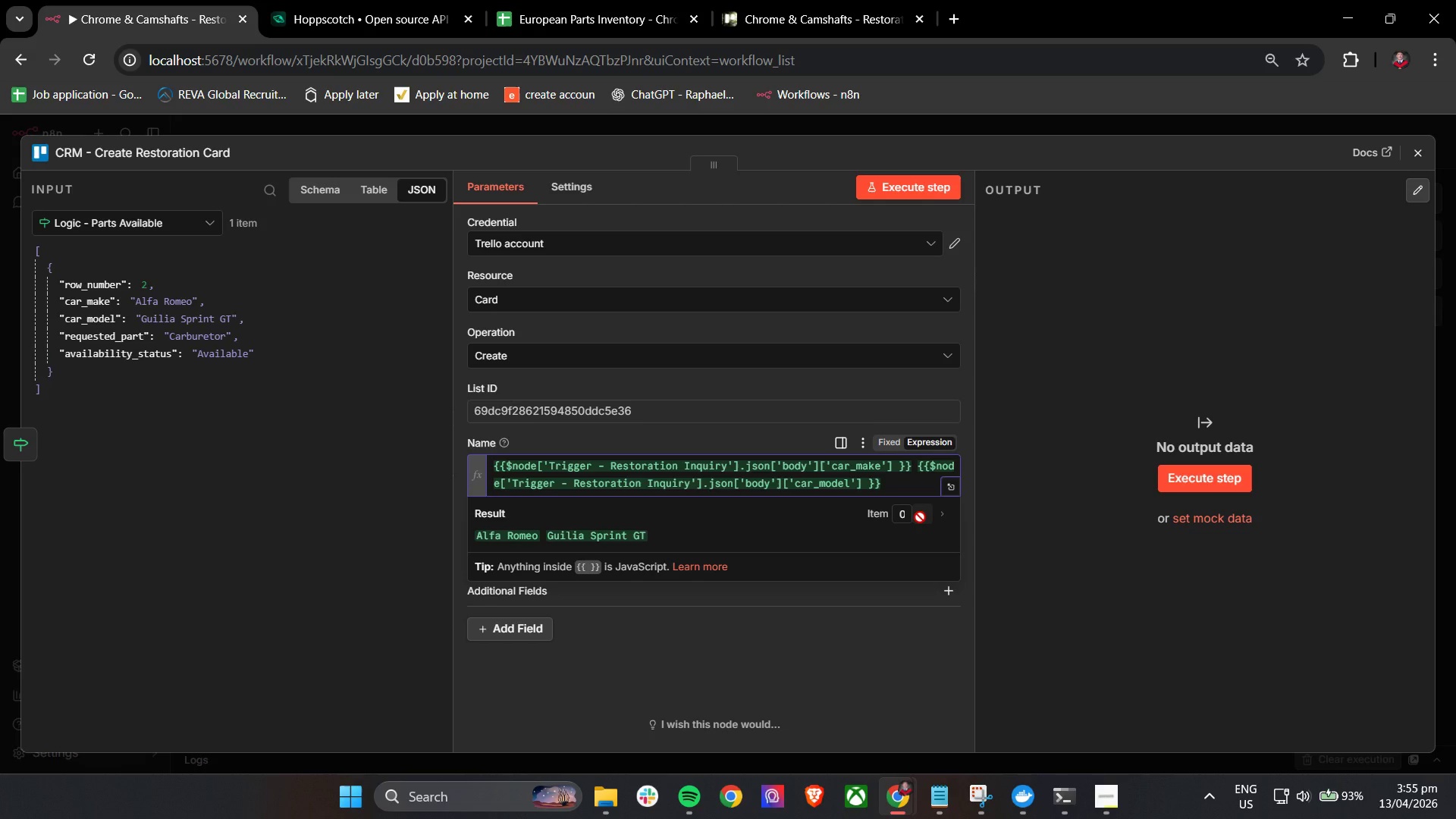 
key(ArrowRight)
 